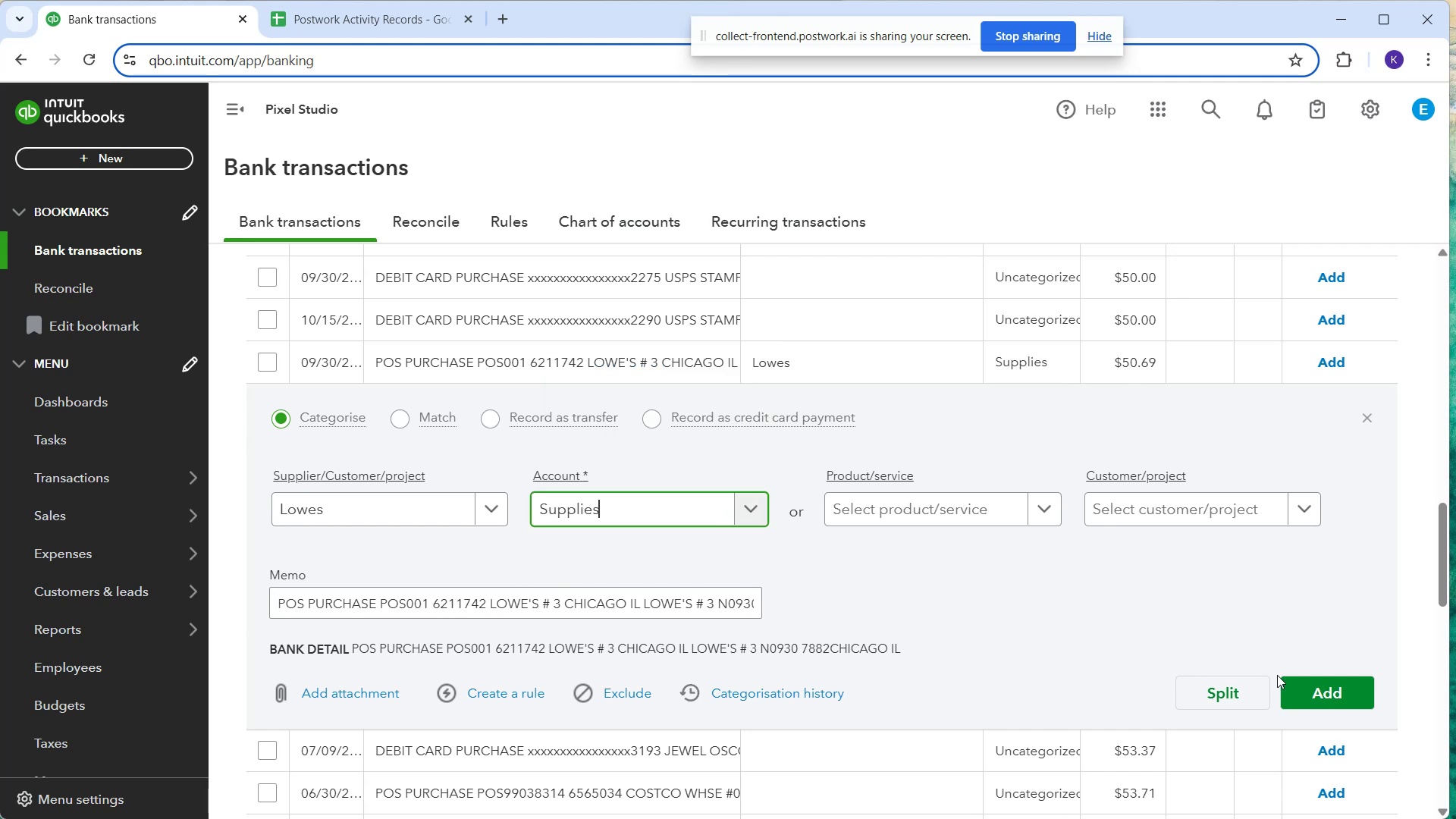 
left_click([1298, 693])
 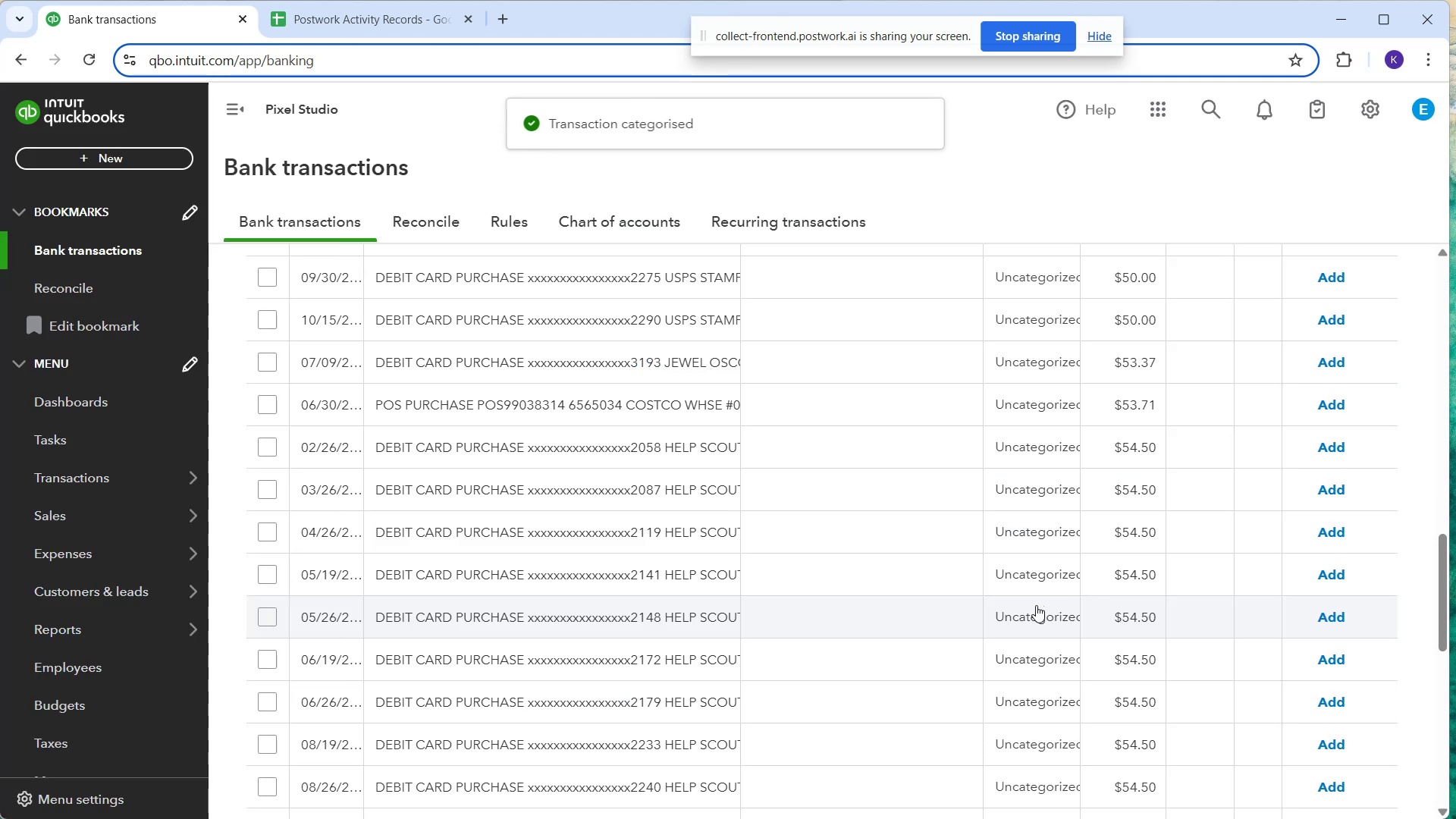 
left_click([681, 410])
 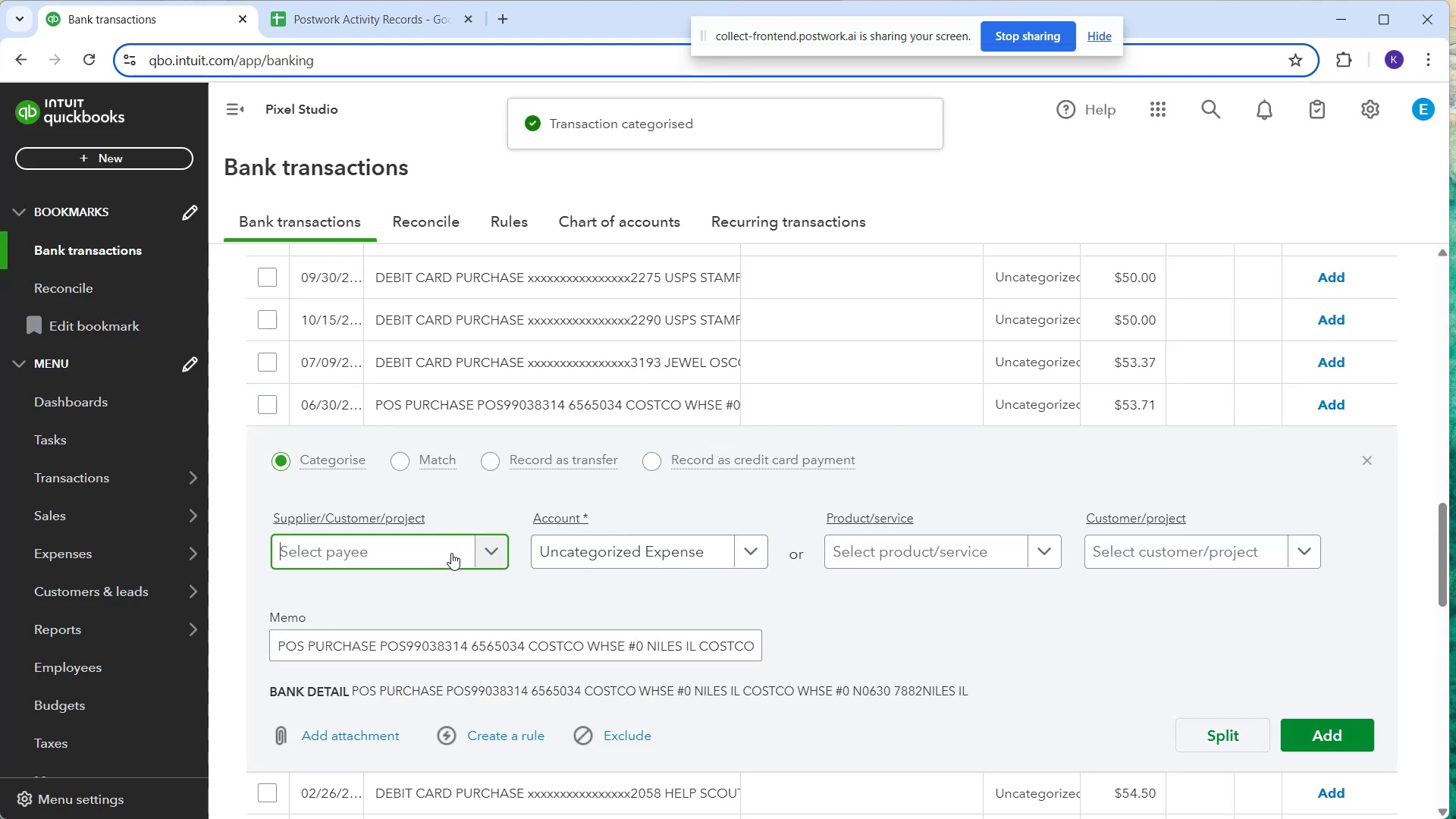 
type(cost)
 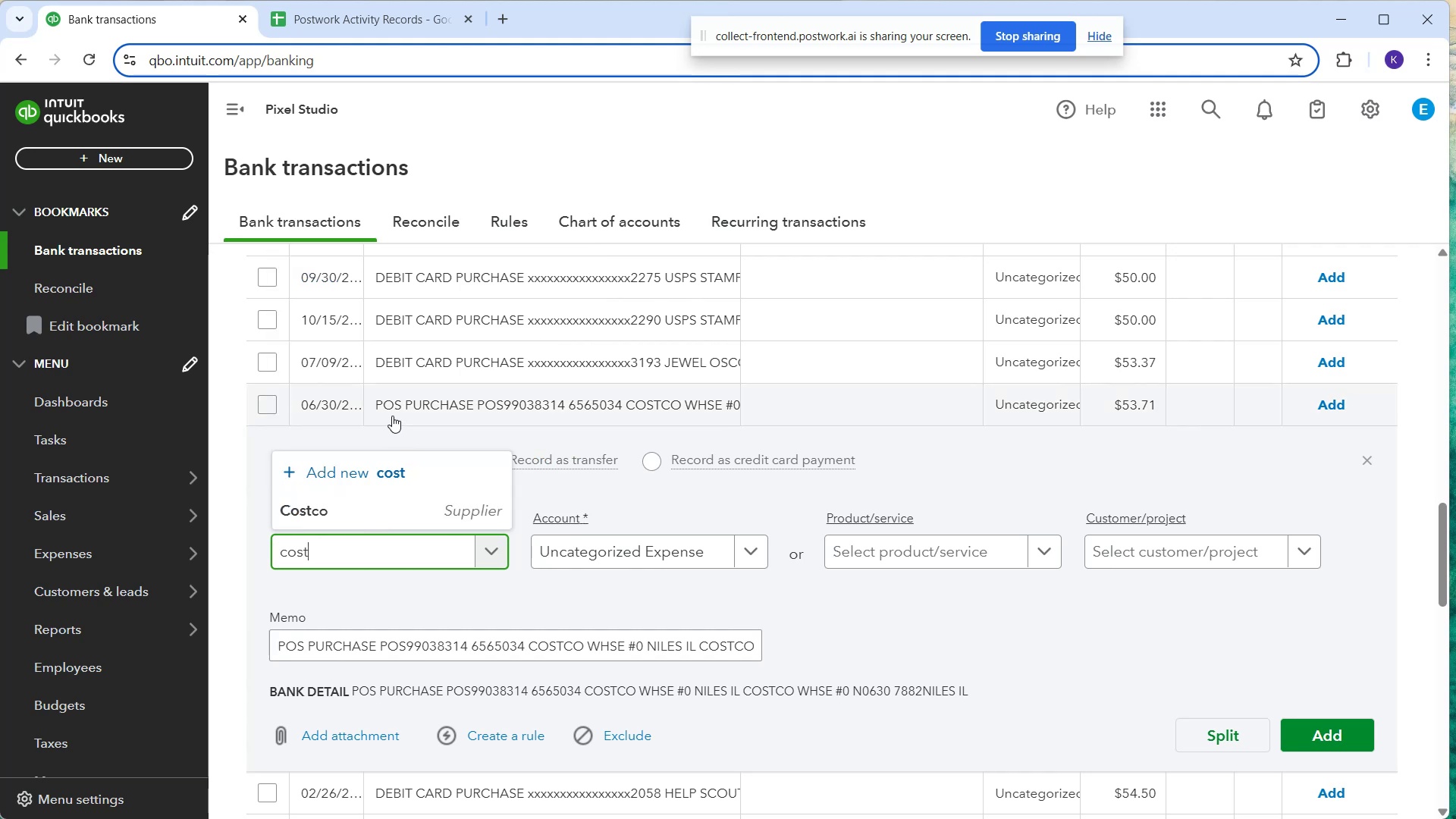 
left_click([442, 502])
 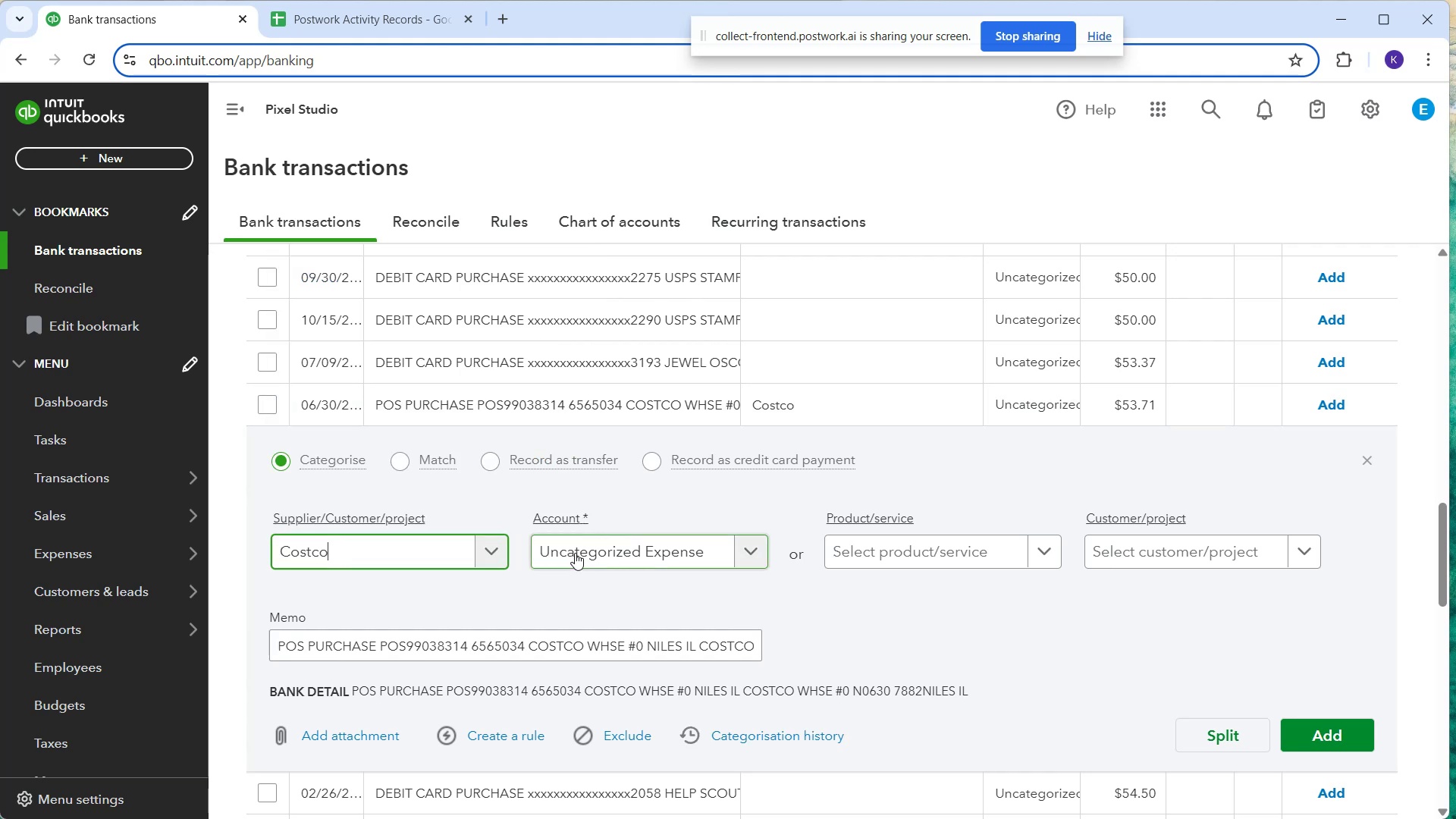 
left_click([575, 553])
 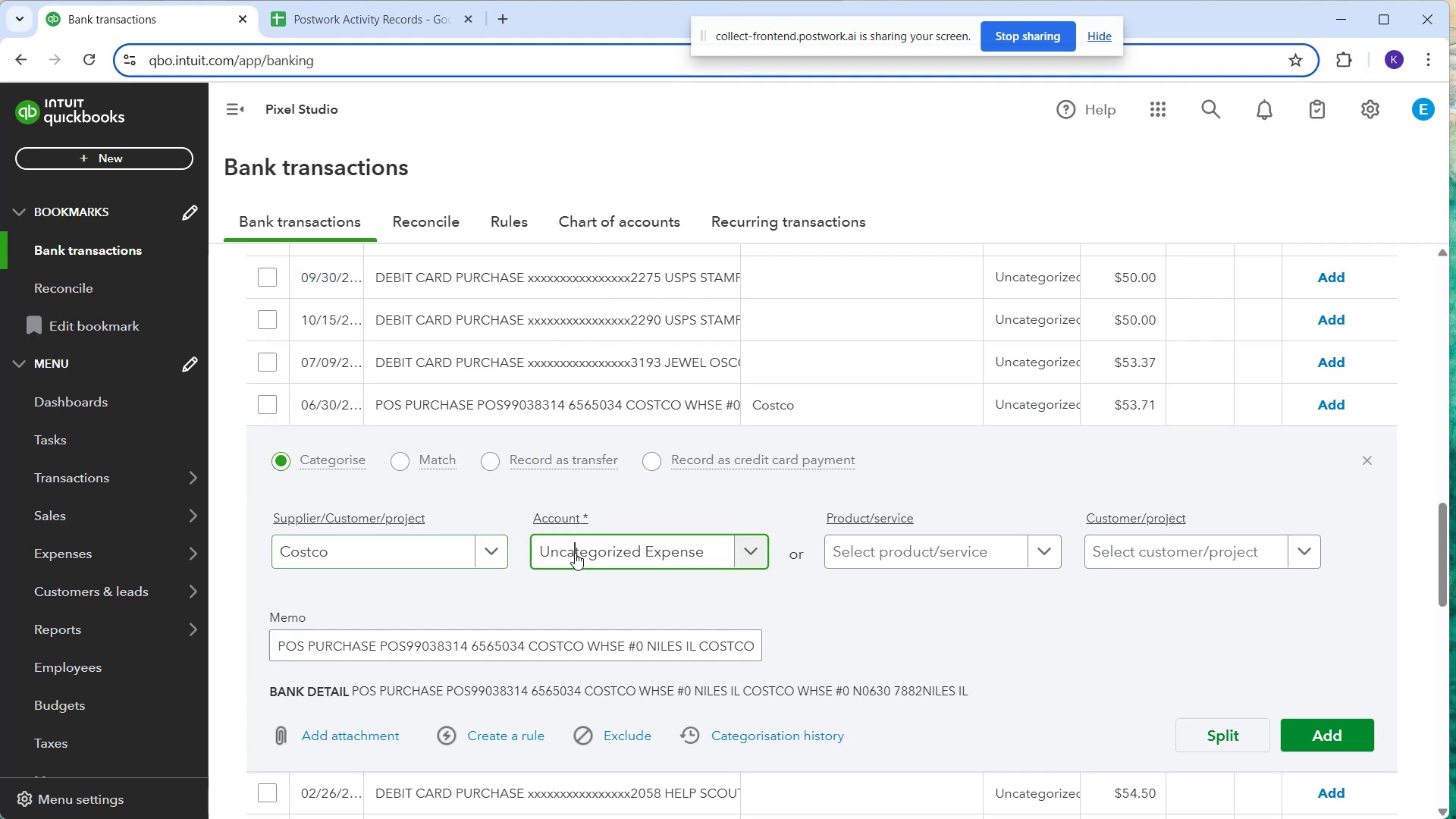 
type(supp)
 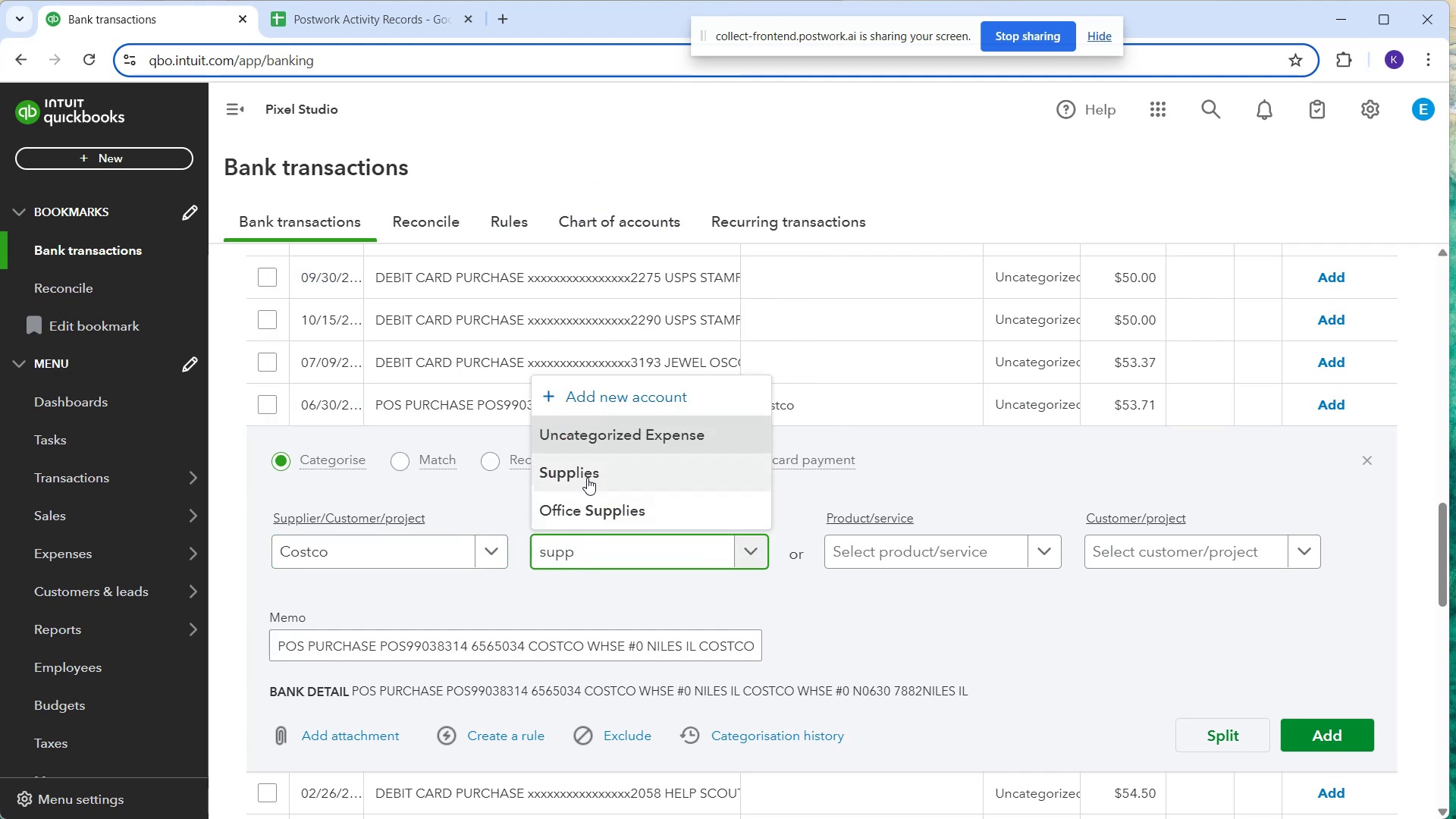 
left_click([587, 478])
 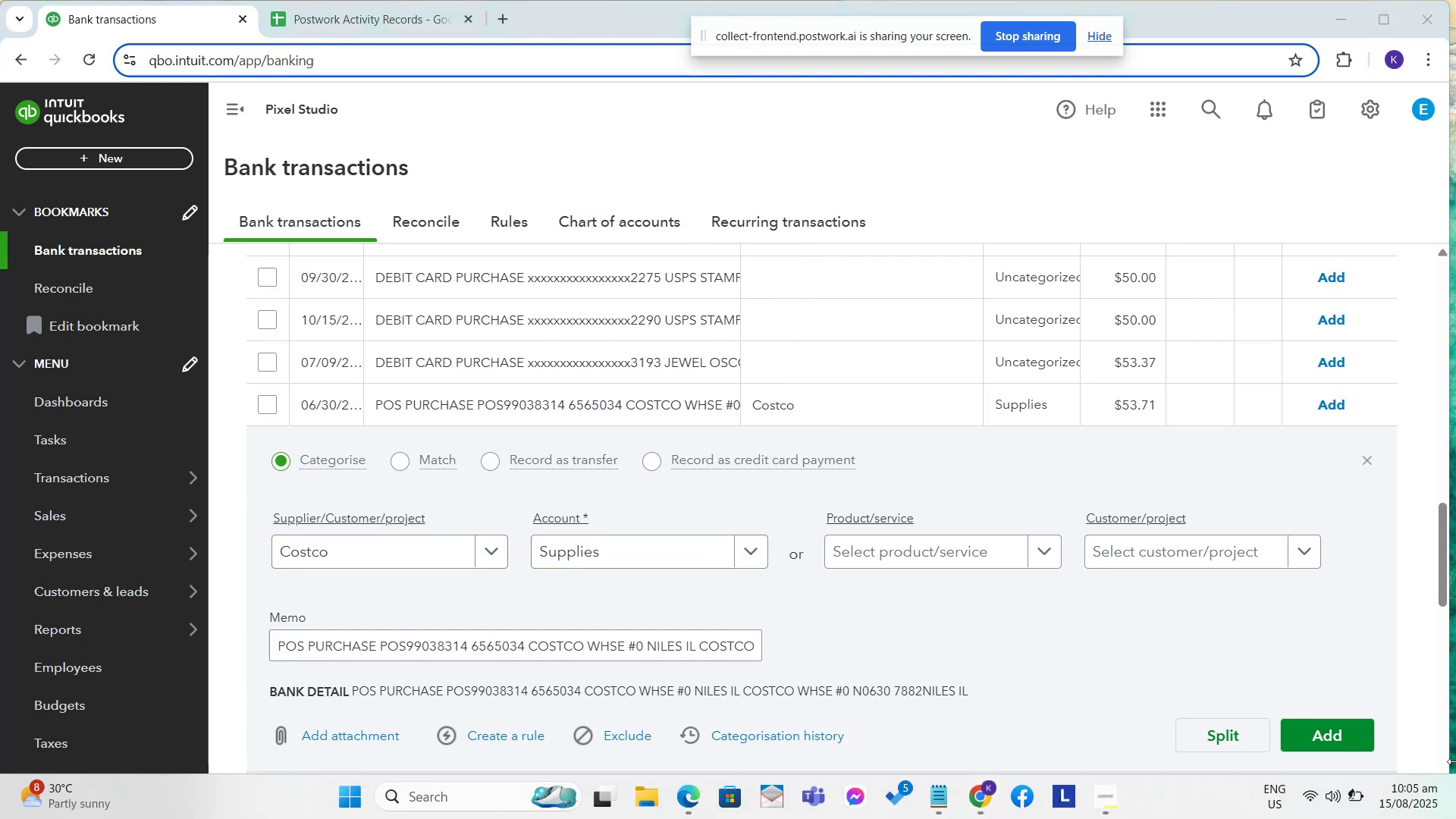 
left_click_drag(start_coordinate=[1335, 706], to_coordinate=[1335, 712])
 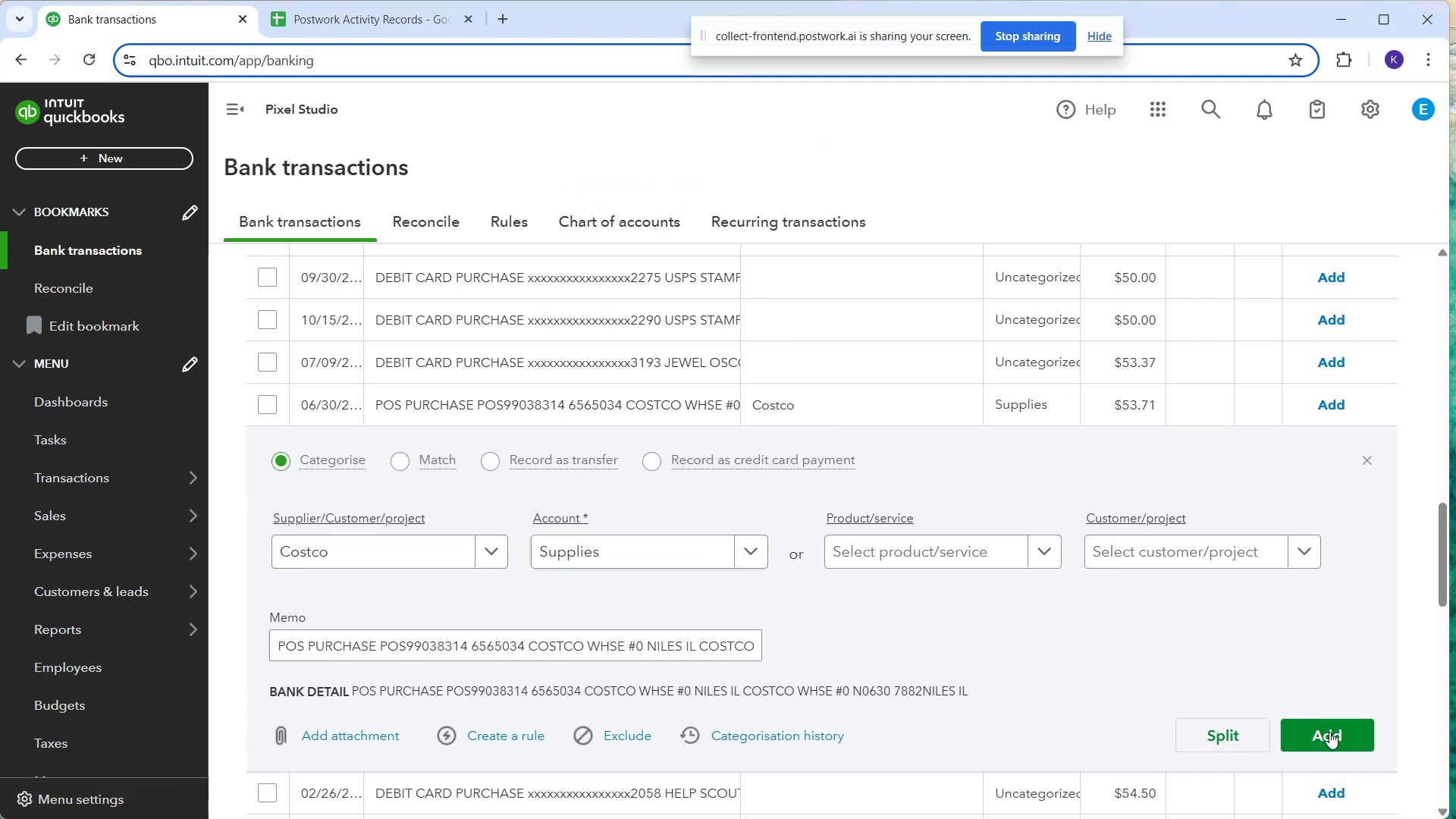 
left_click([1327, 732])
 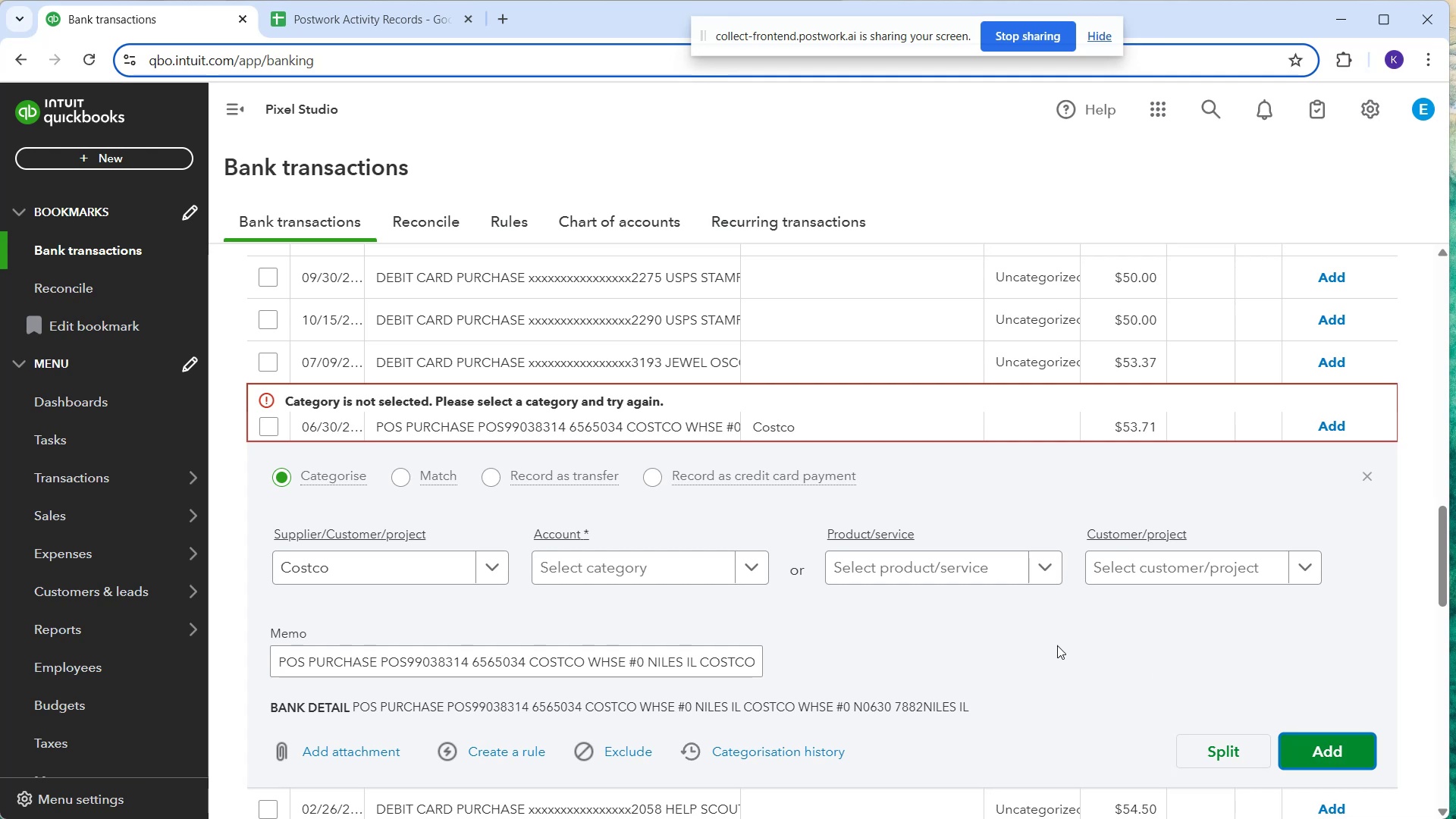 
left_click([554, 556])
 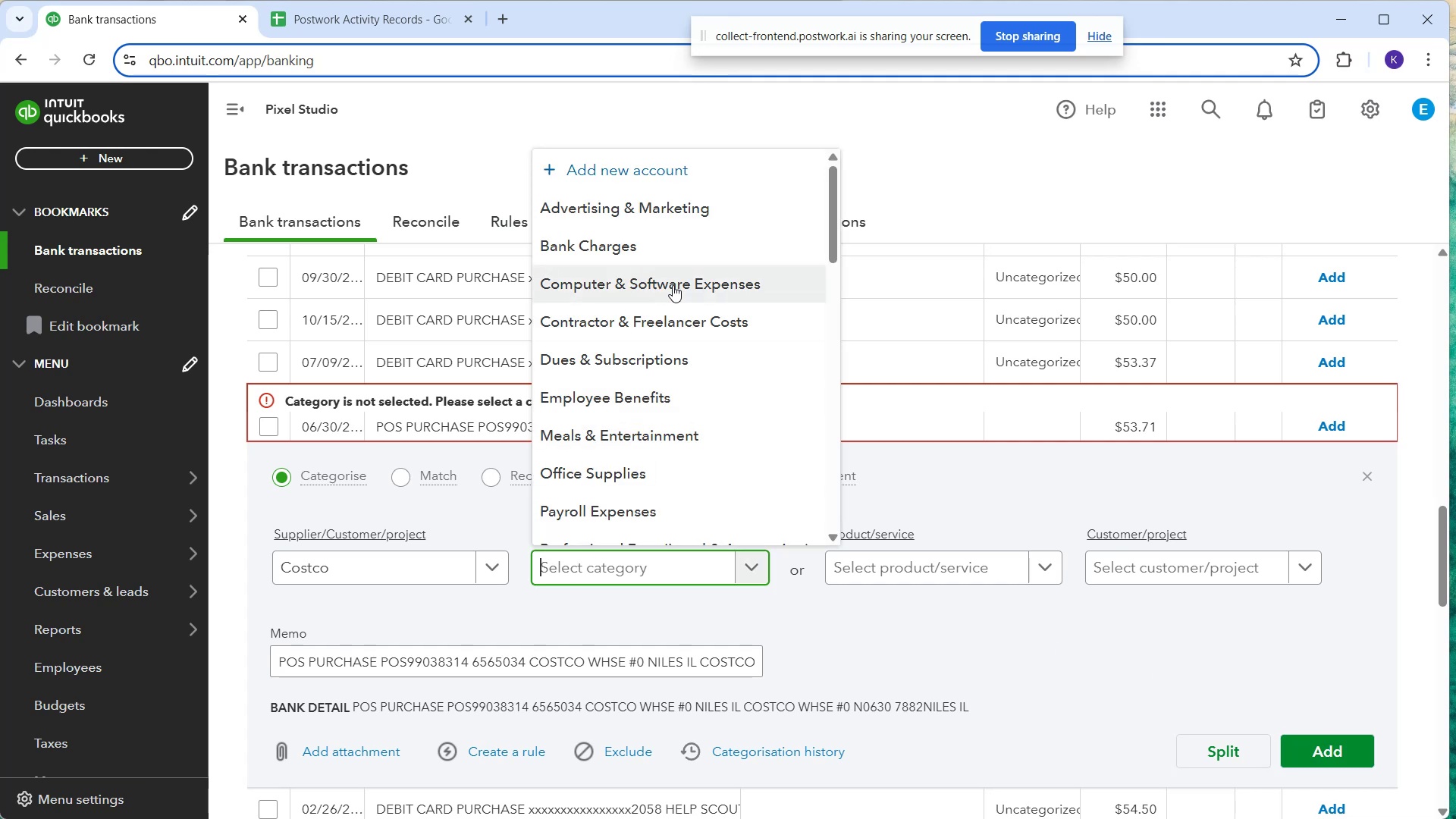 
type(supp)
 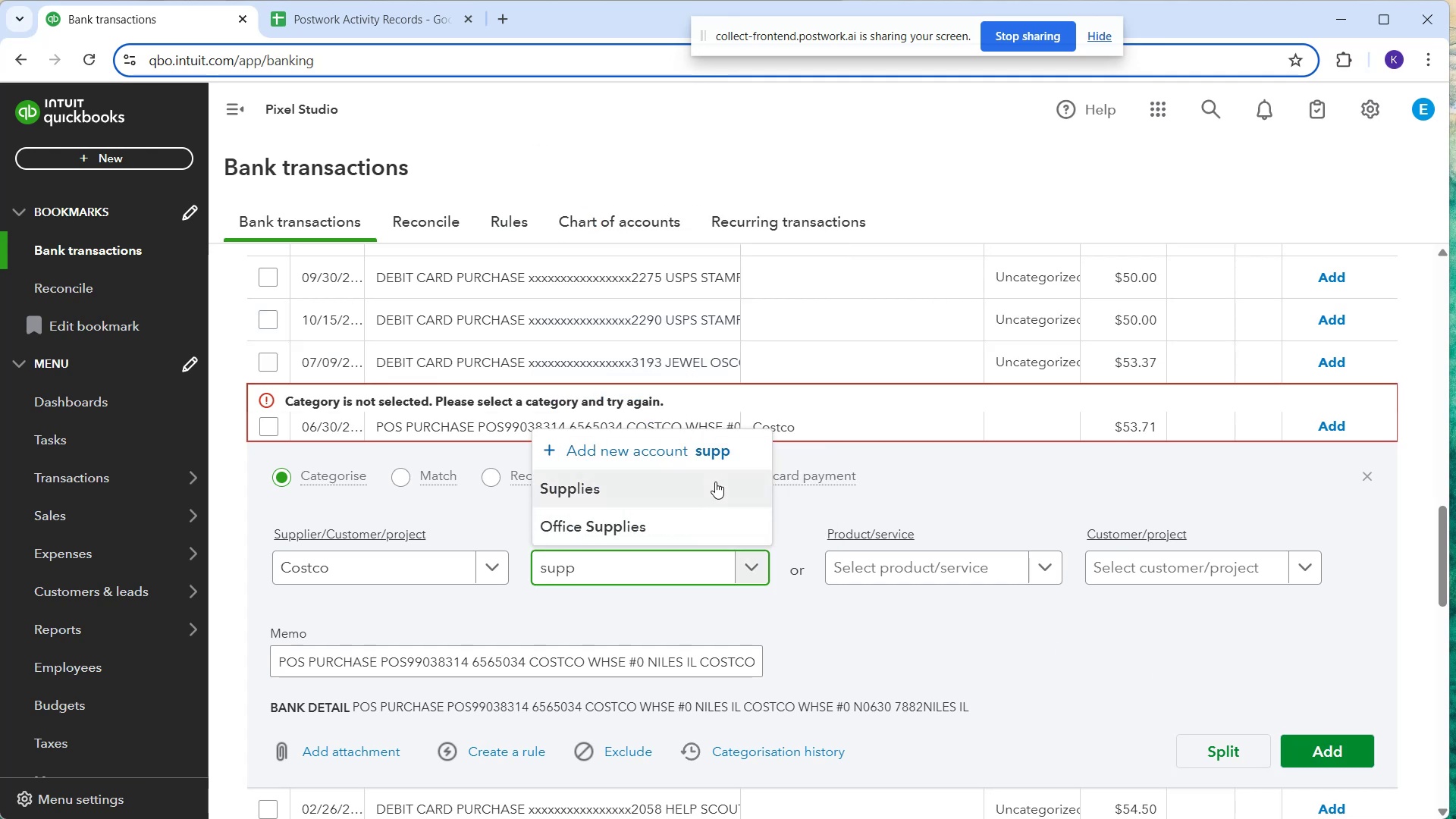 
left_click([715, 482])
 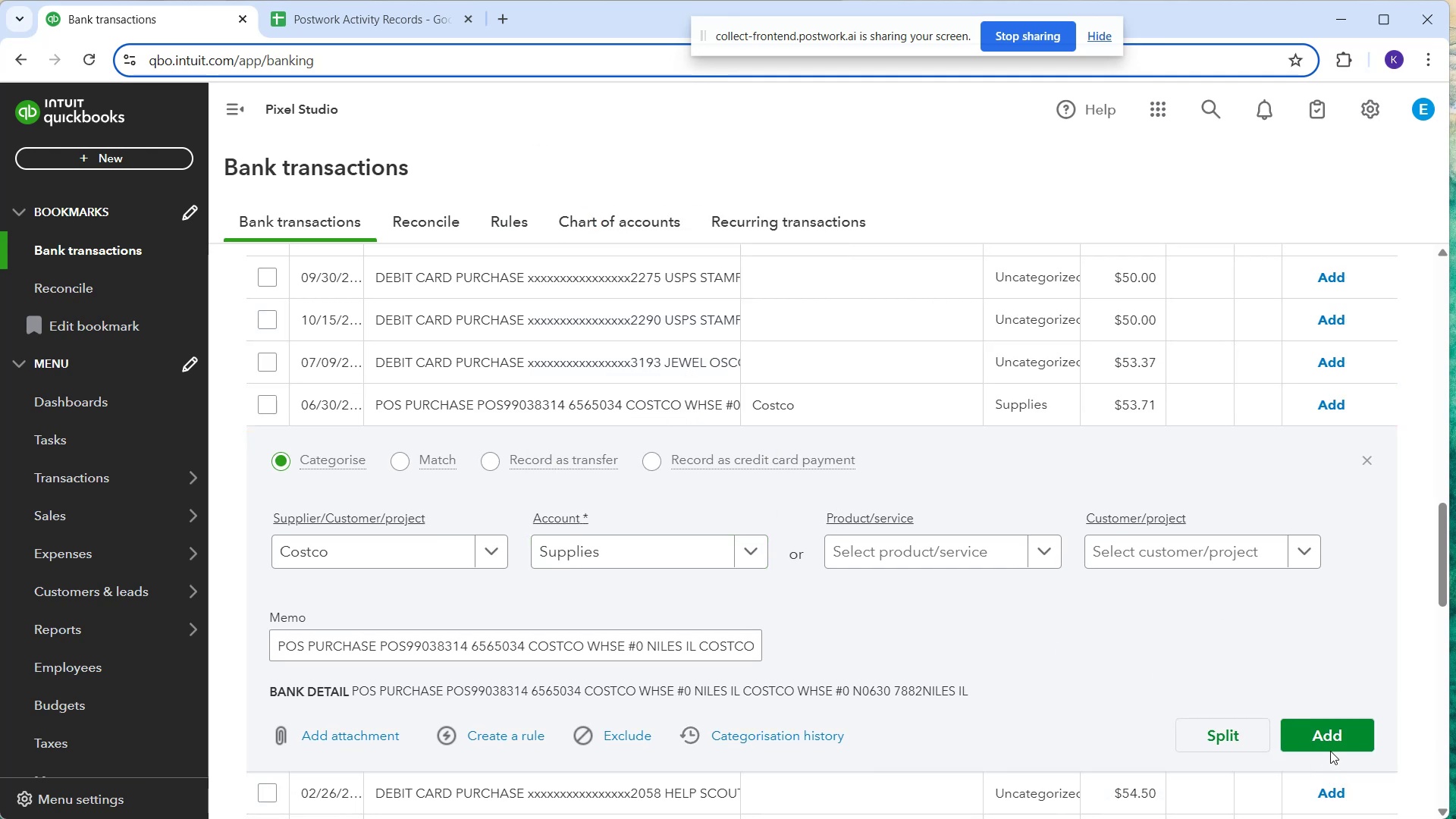 
left_click([1326, 745])
 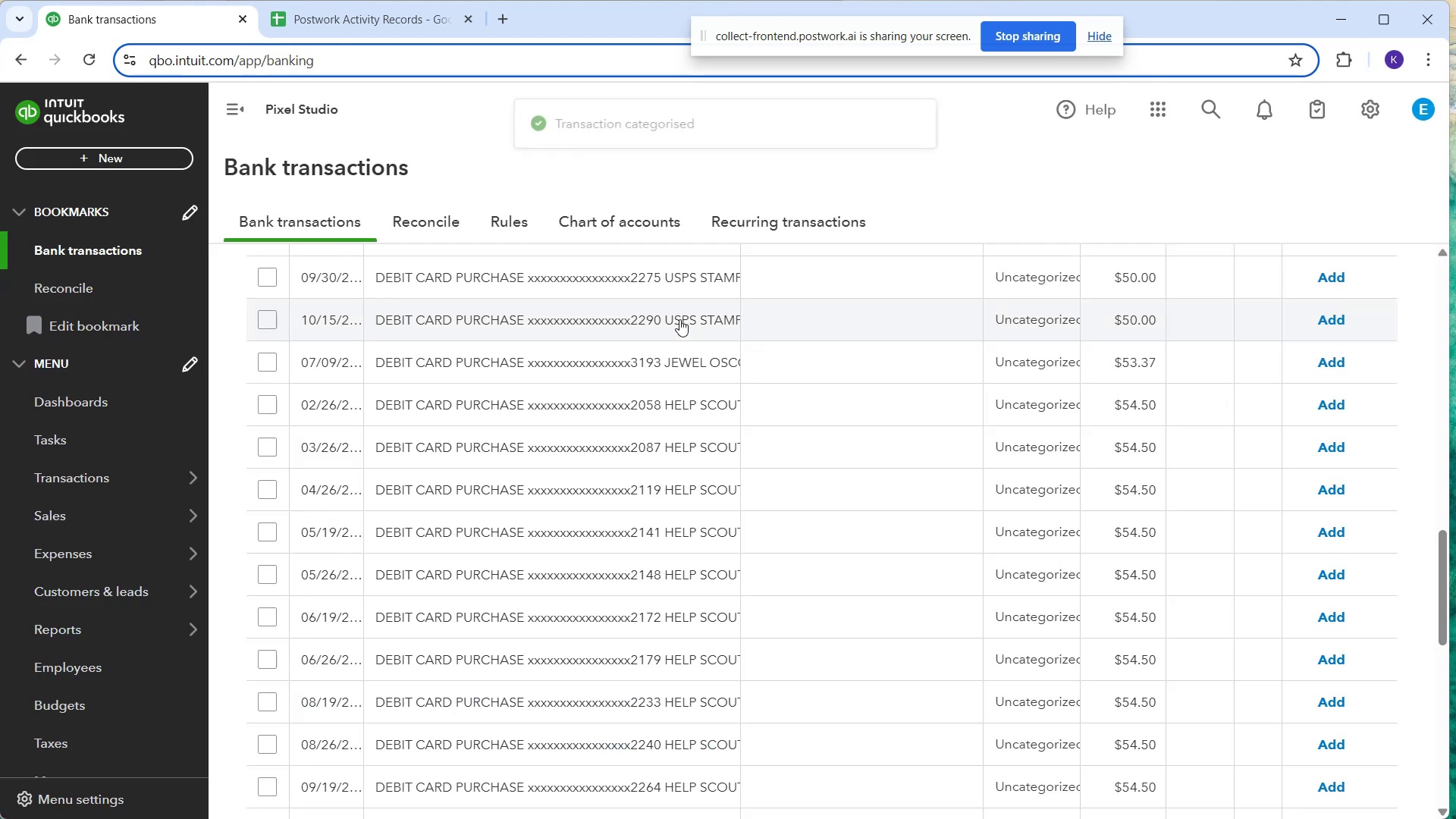 
left_click([676, 355])
 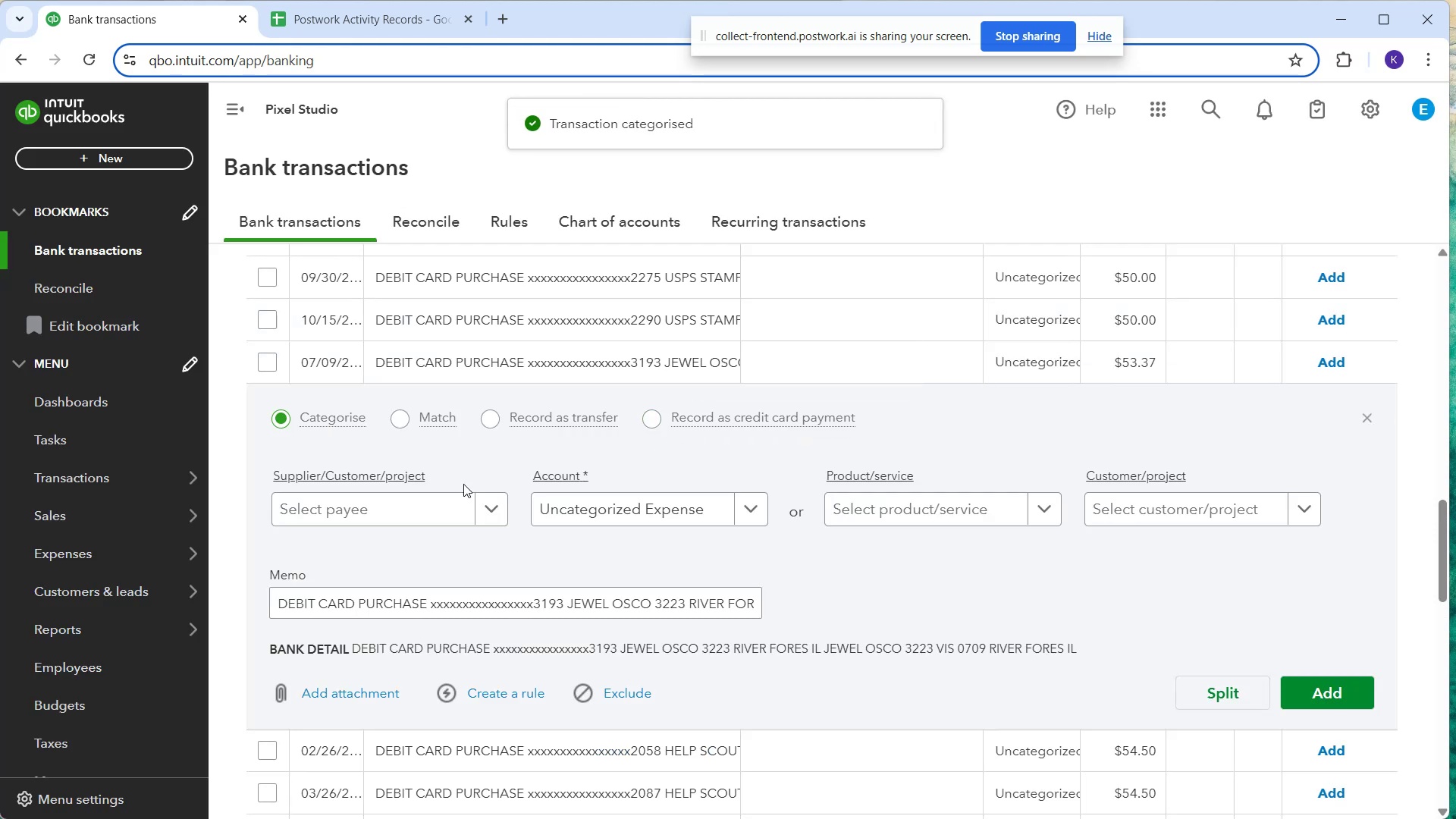 
left_click([410, 508])
 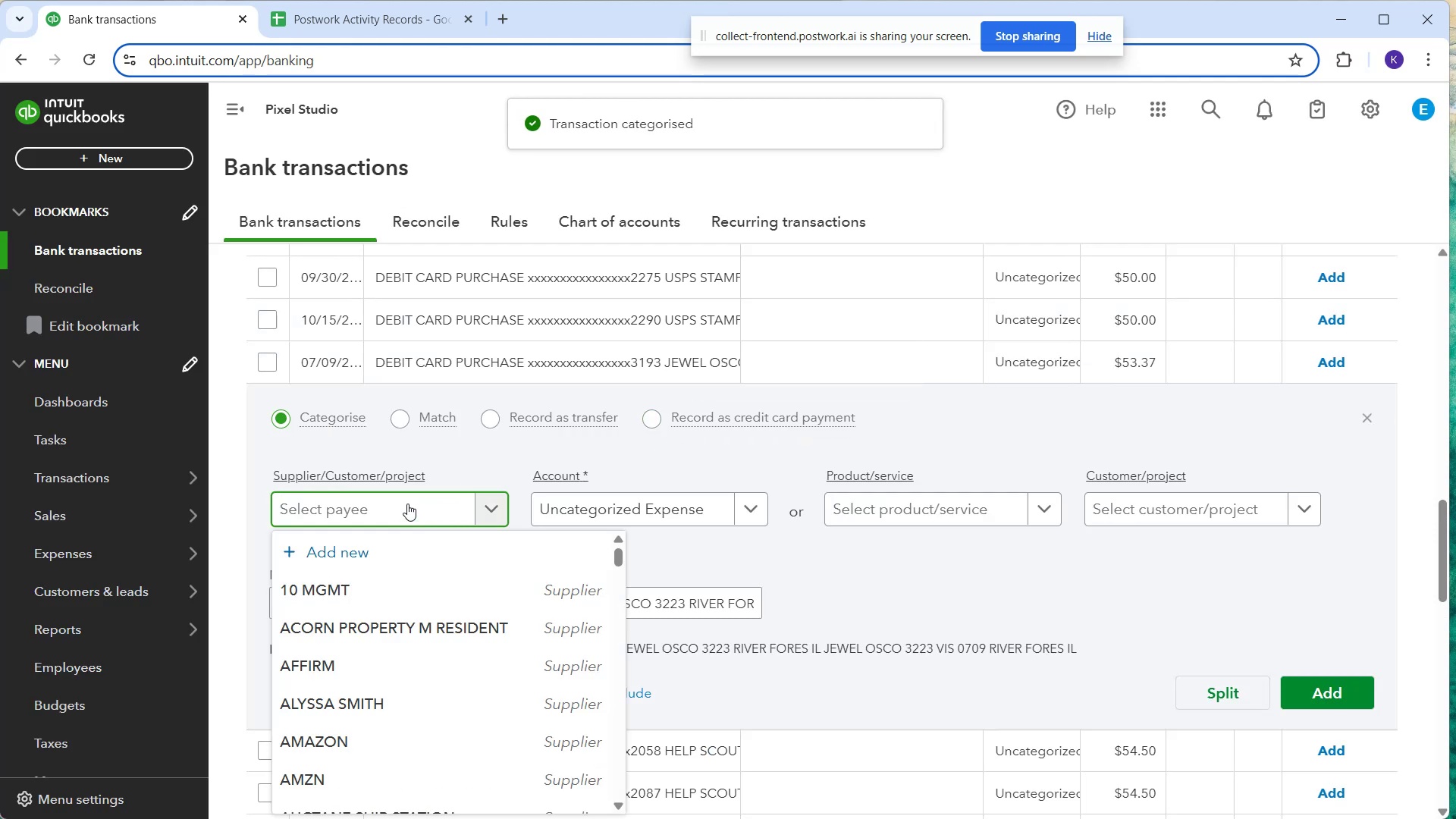 
type(jewe)
 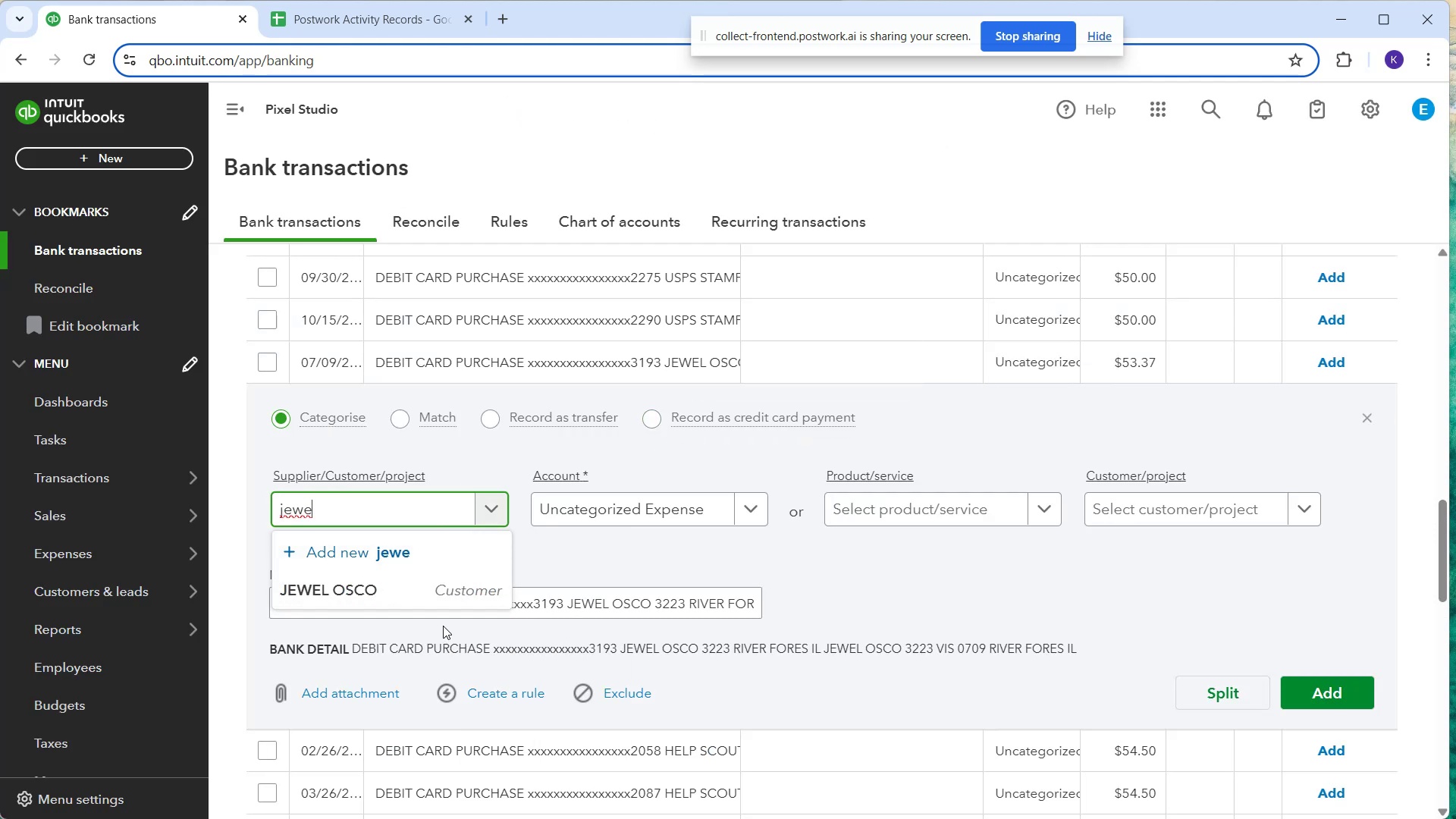 
left_click([434, 584])
 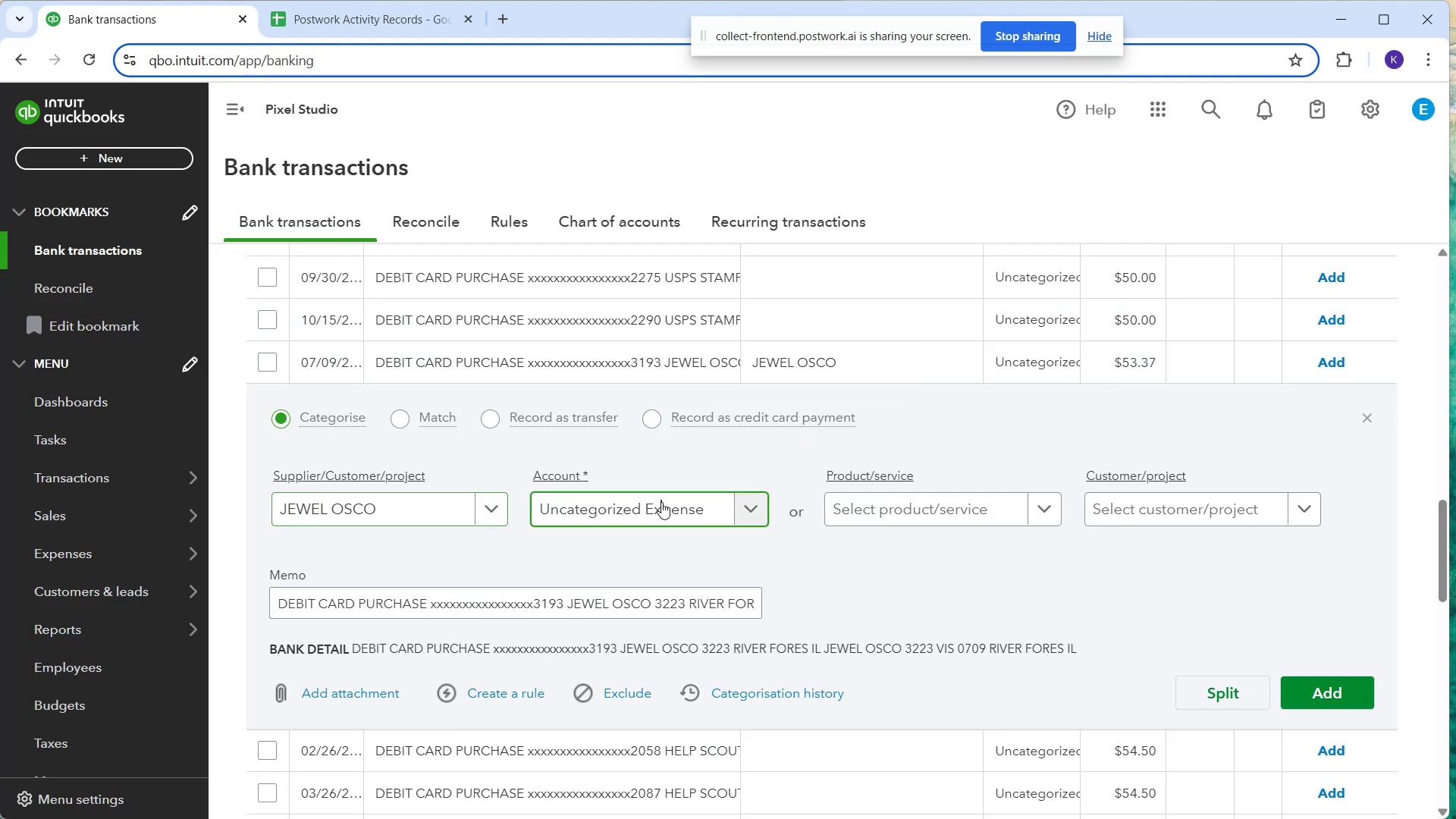 
type(meal)
 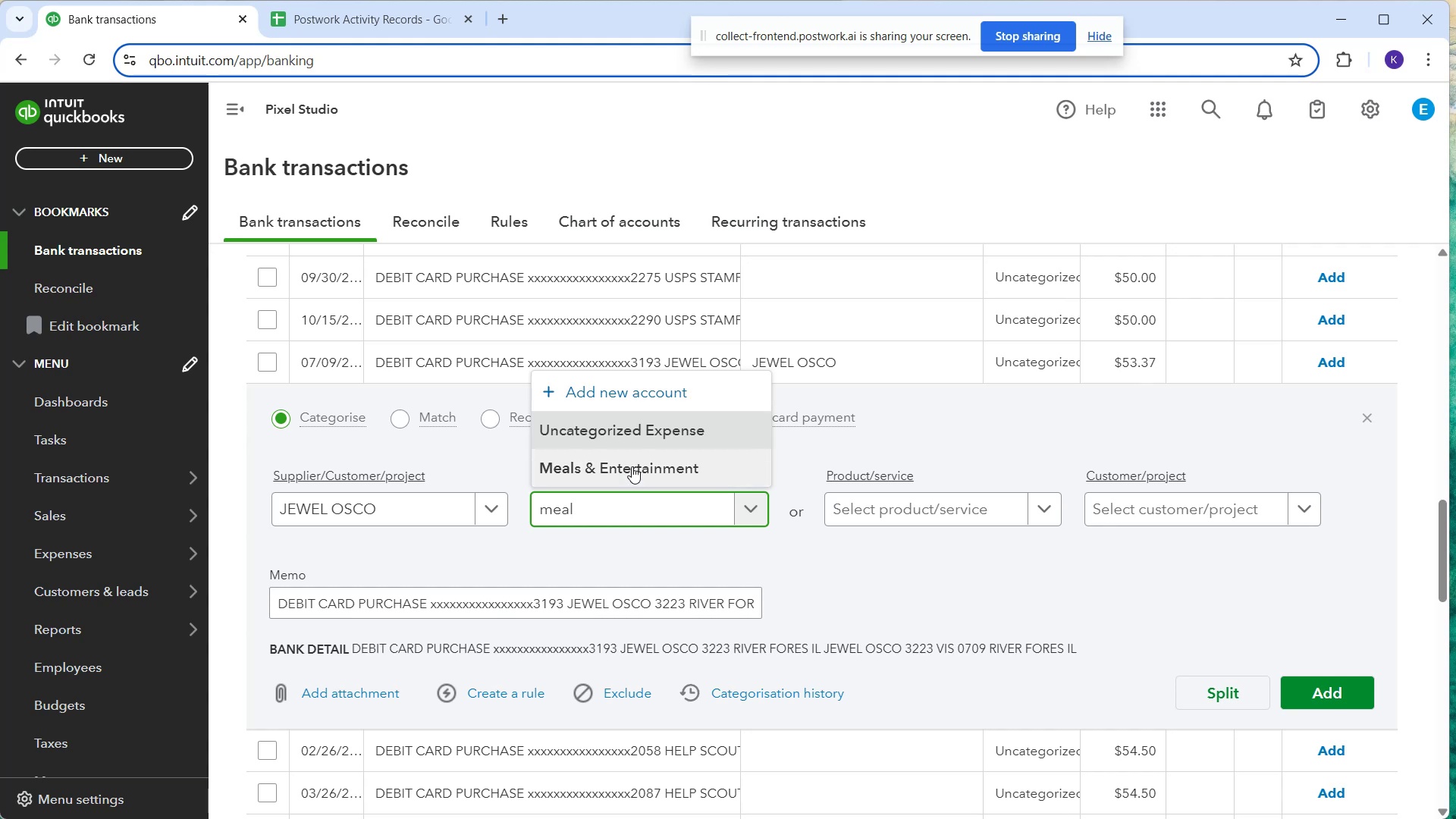 
left_click([632, 466])
 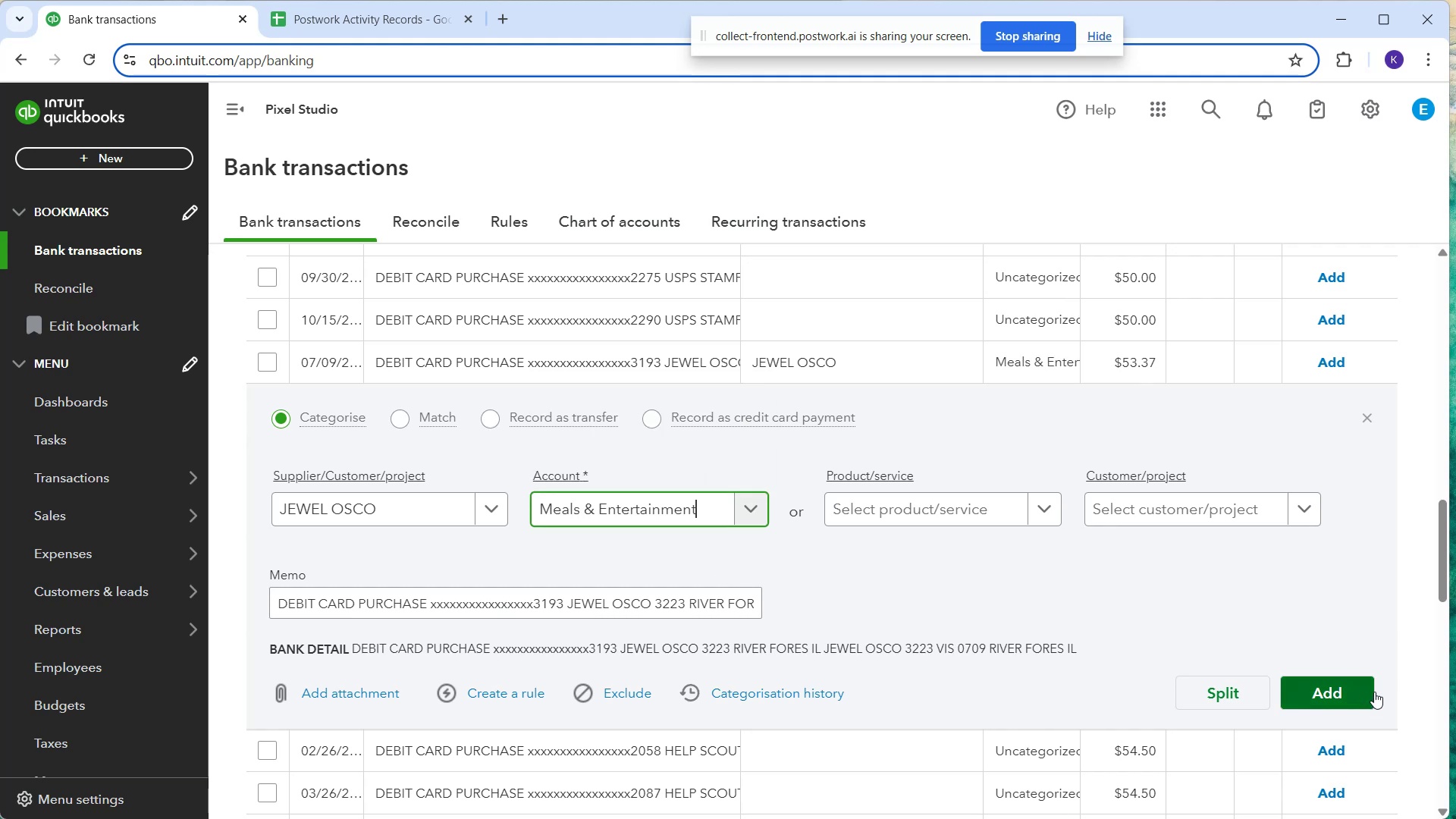 
left_click([1373, 691])
 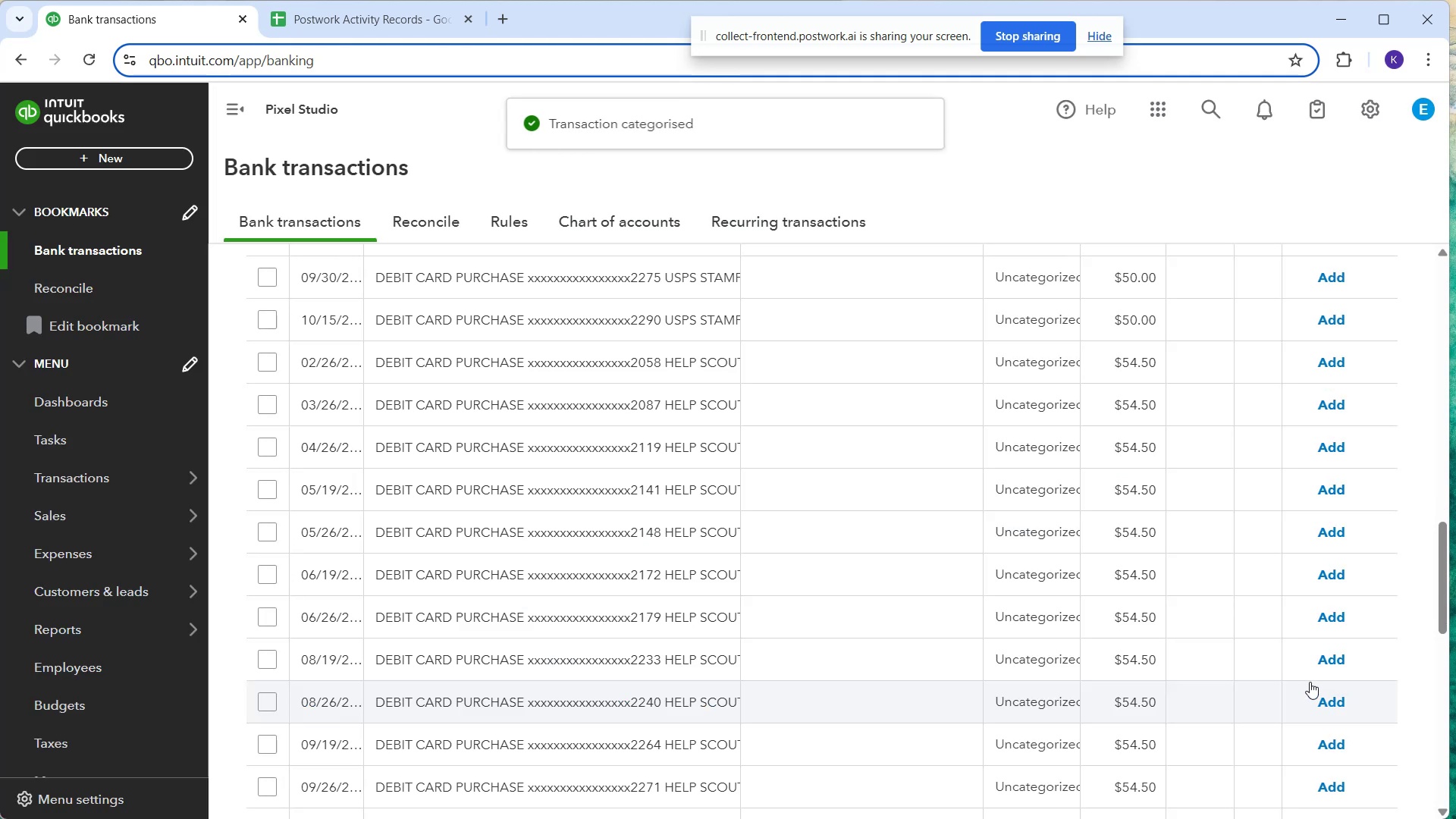 
scroll: coordinate [719, 614], scroll_direction: down, amount: 4.0
 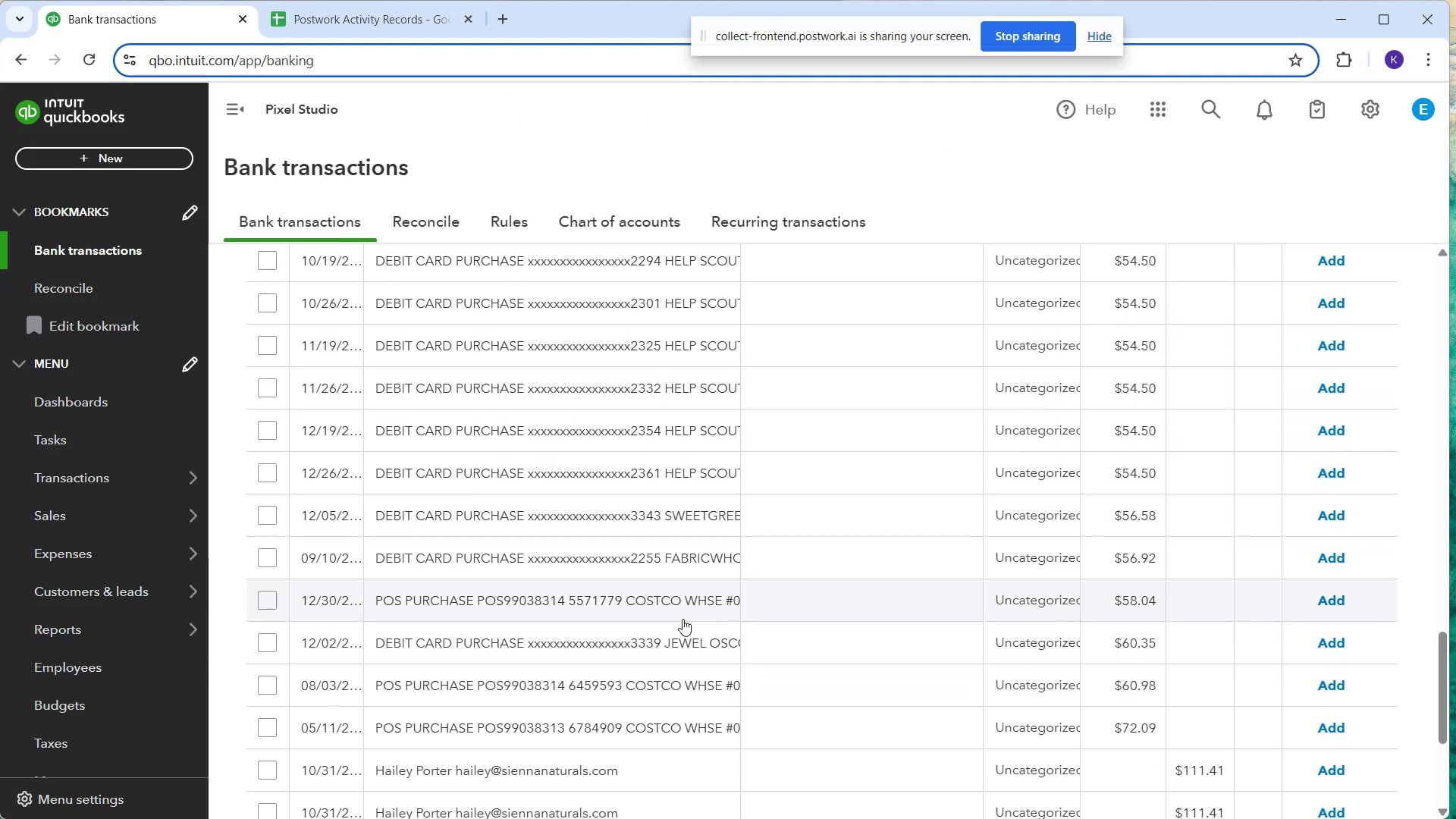 
left_click([675, 608])
 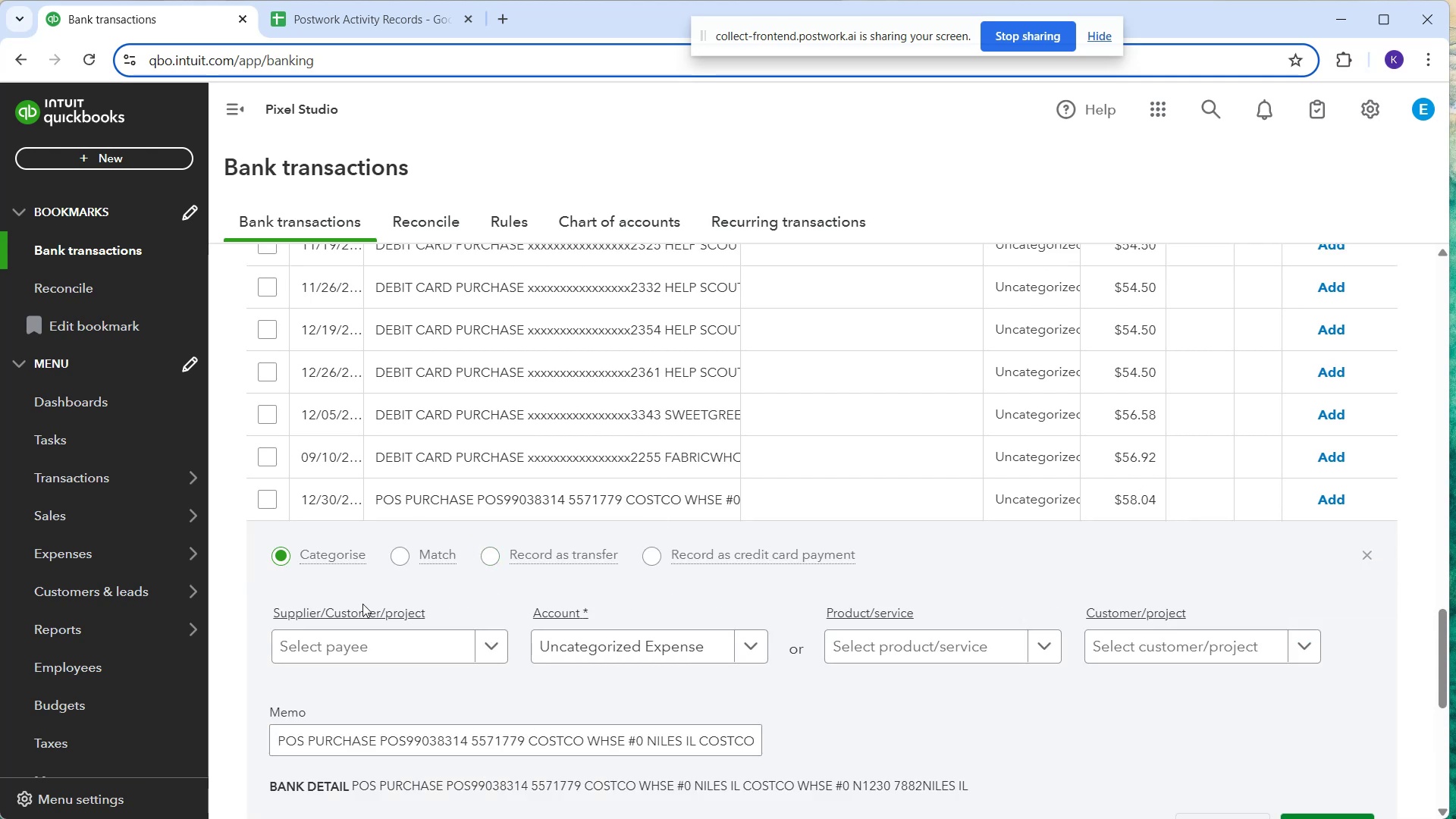 
left_click([361, 639])
 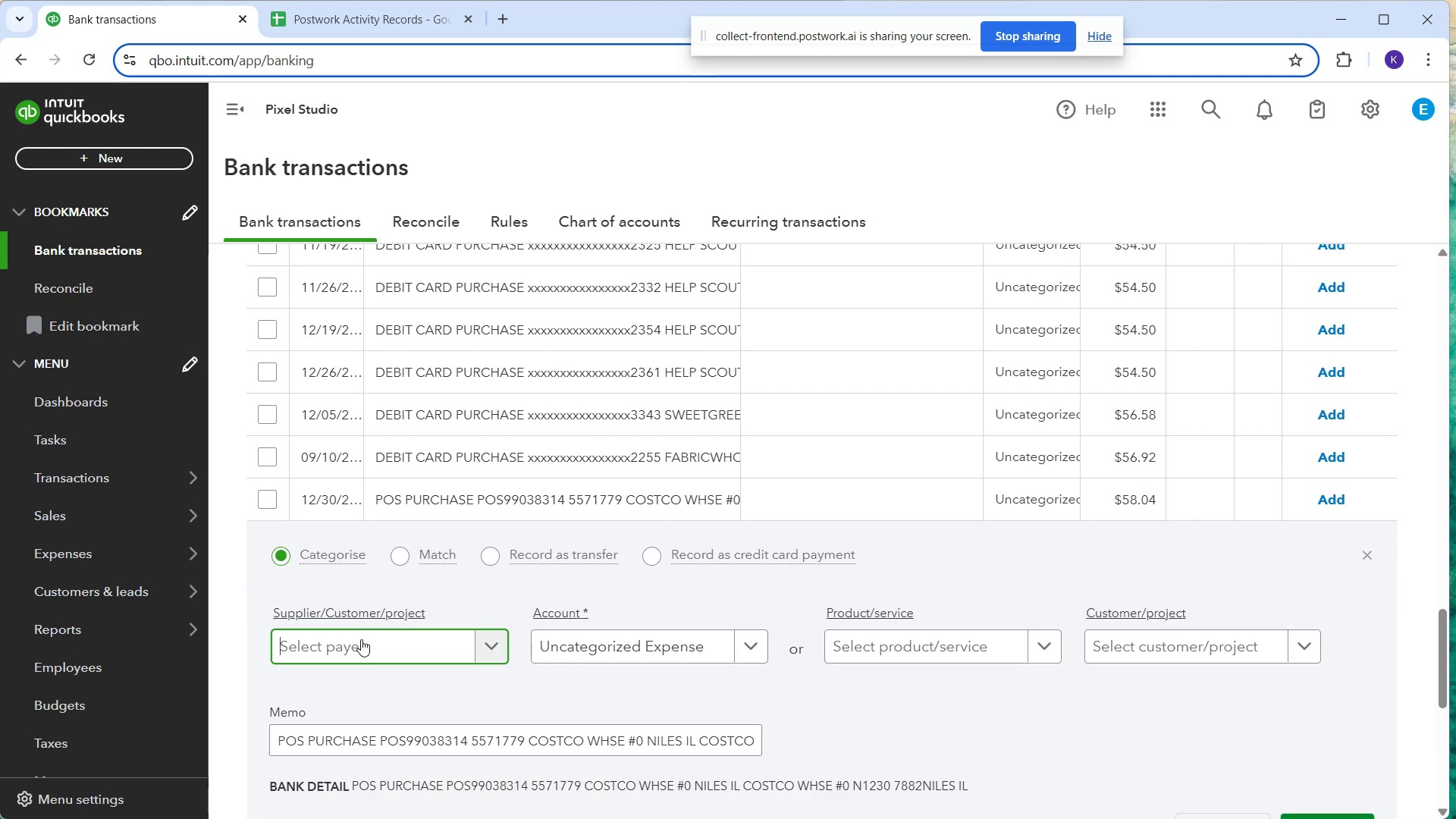 
type(cos)
 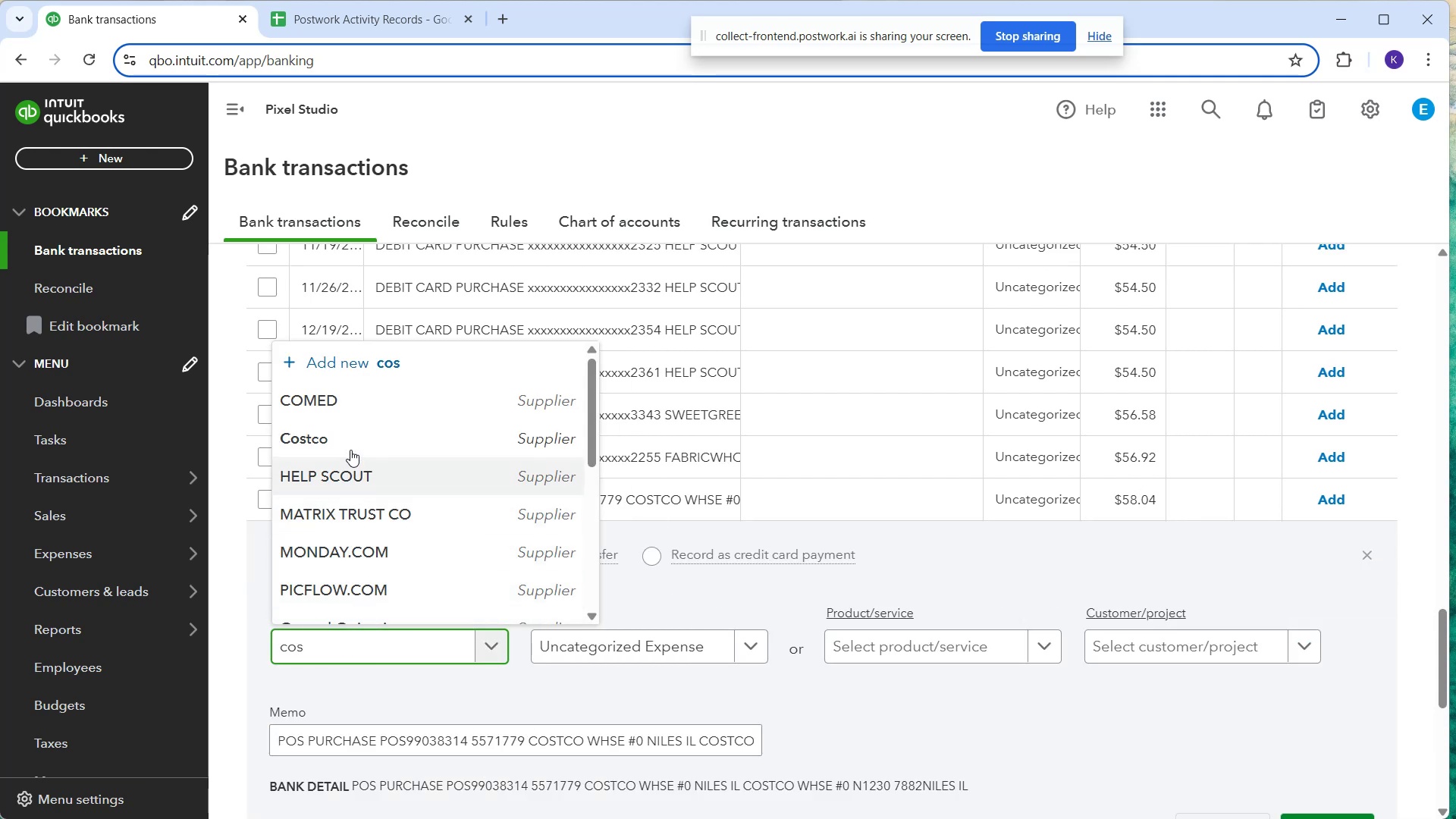 
left_click([349, 444])
 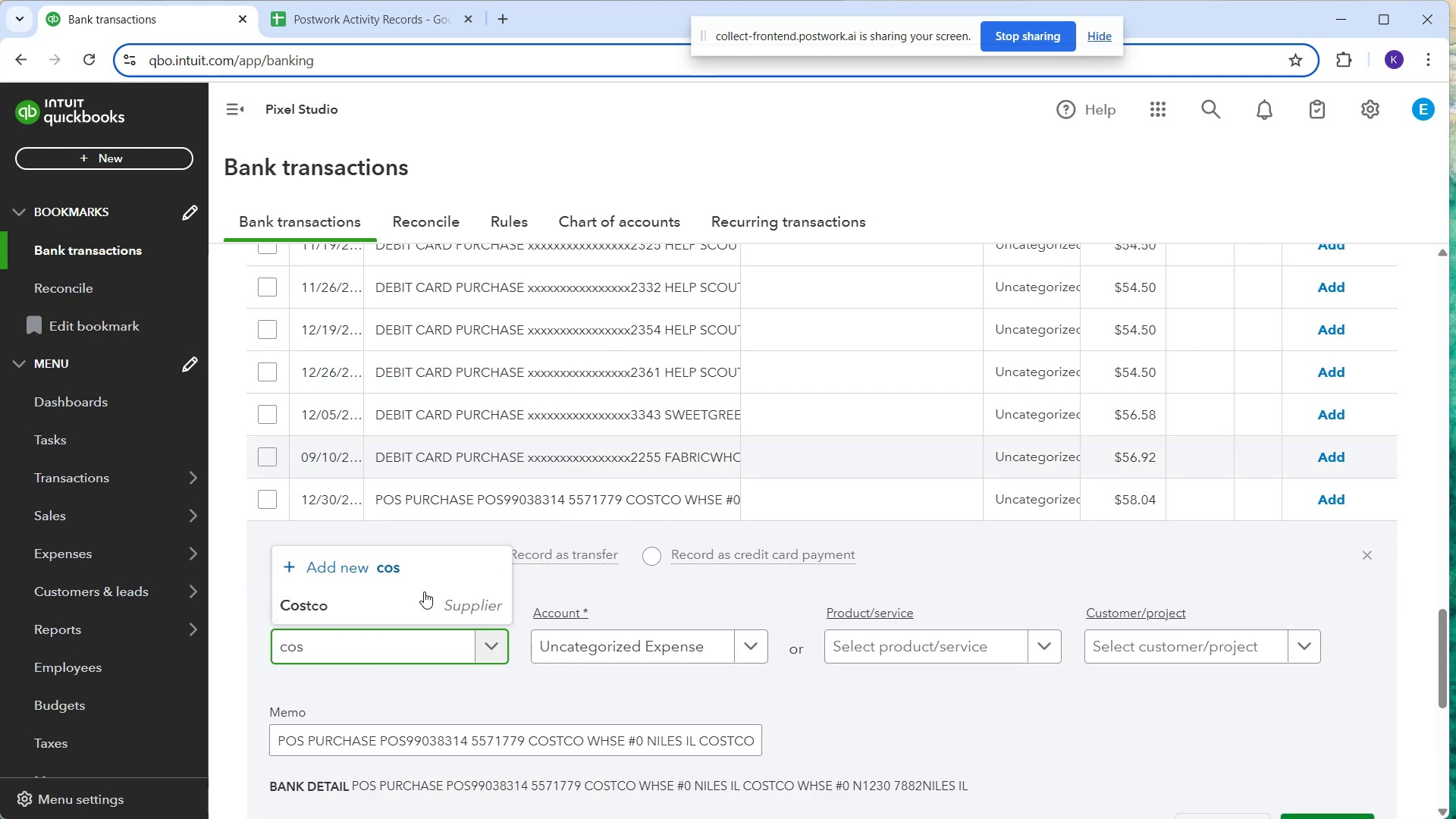 
left_click([426, 601])
 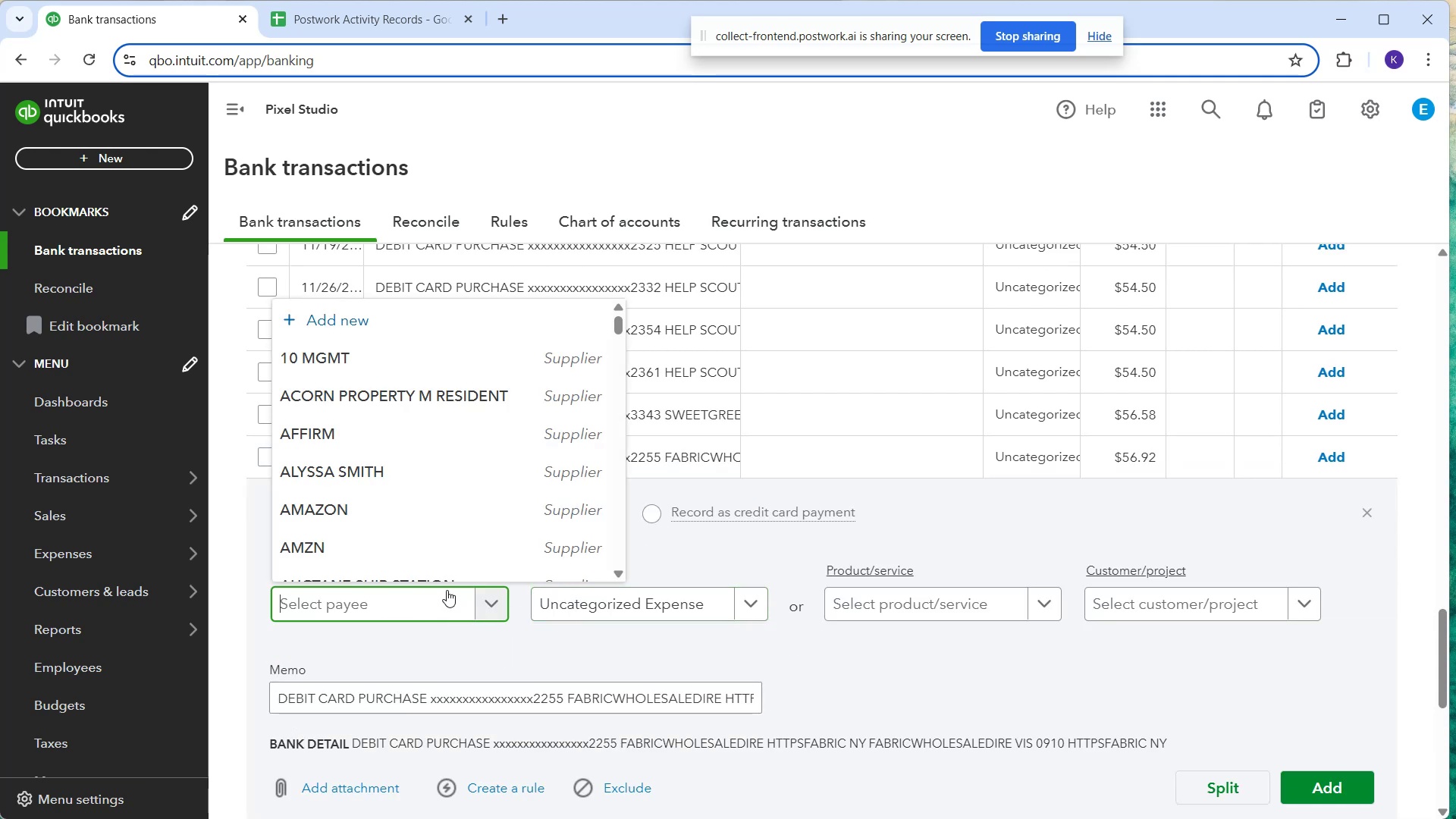 
type(ci)
key(Backspace)
type(ost)
 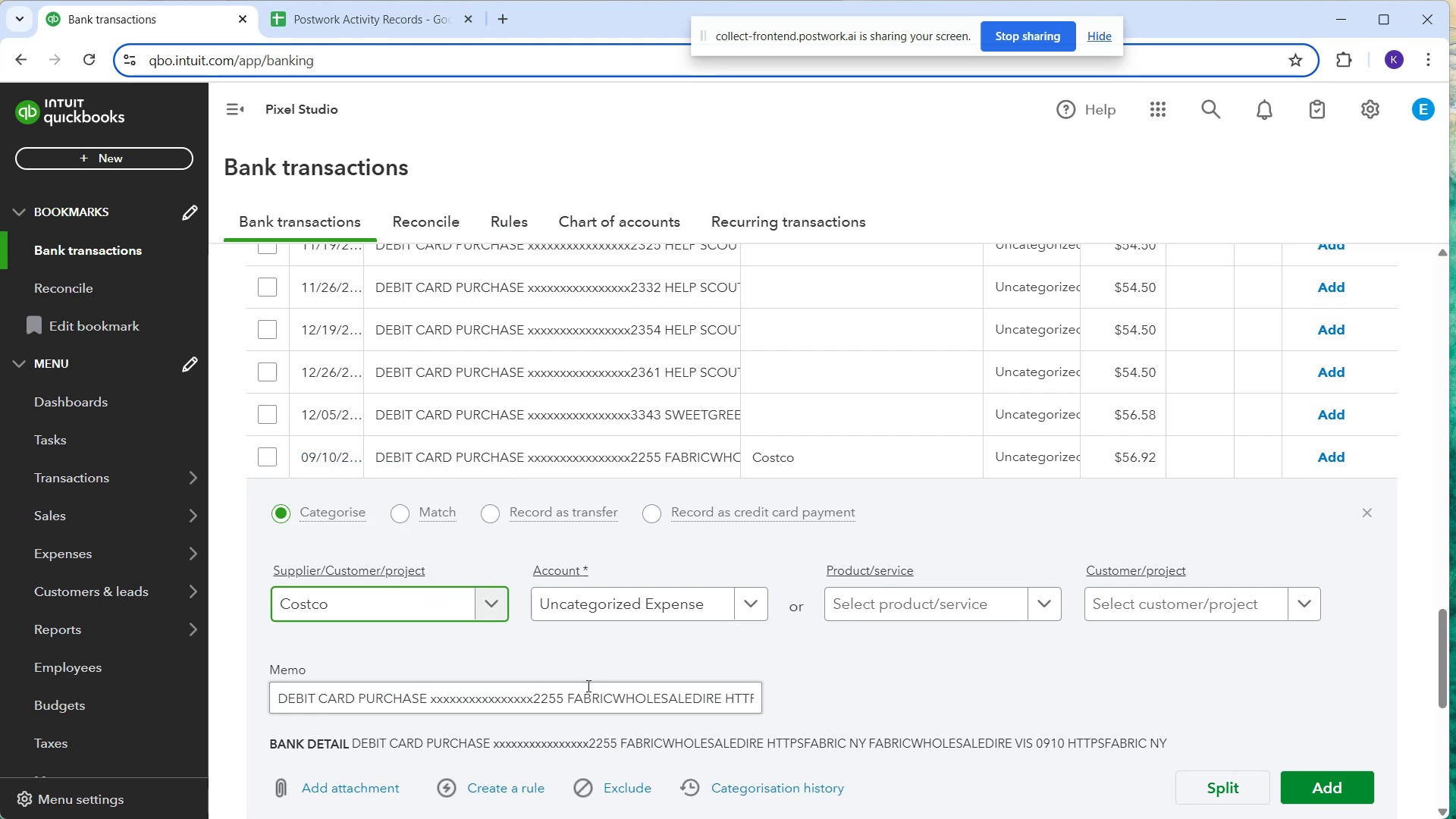 
left_click([624, 598])
 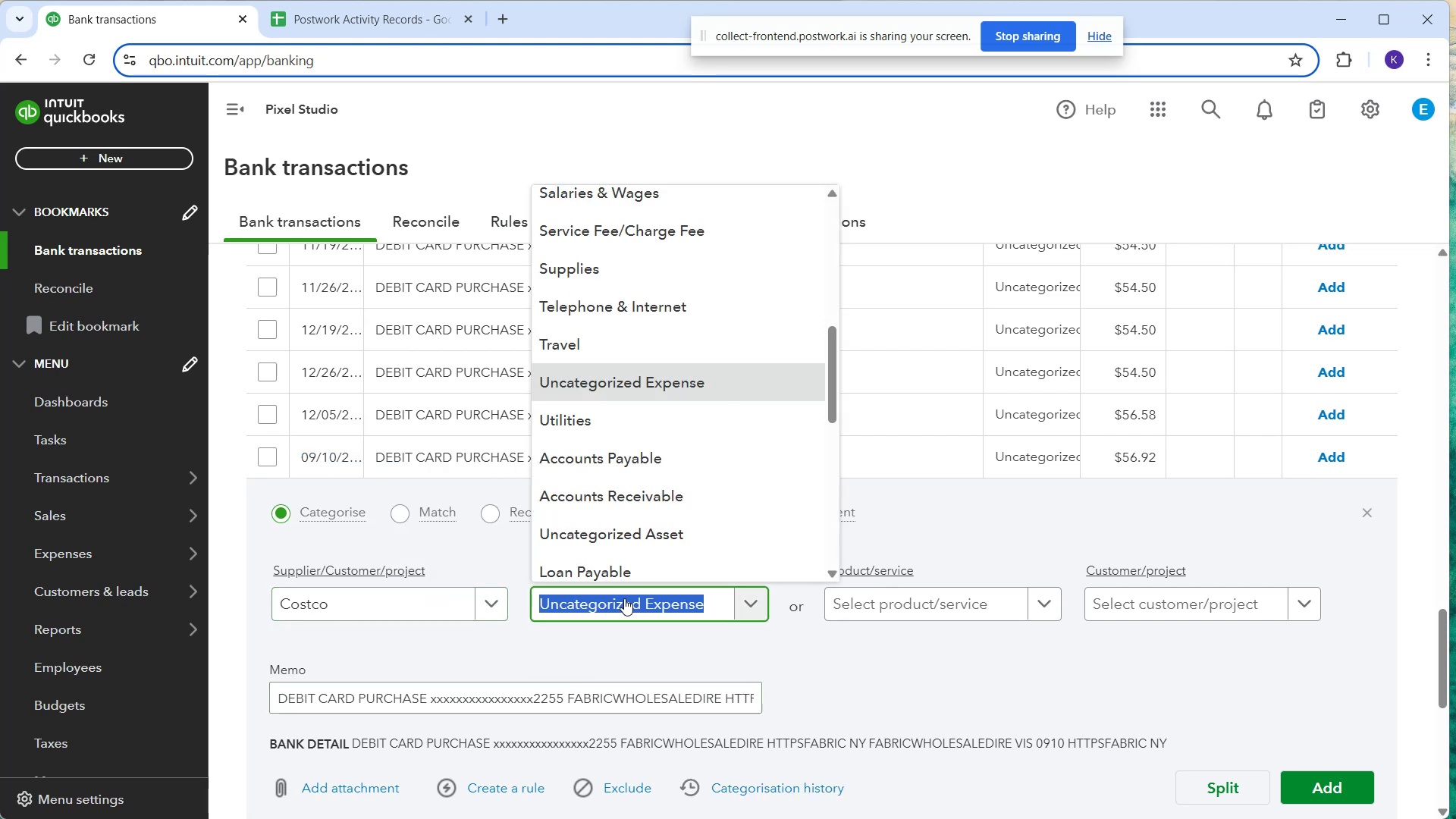 
type(sup)
 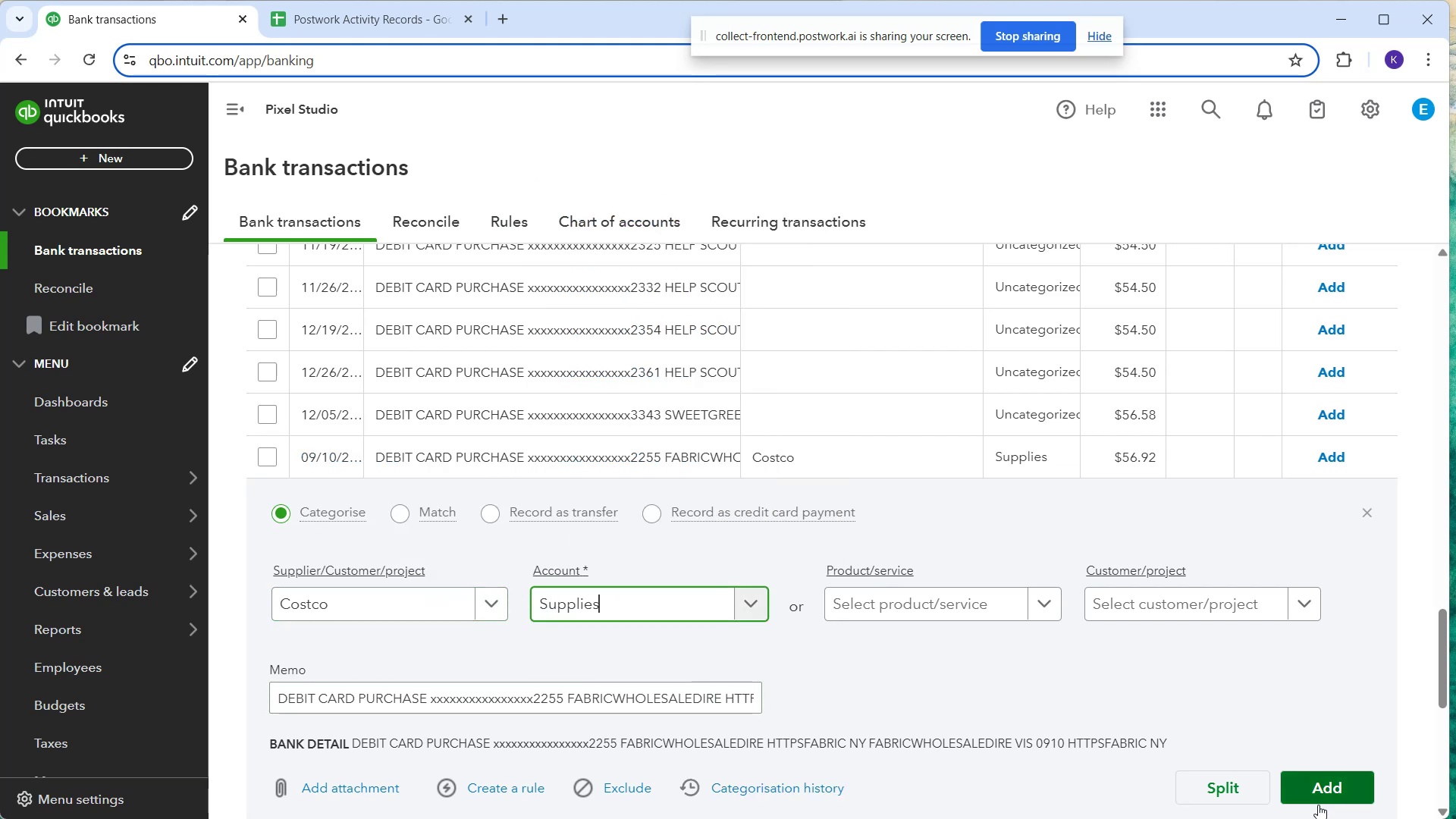 
left_click([1316, 796])
 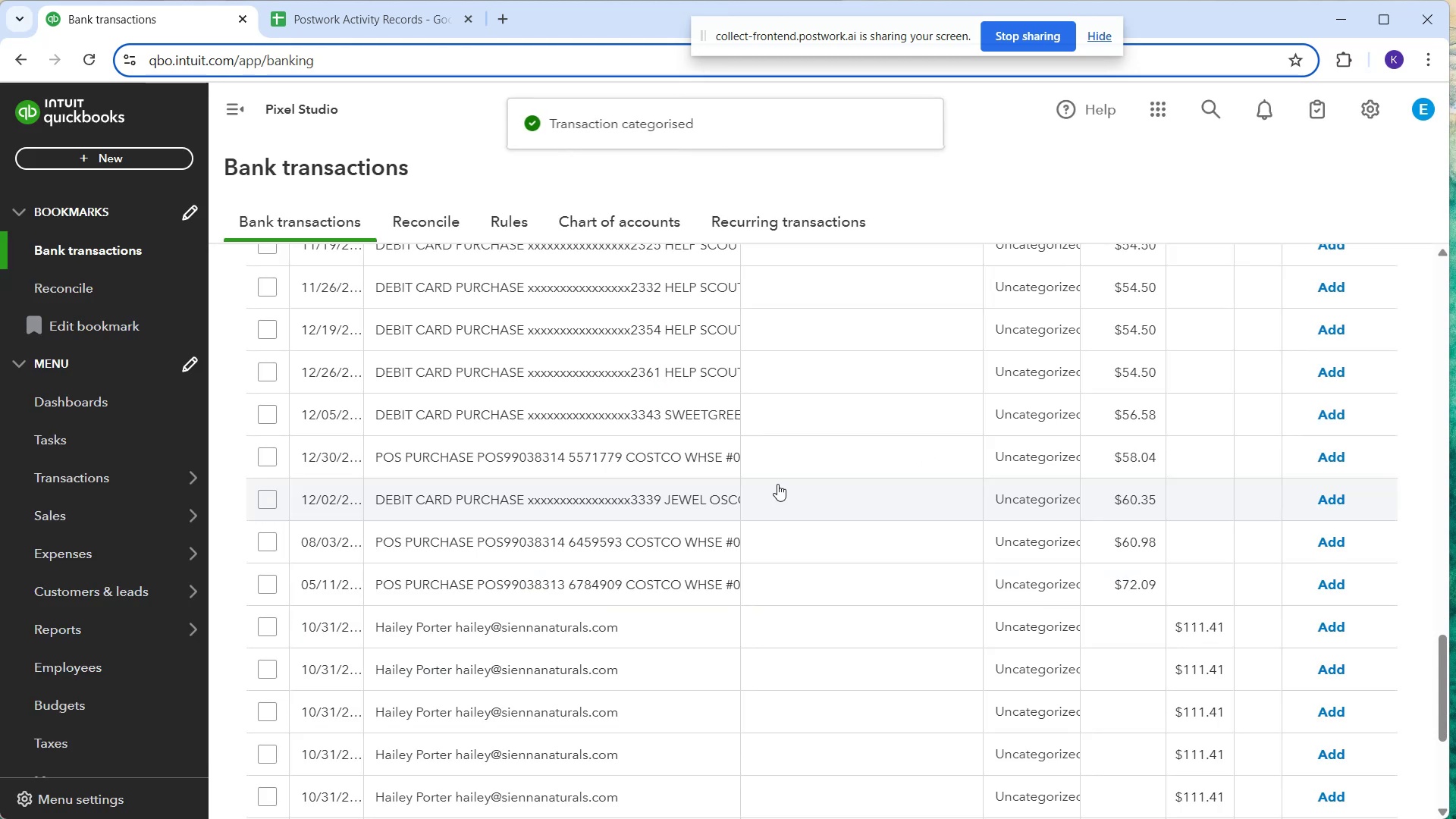 
left_click([695, 464])
 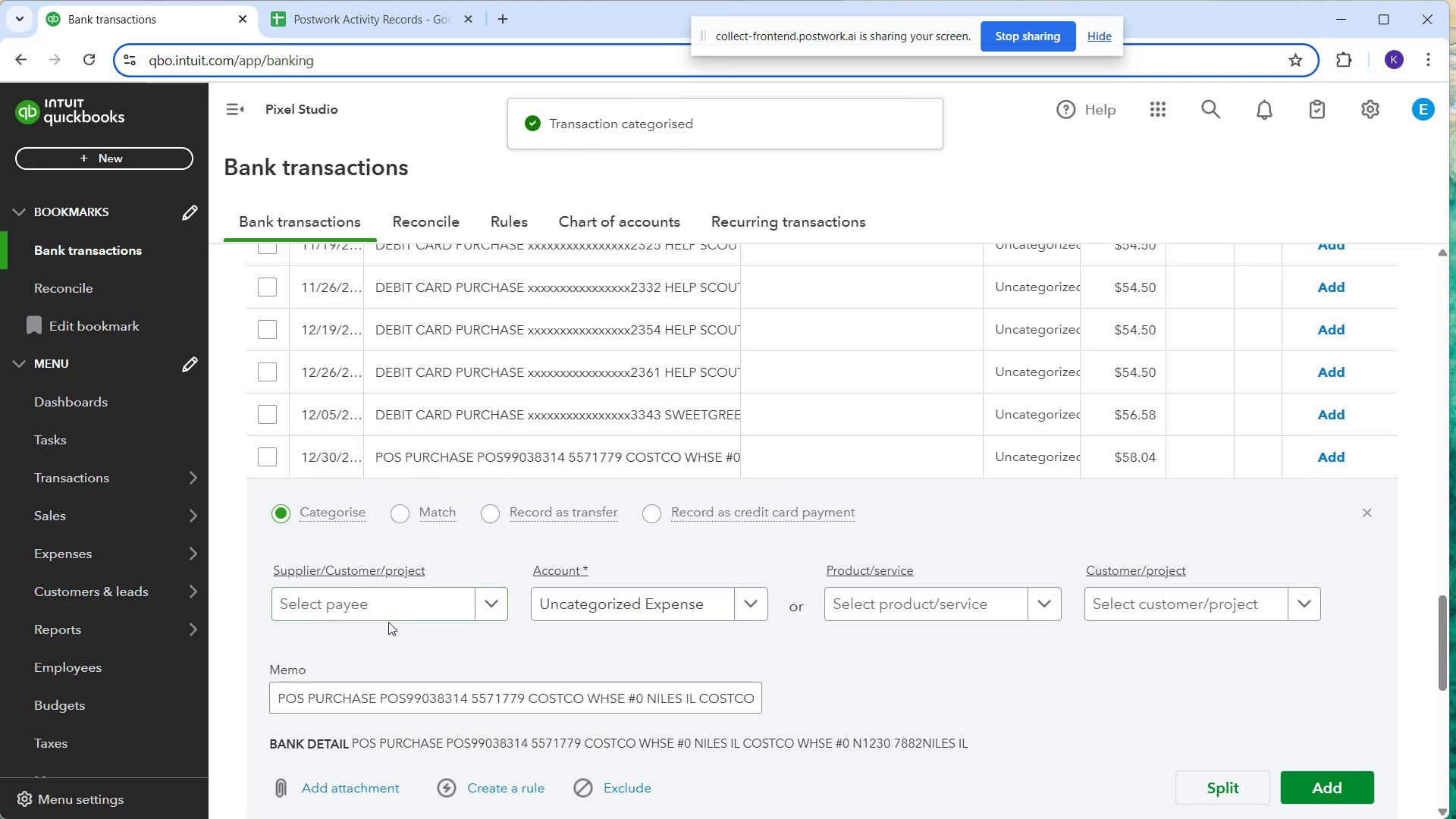 
left_click([377, 611])
 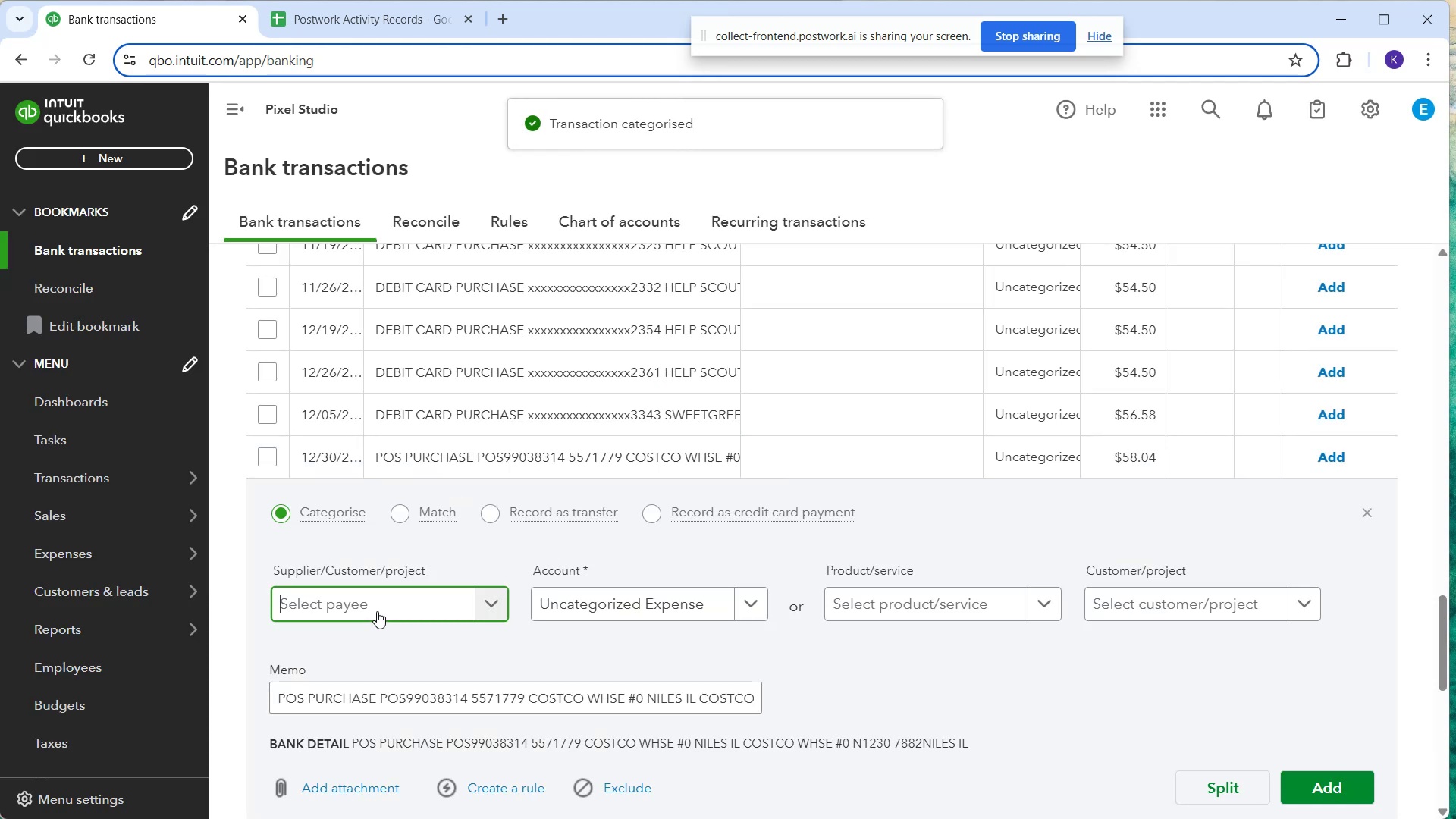 
type(cost)
 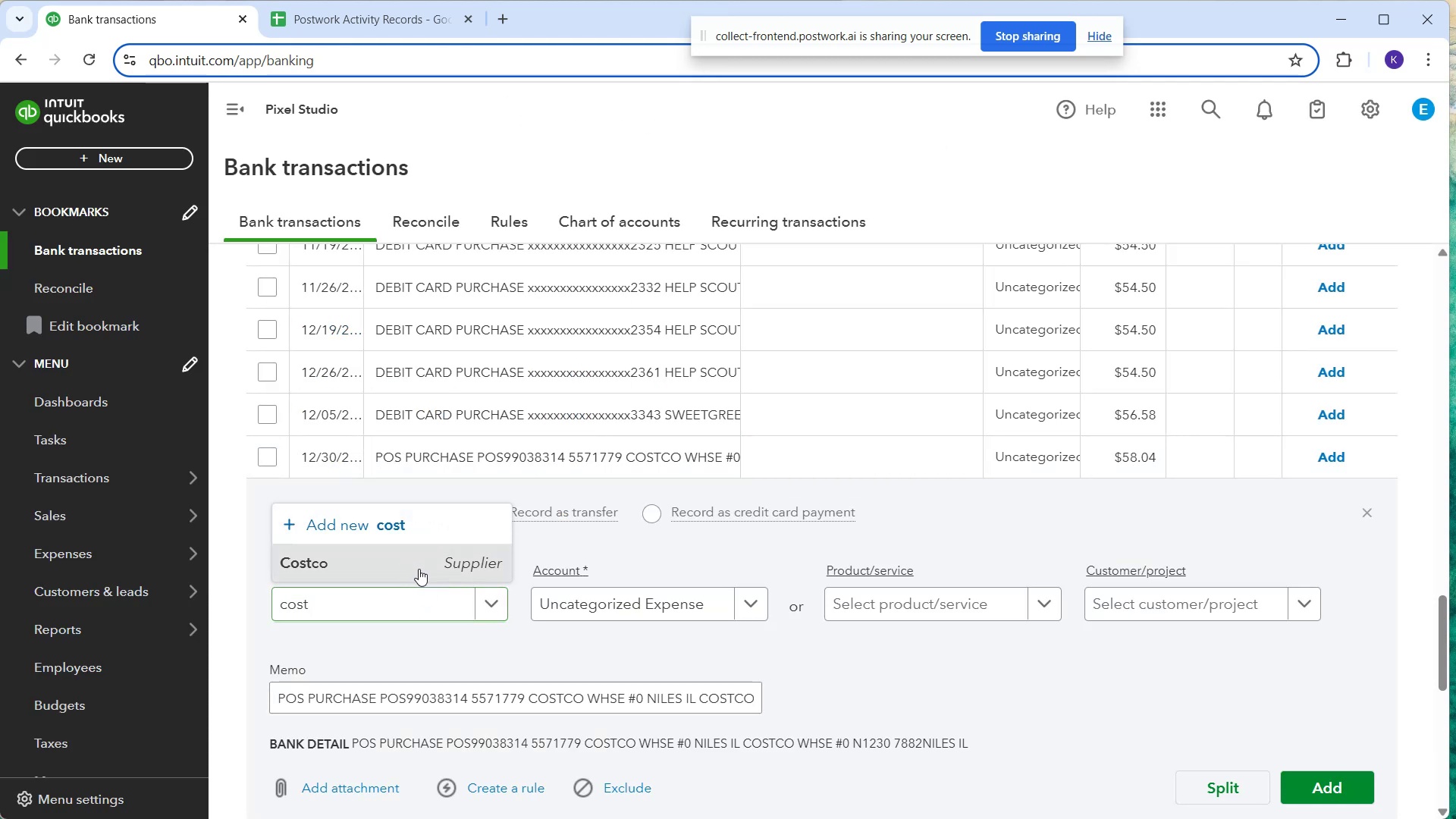 
left_click([601, 609])
 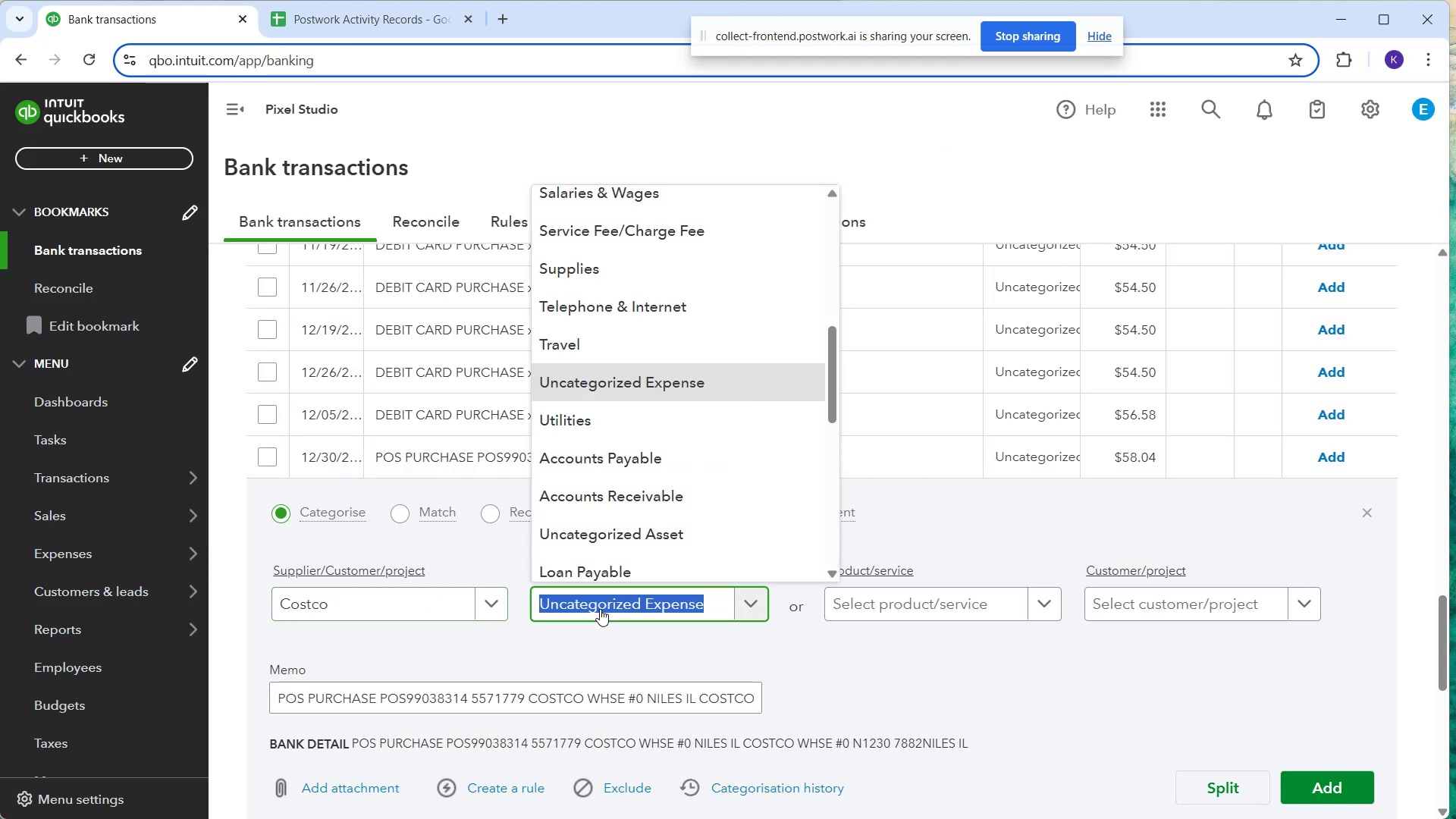 
type(supp)
 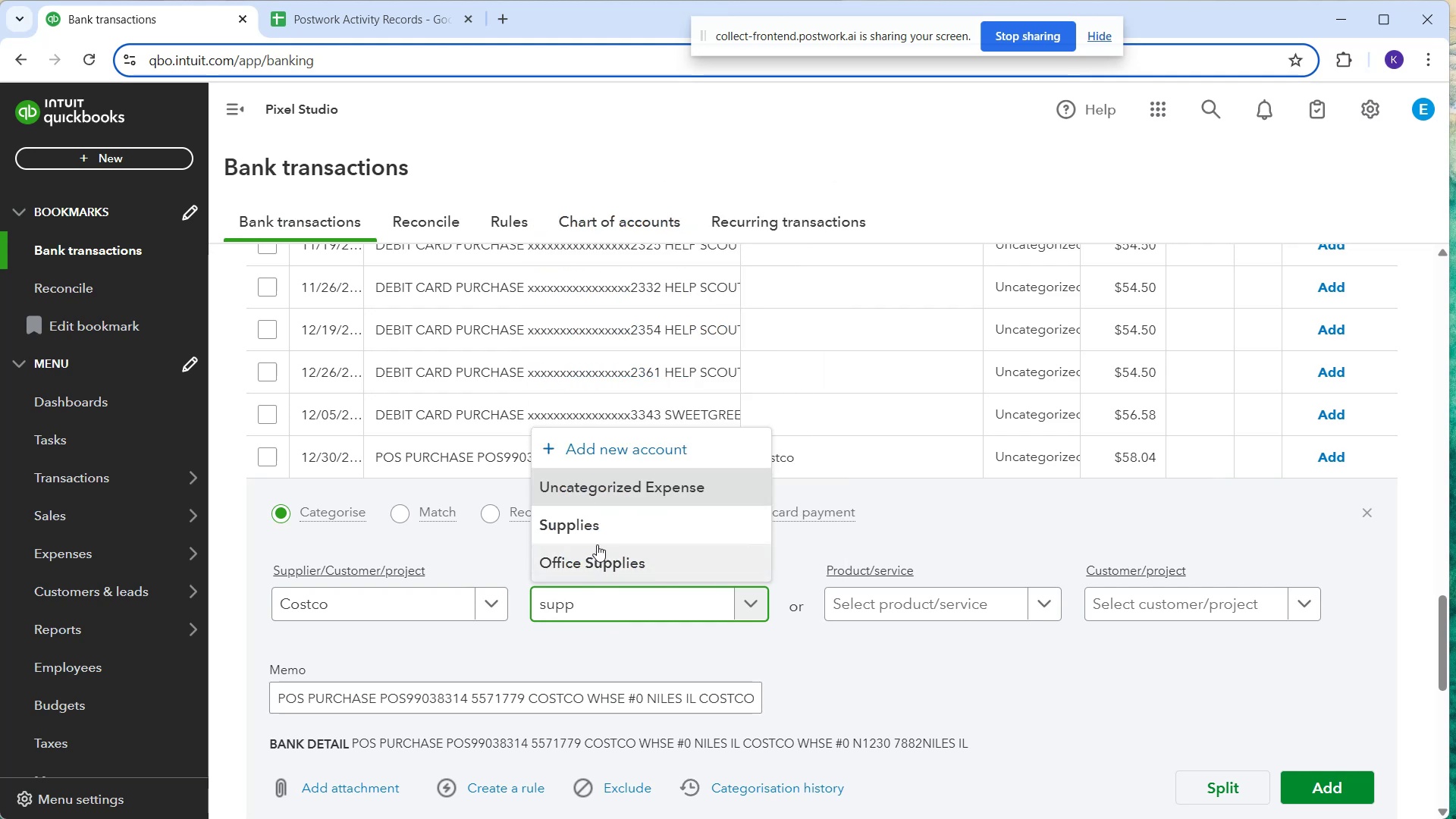 
left_click([592, 535])
 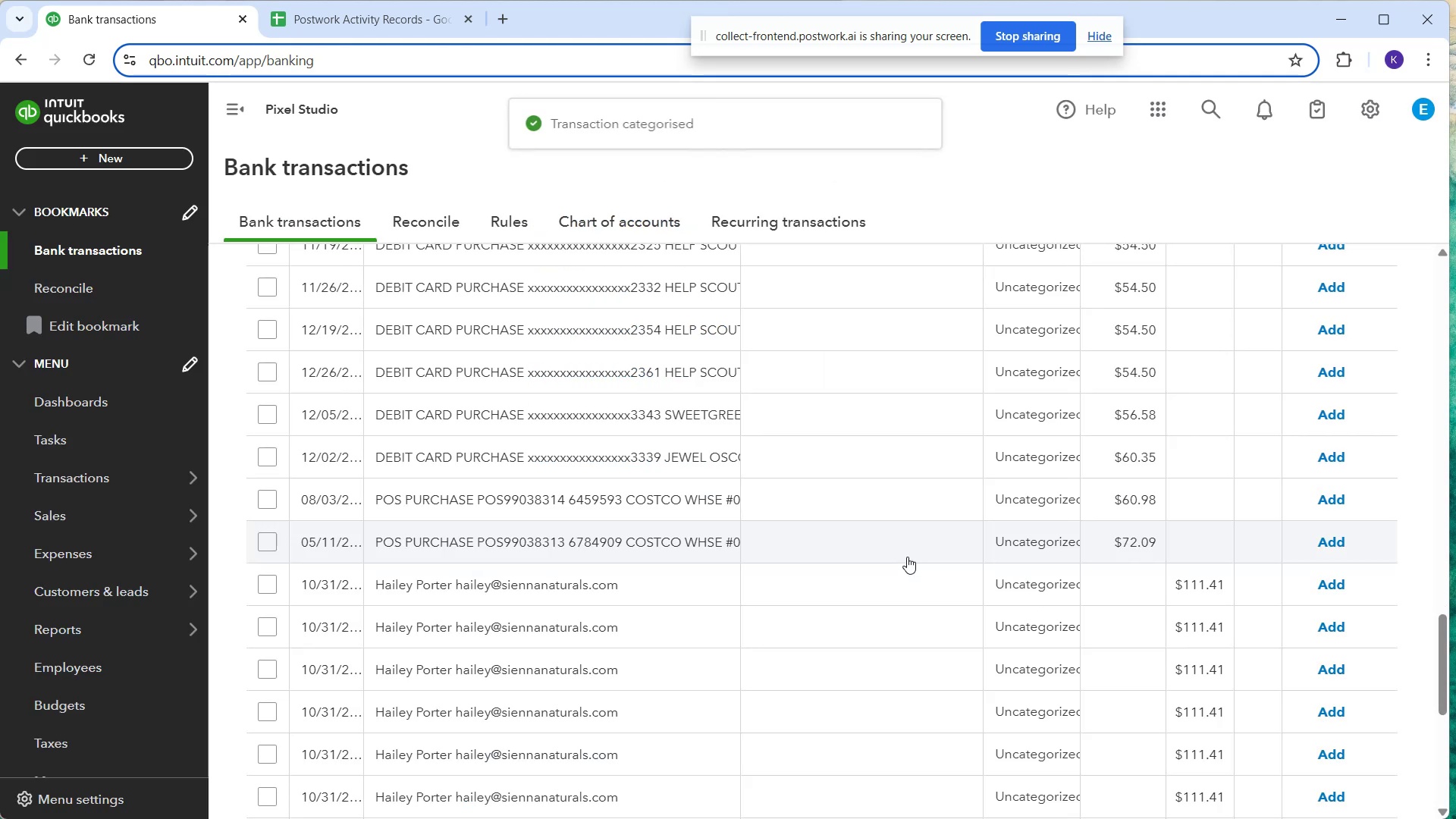 
wait(5.61)
 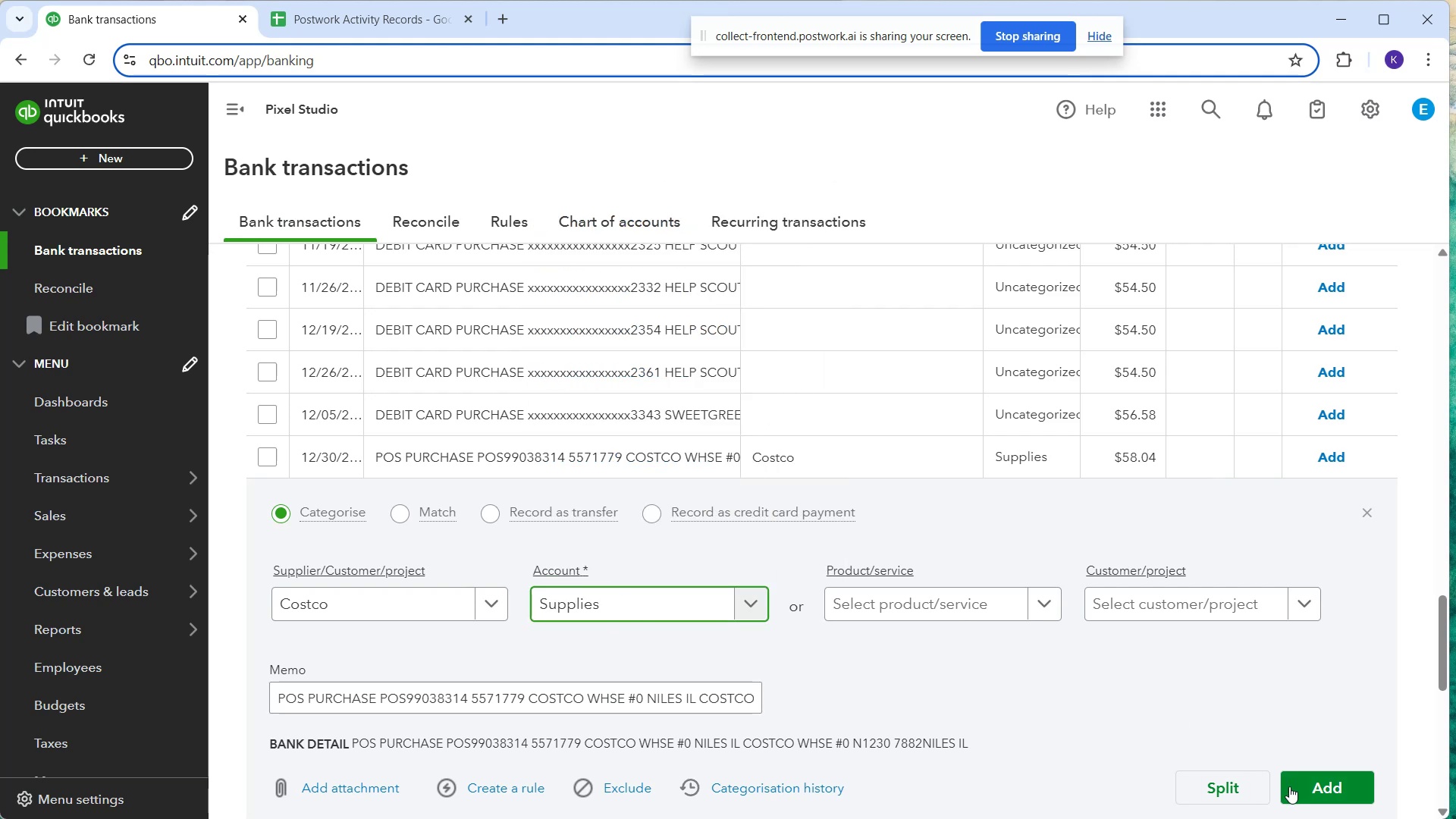 
left_click([681, 462])
 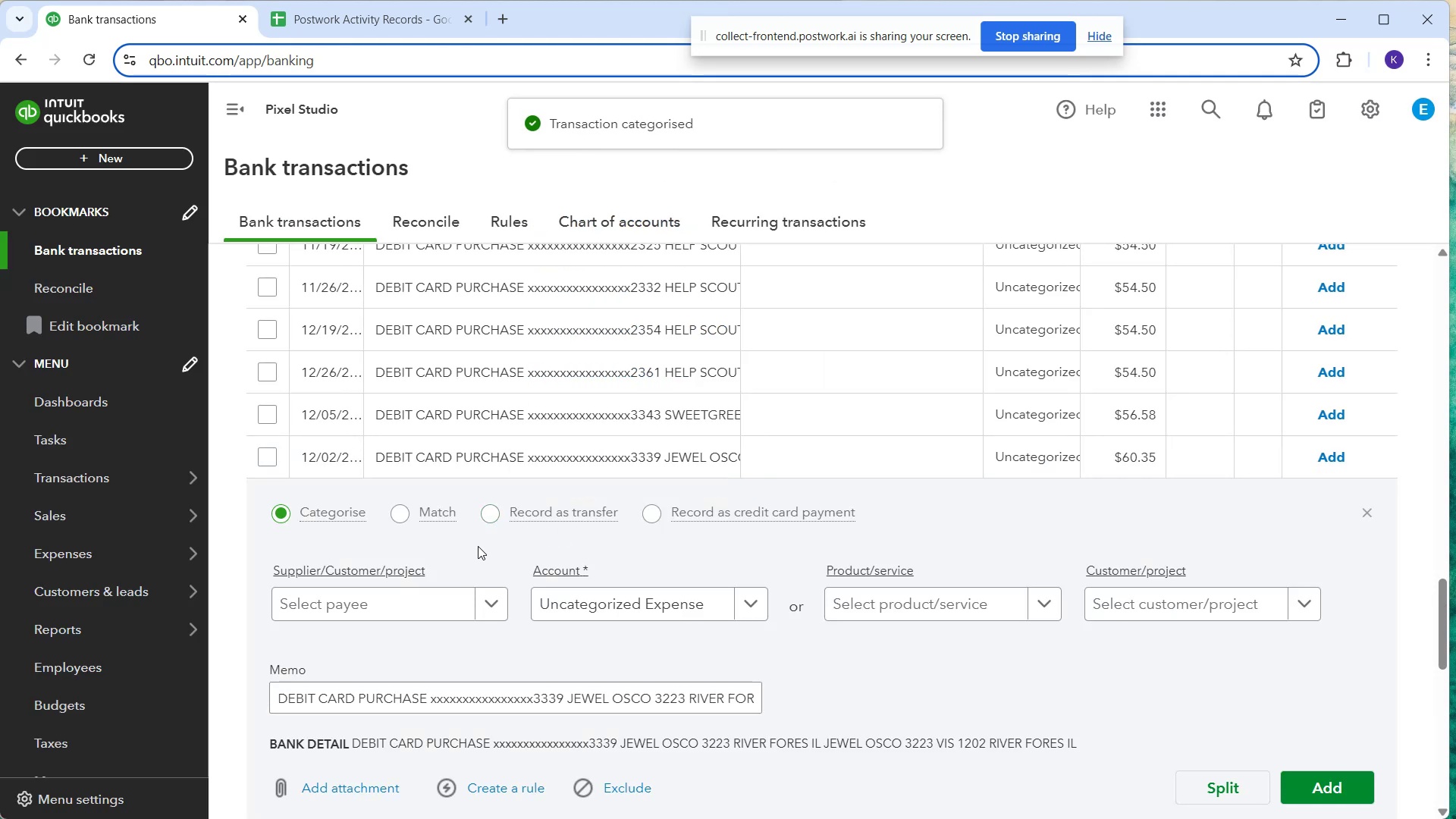 
left_click([397, 603])
 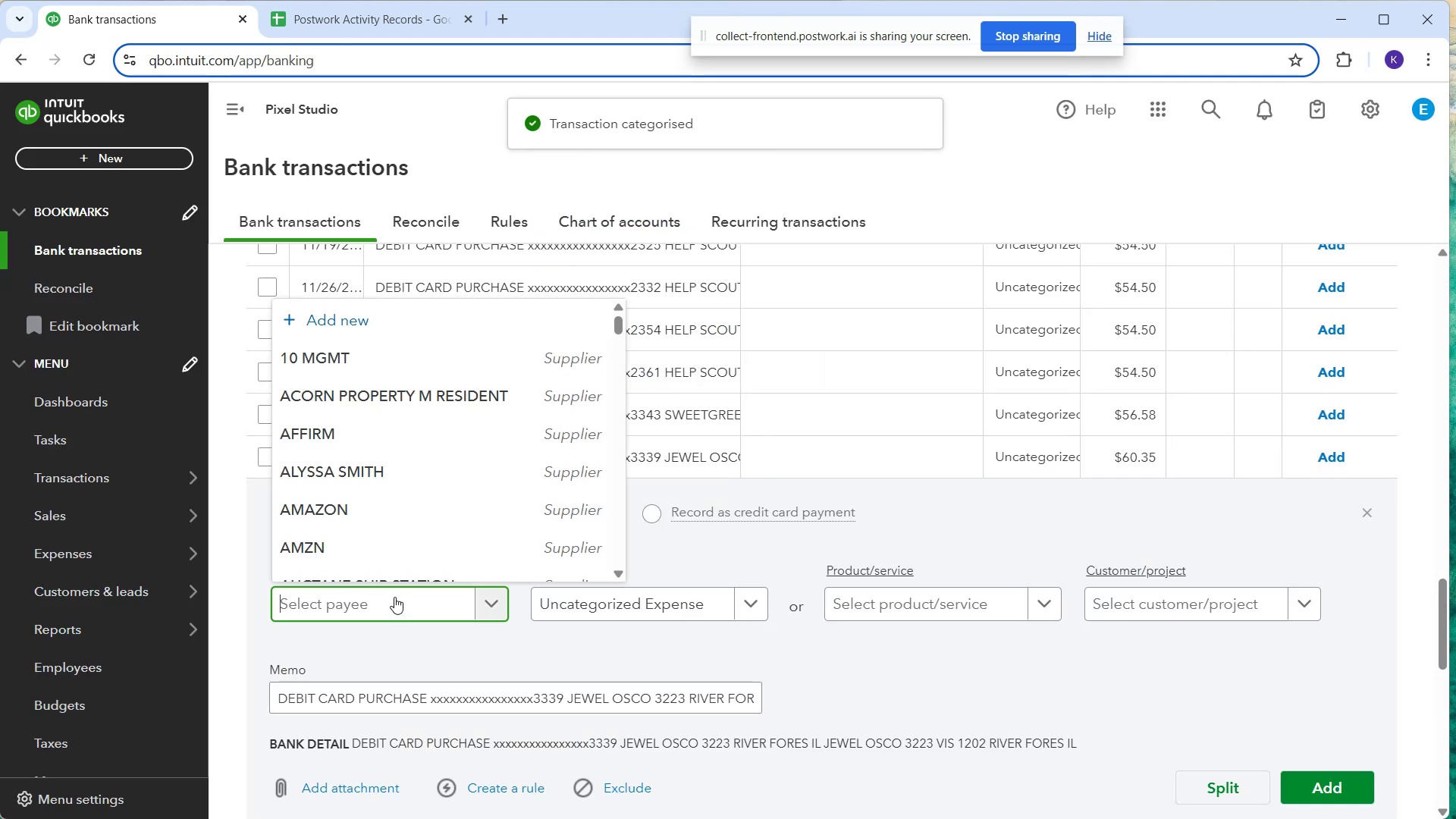 
type(jewel)
 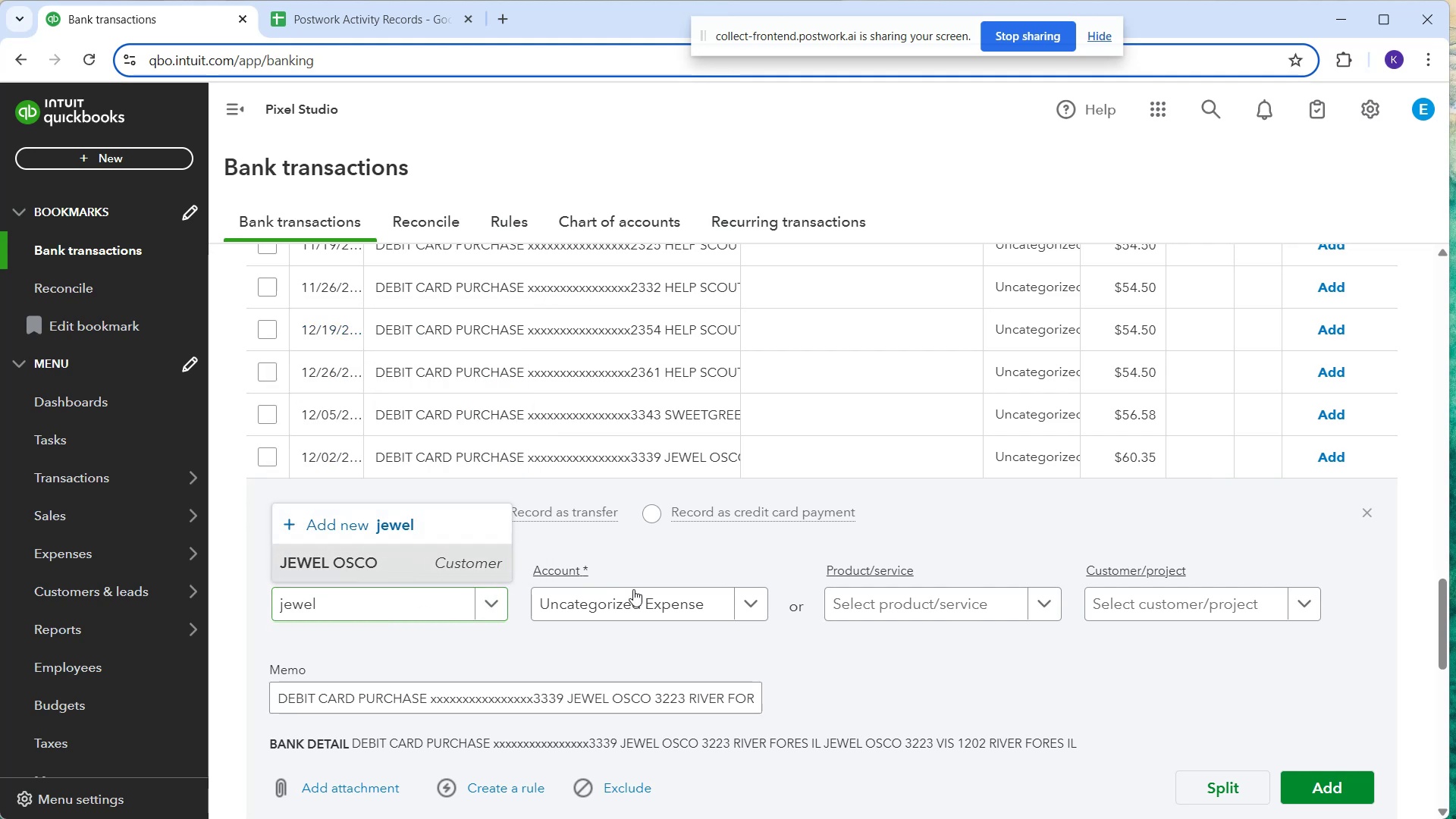 
left_click([684, 611])
 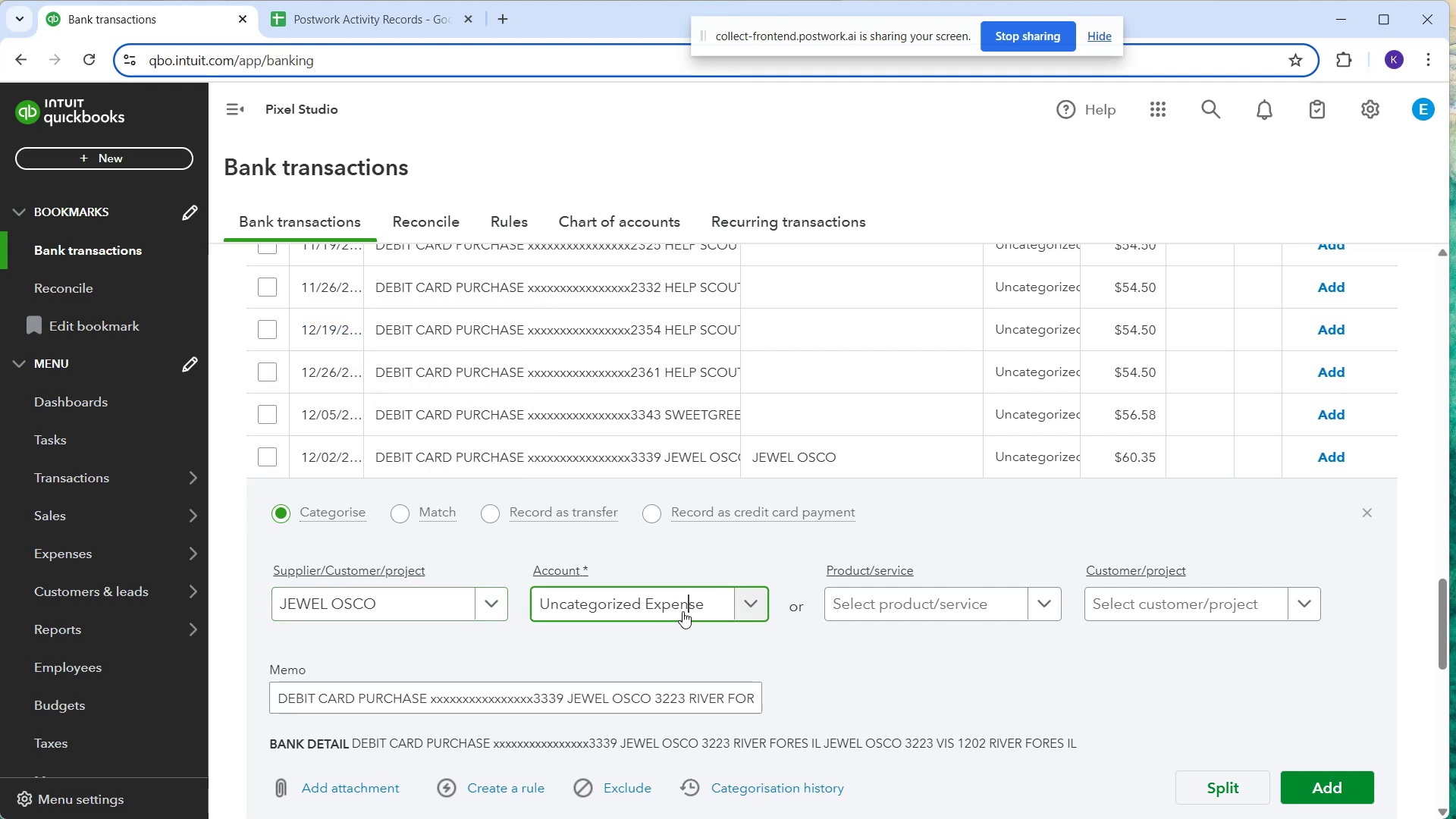 
type(meal)
 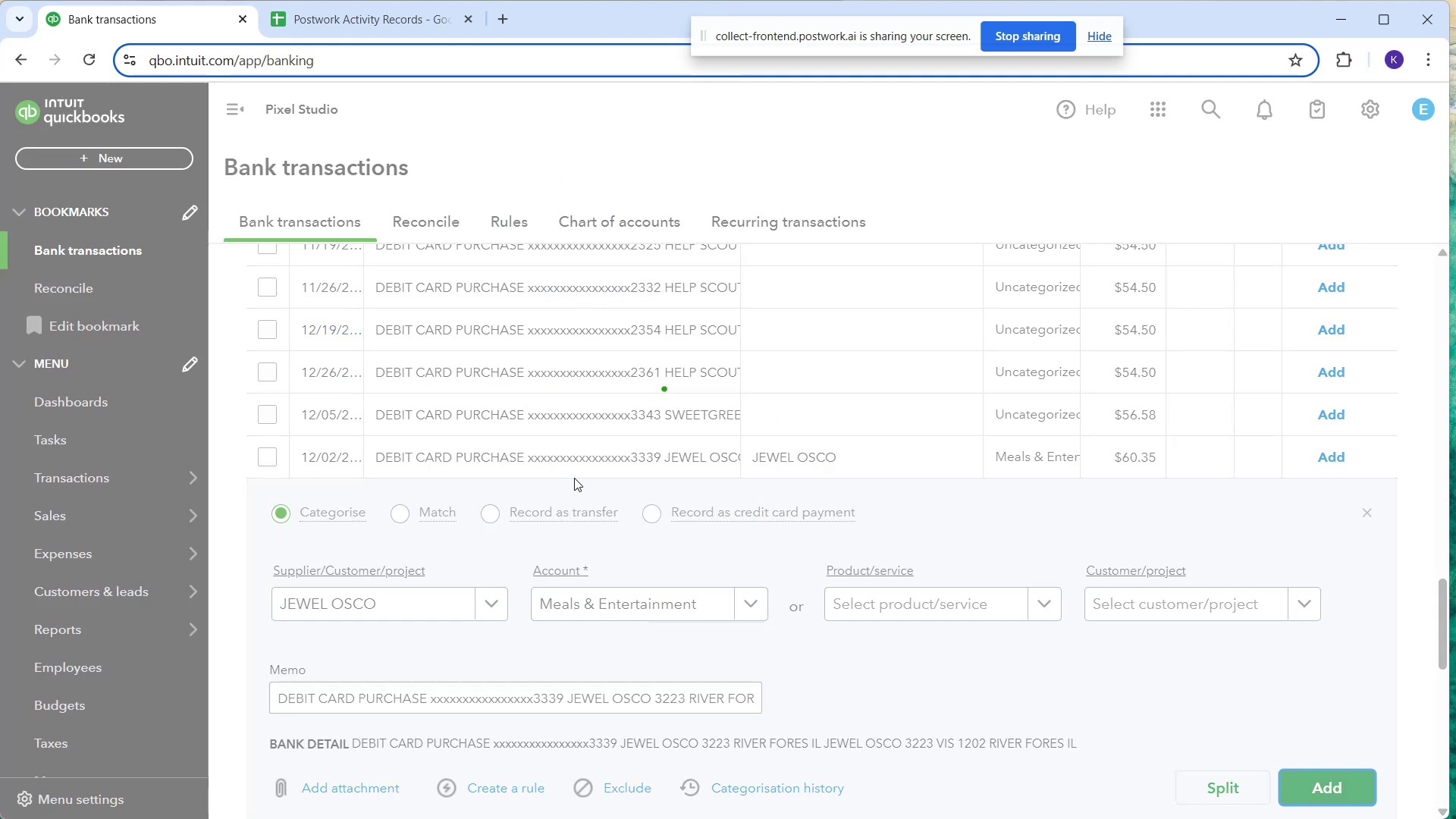 
left_click([574, 466])
 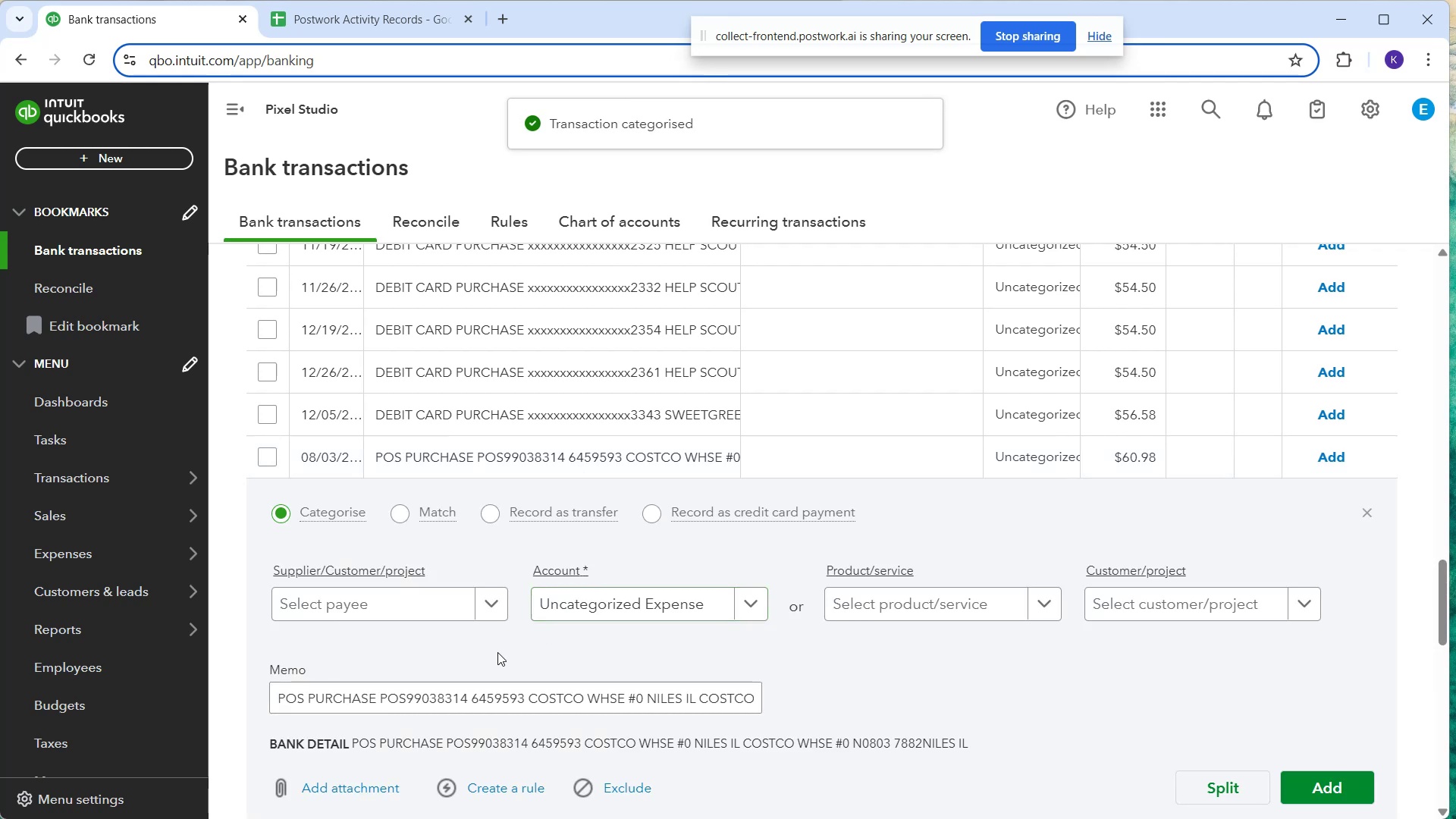 
type(cost)
 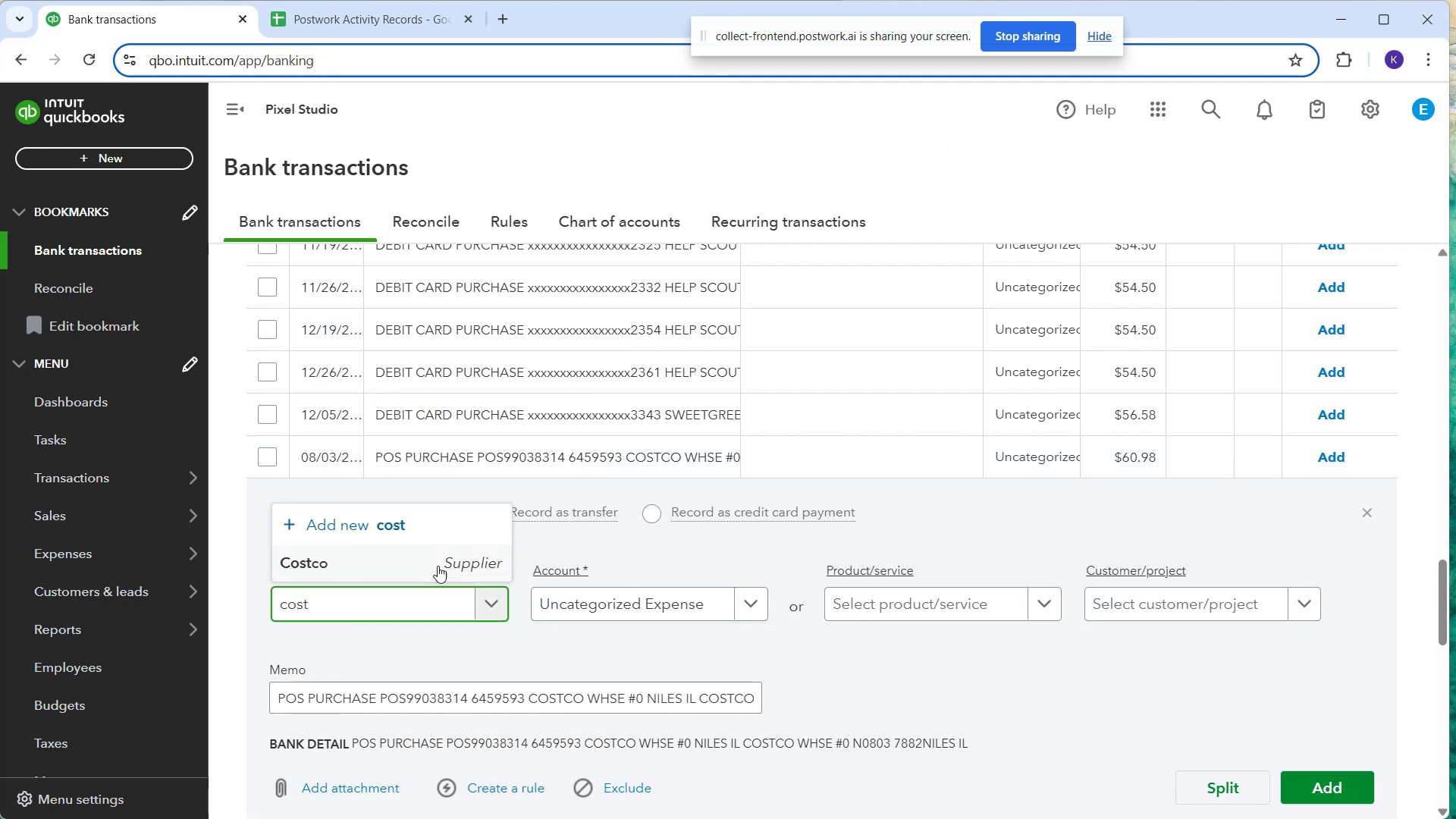 
left_click([438, 566])
 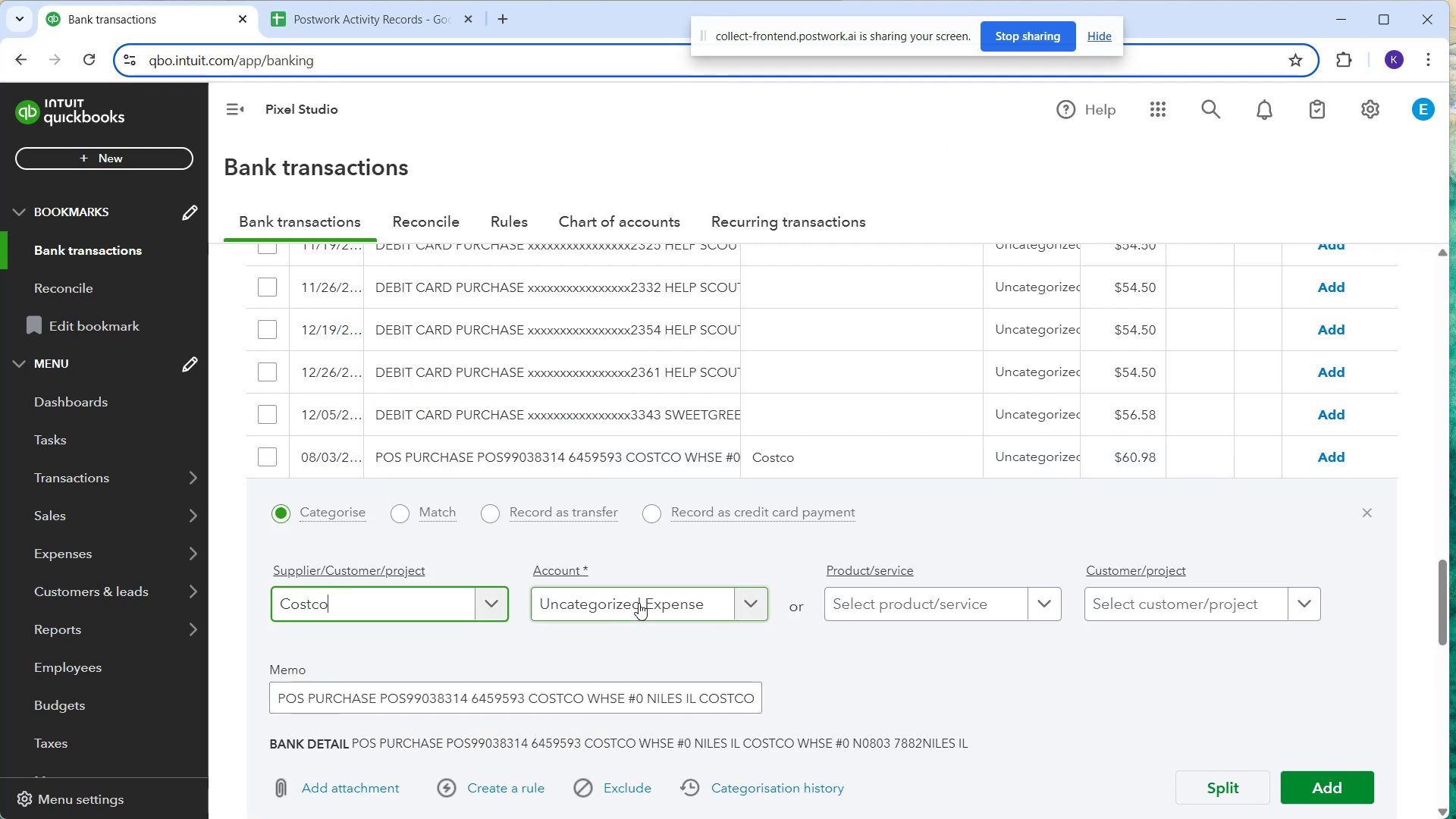 
left_click([639, 603])
 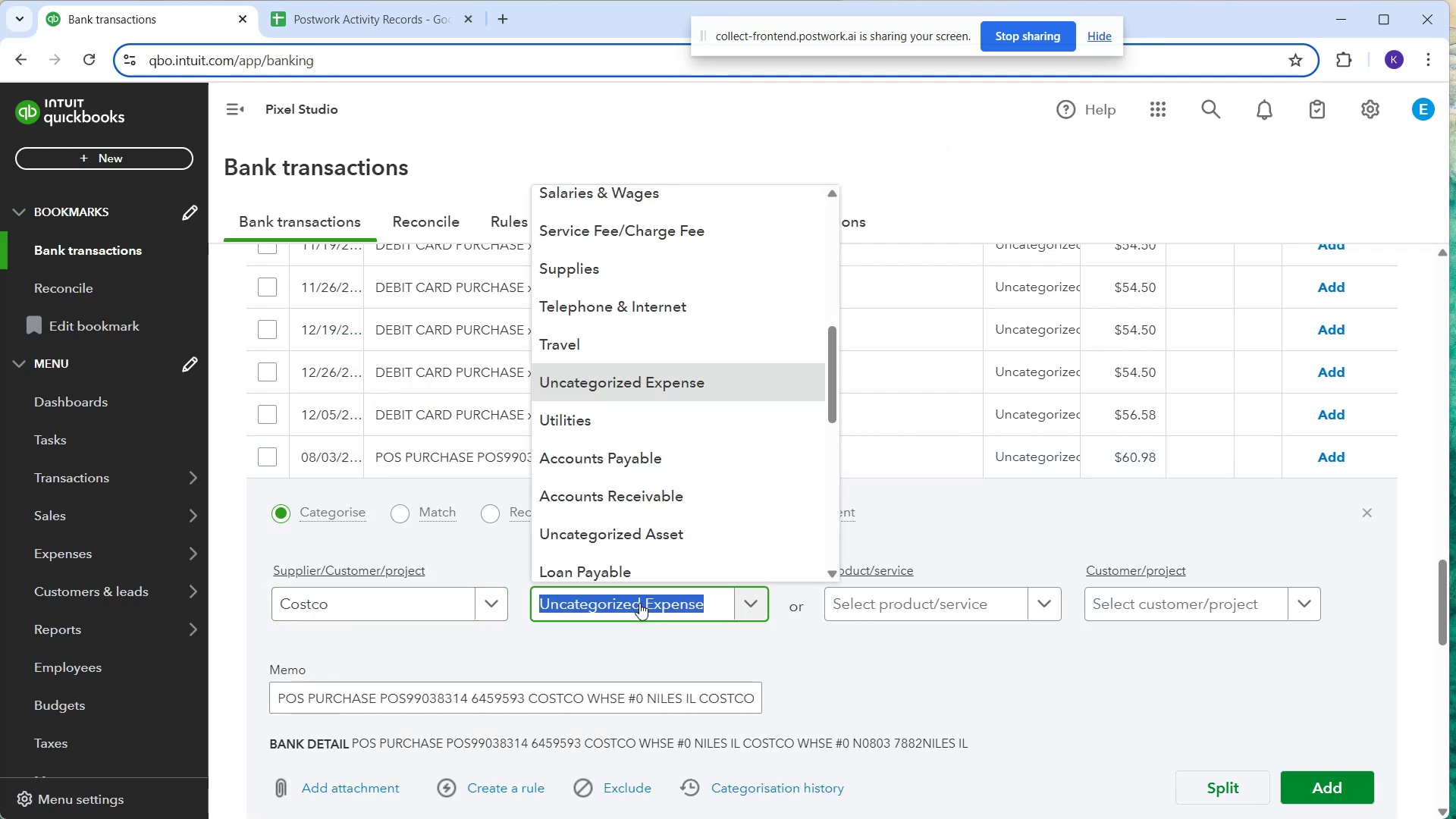 
type(supp)
 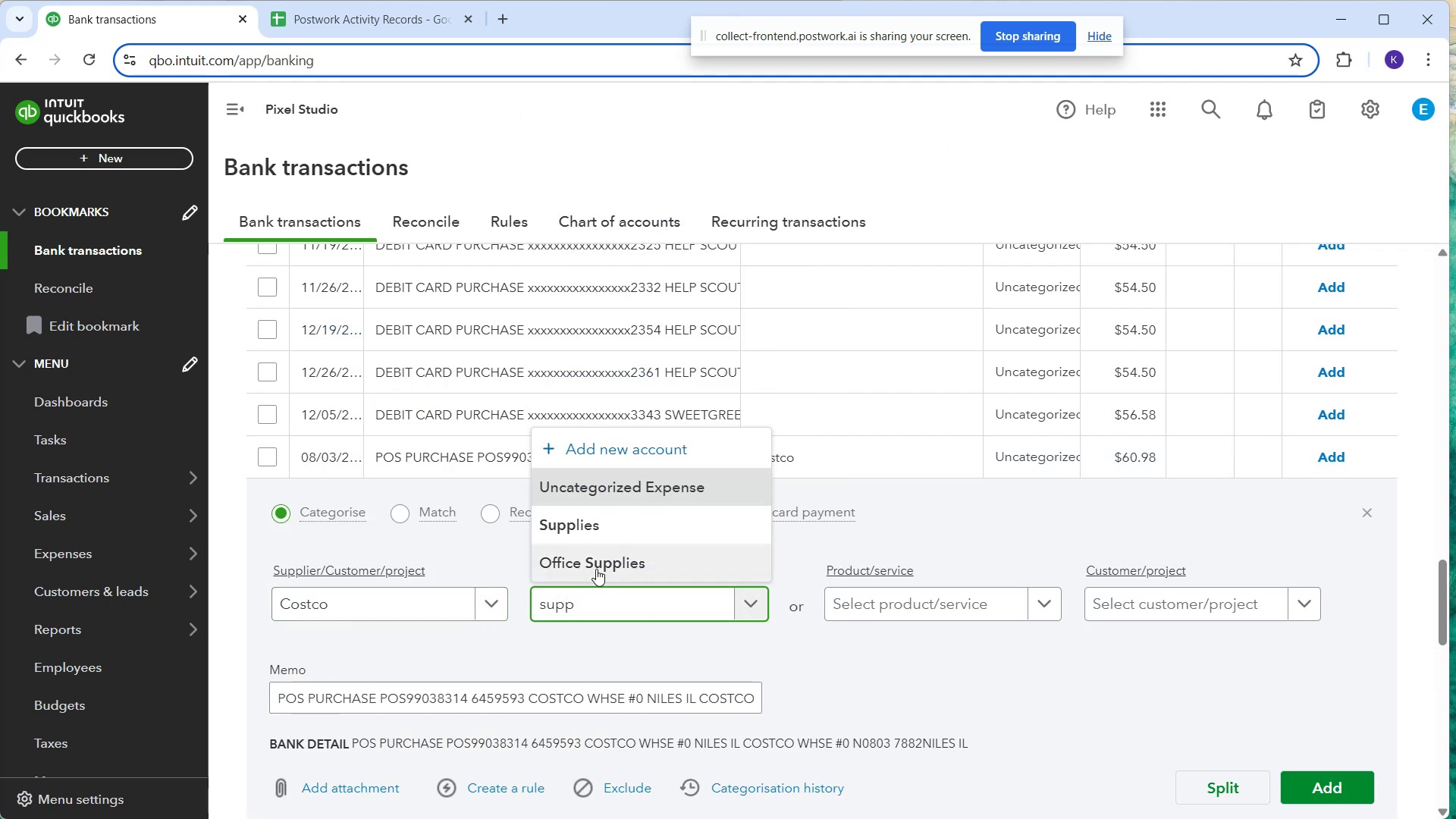 
left_click([597, 566])
 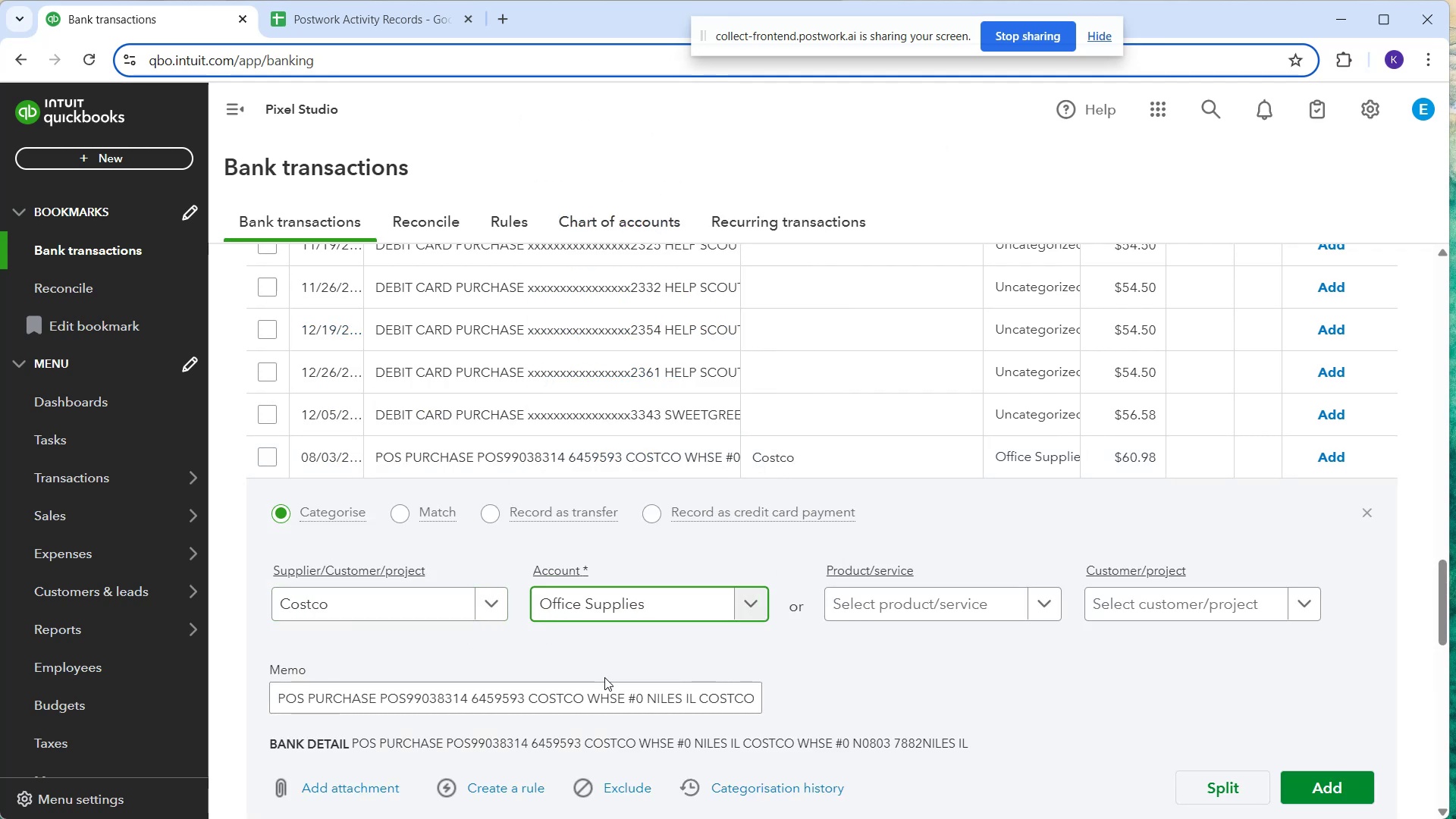 
left_click([600, 610])
 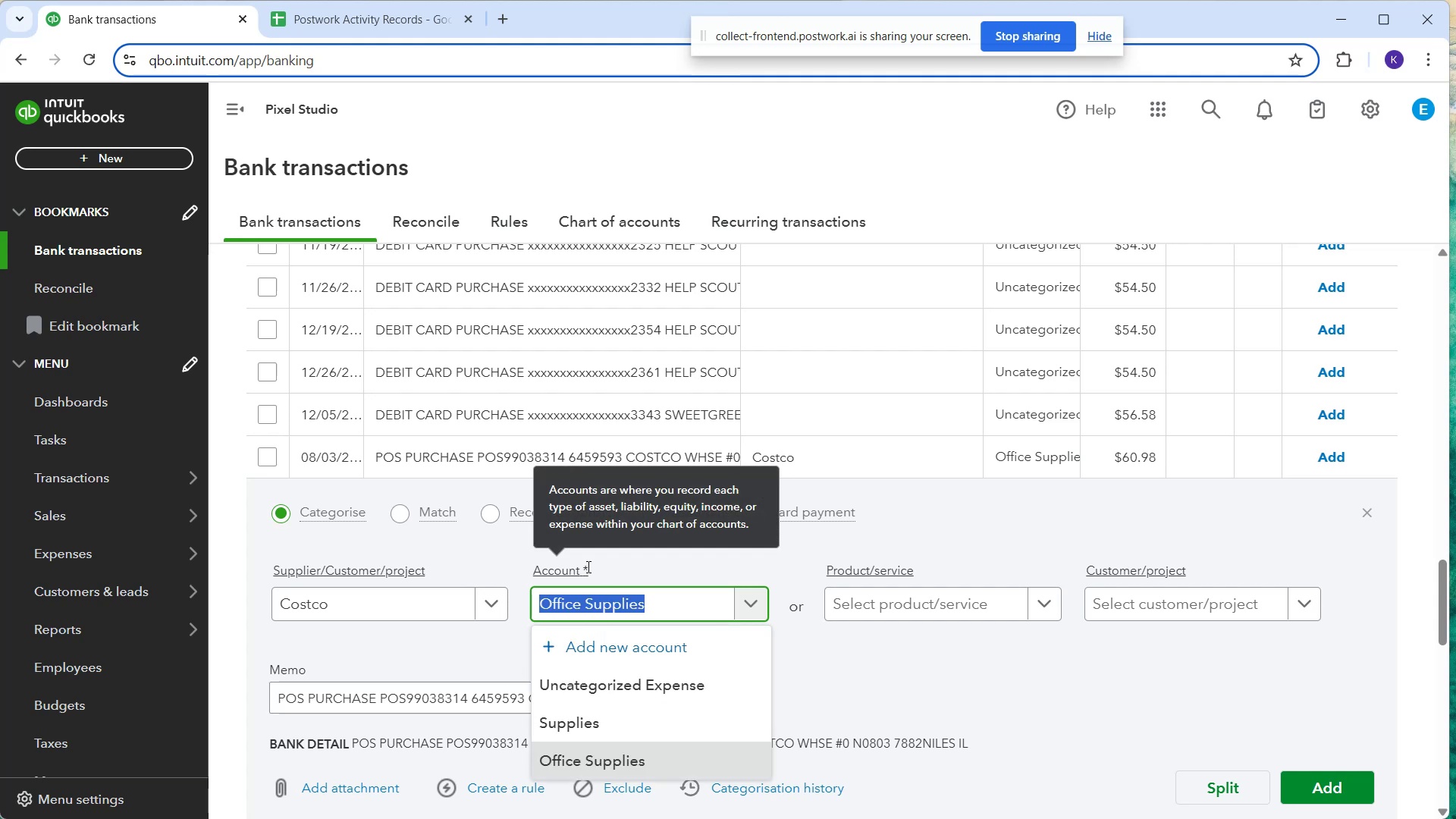 
type(supp)
 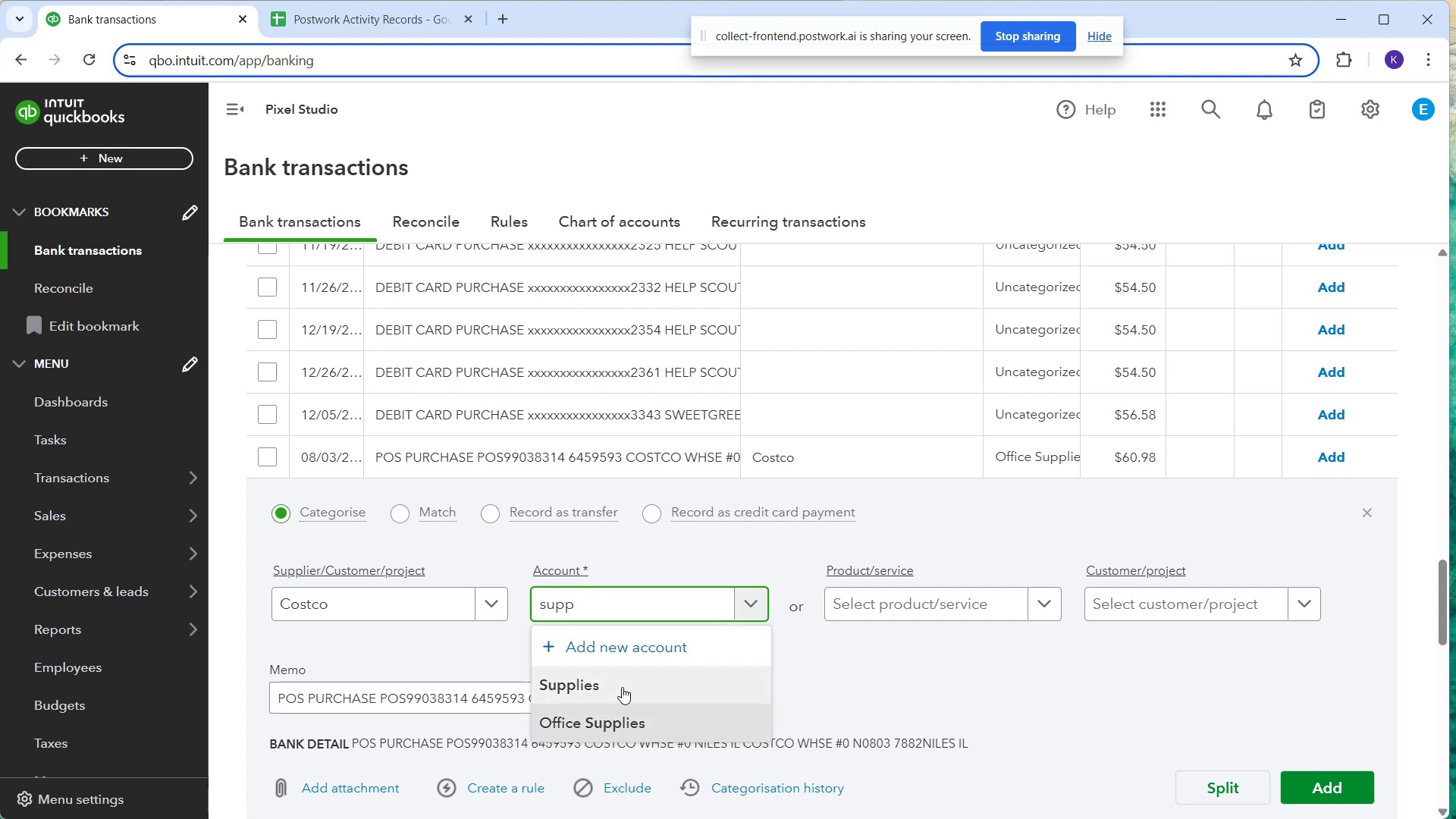 
left_click([622, 689])
 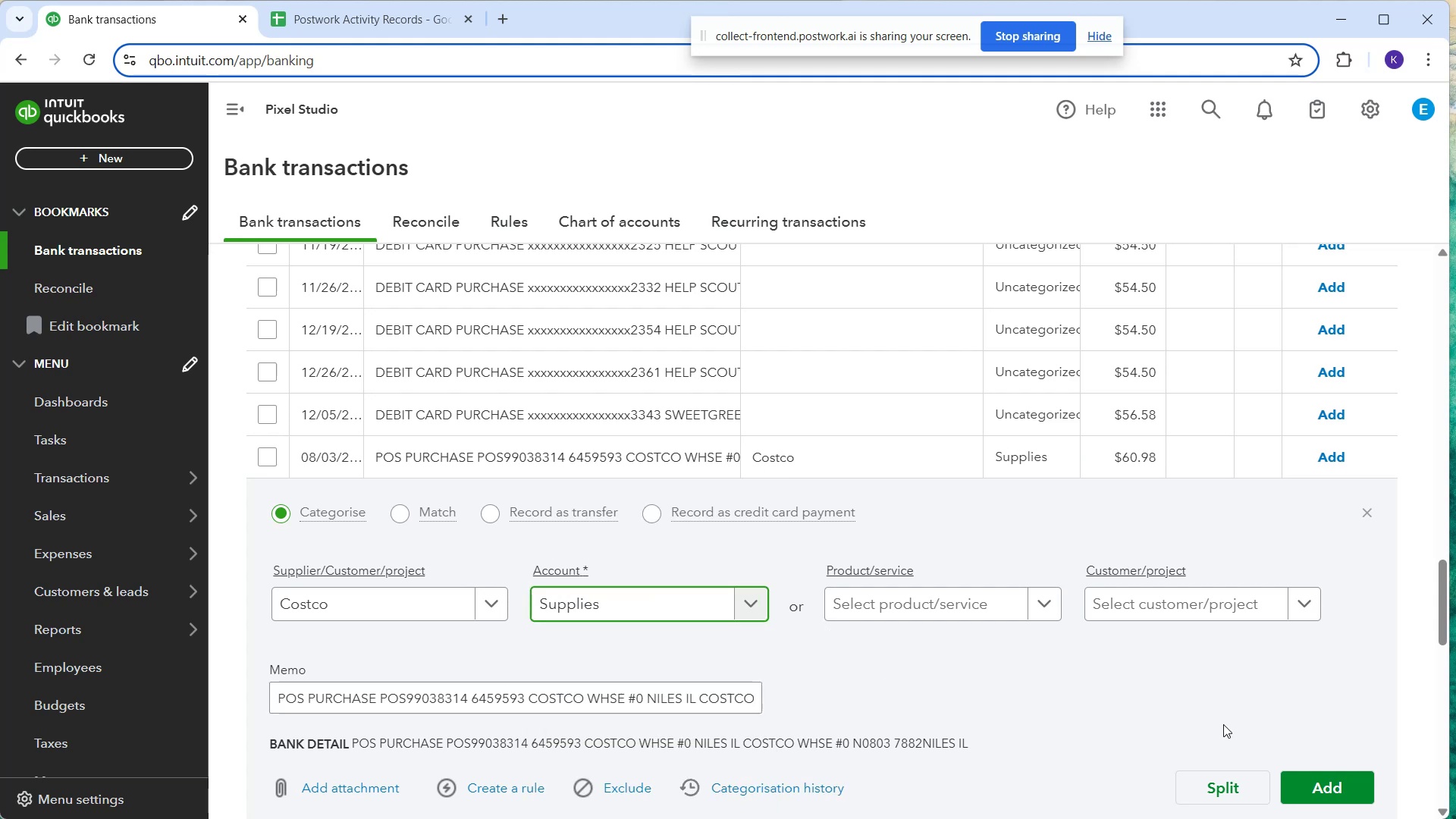 
left_click([1329, 776])
 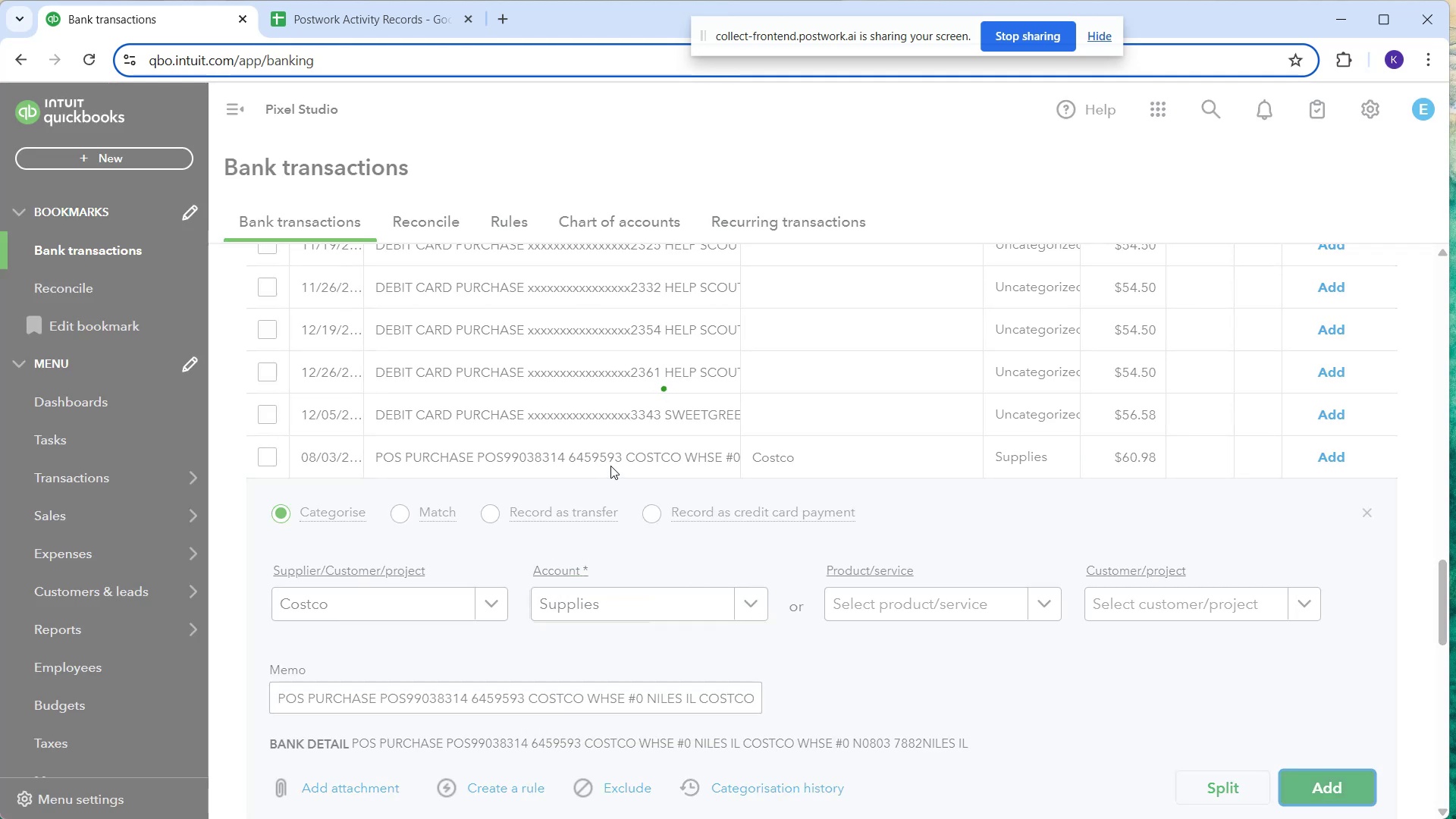 
left_click([610, 466])
 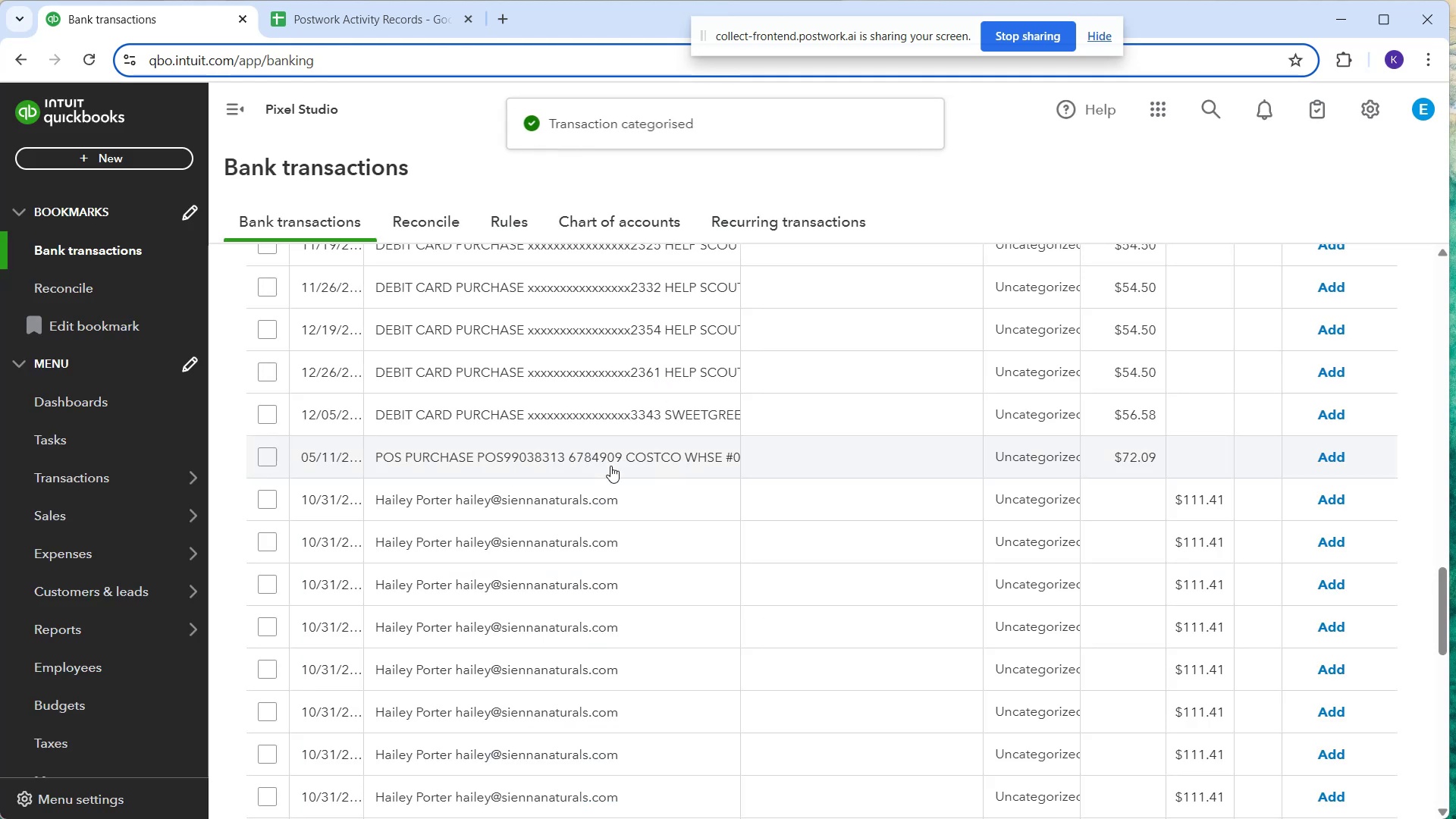 
left_click([610, 466])
 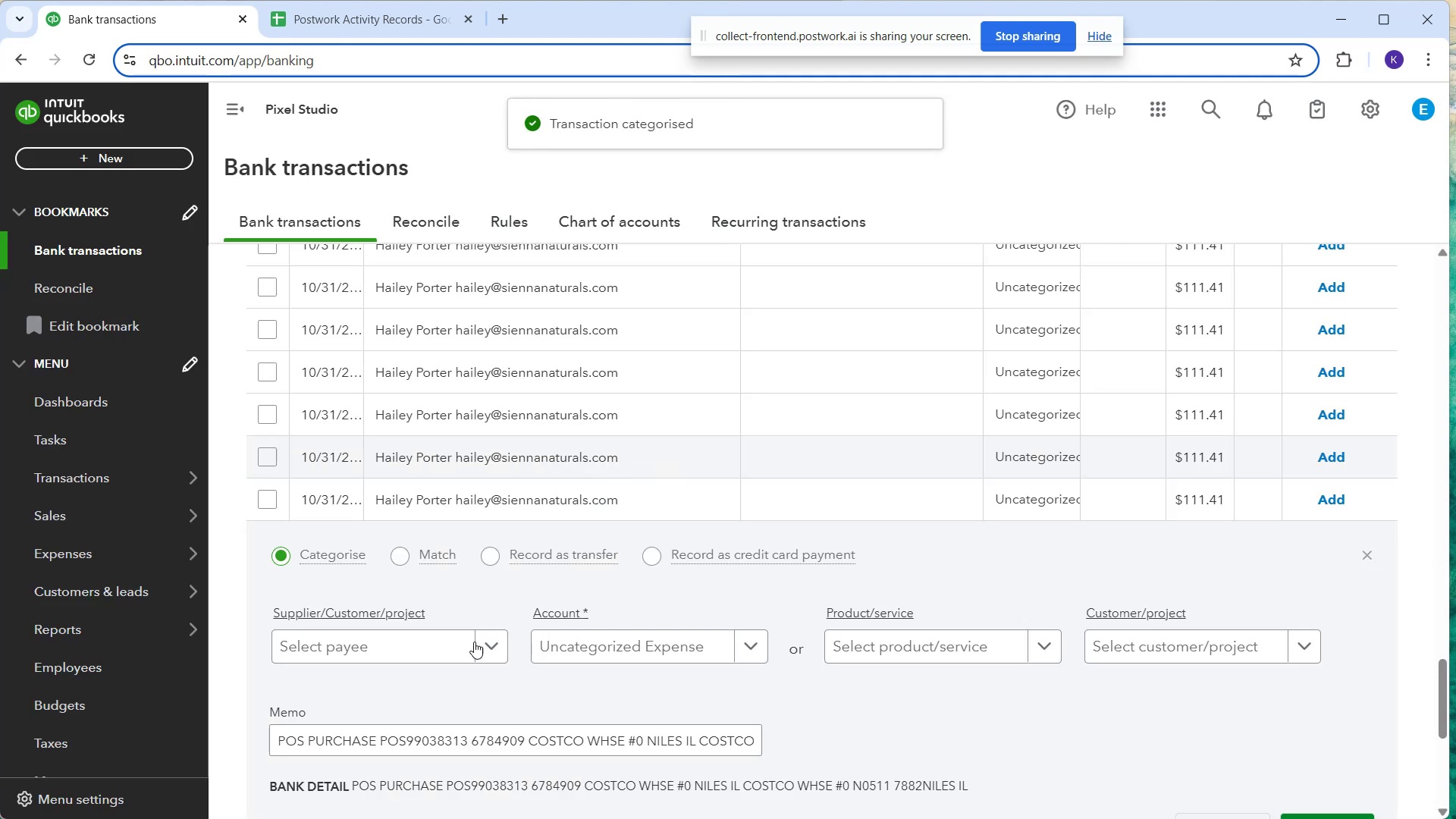 
scroll: coordinate [723, 626], scroll_direction: up, amount: 3.0
 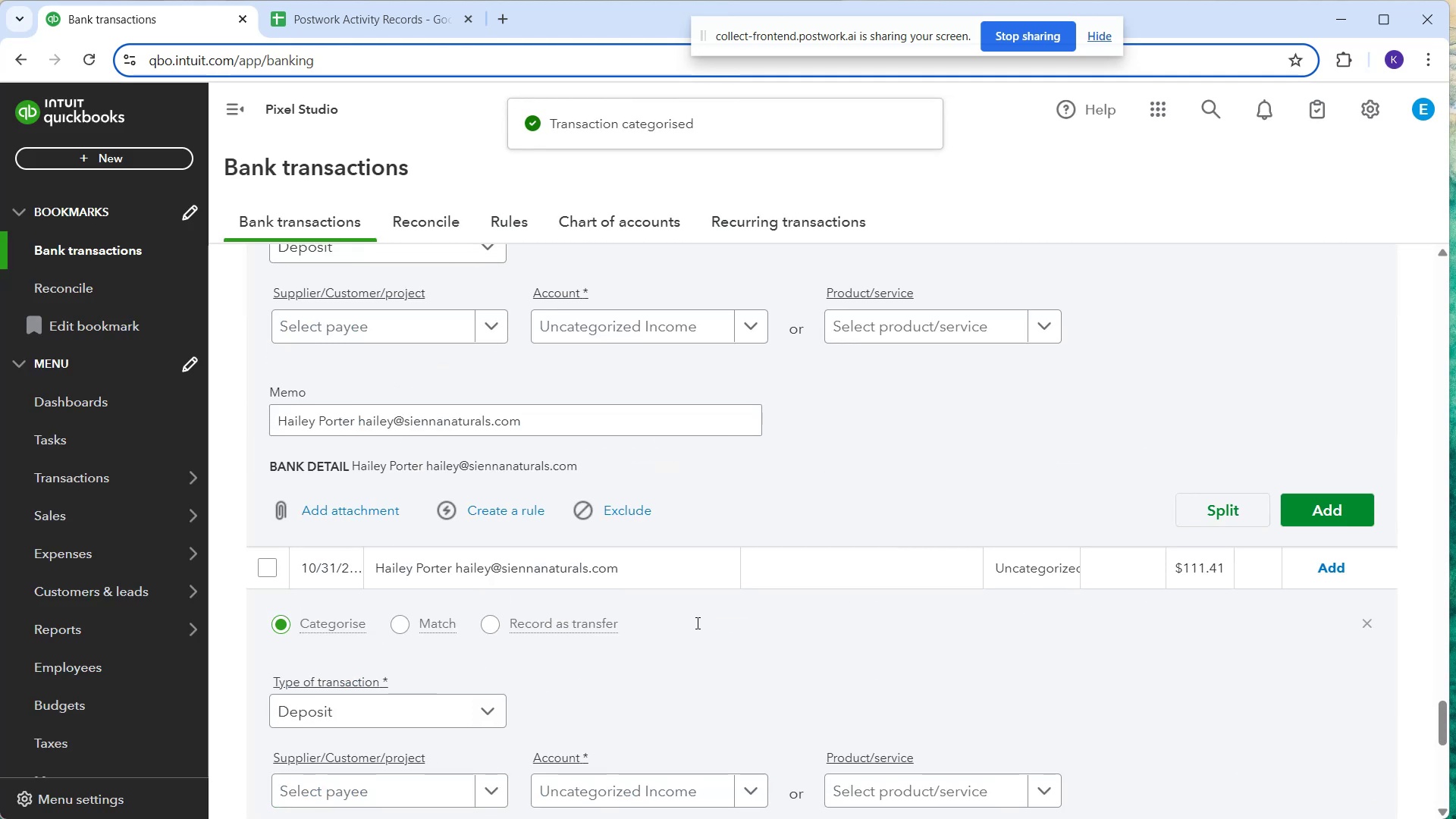 
scroll: coordinate [672, 639], scroll_direction: down, amount: 3.0
 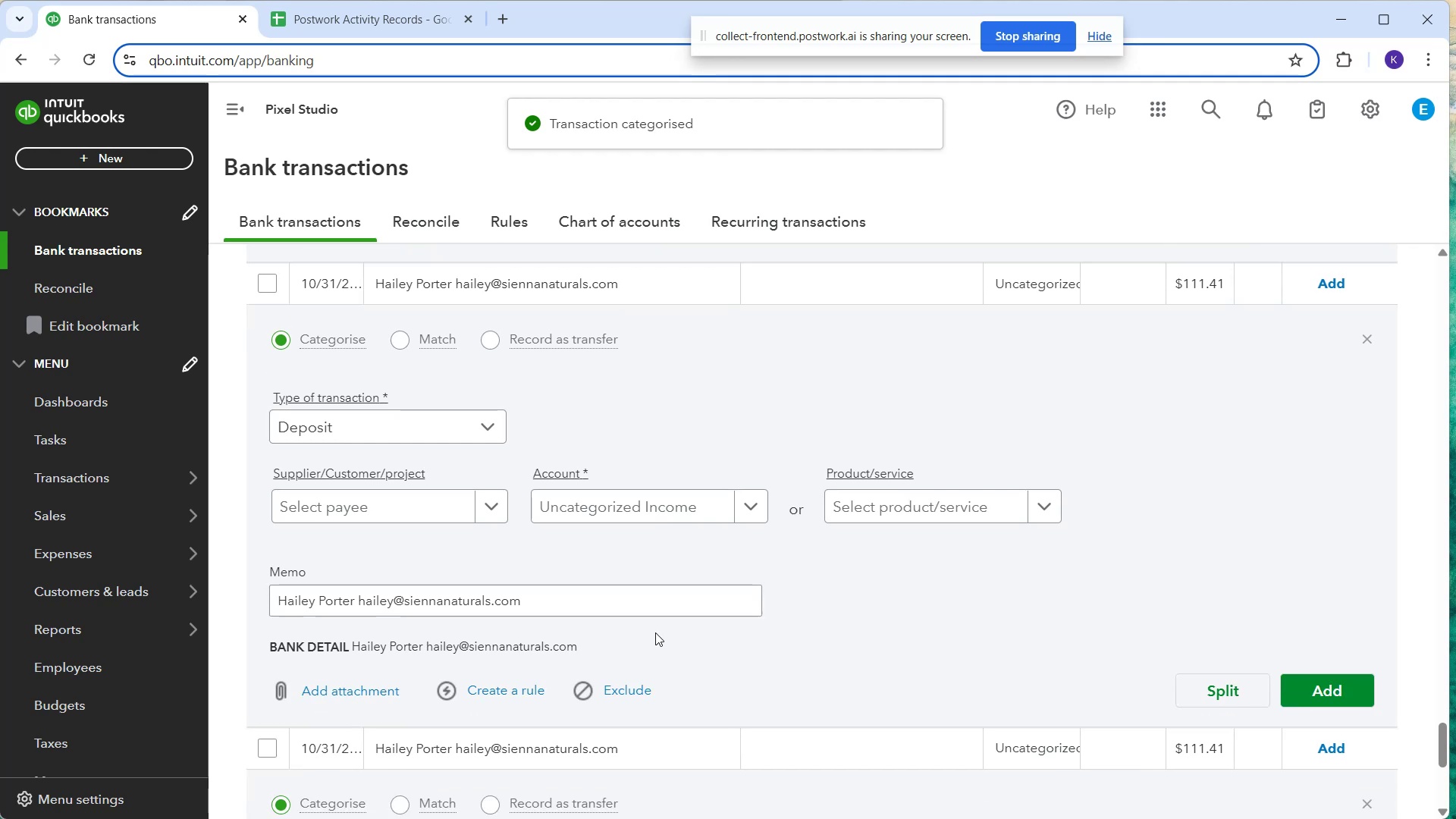 
scroll: coordinate [690, 588], scroll_direction: none, amount: 0.0
 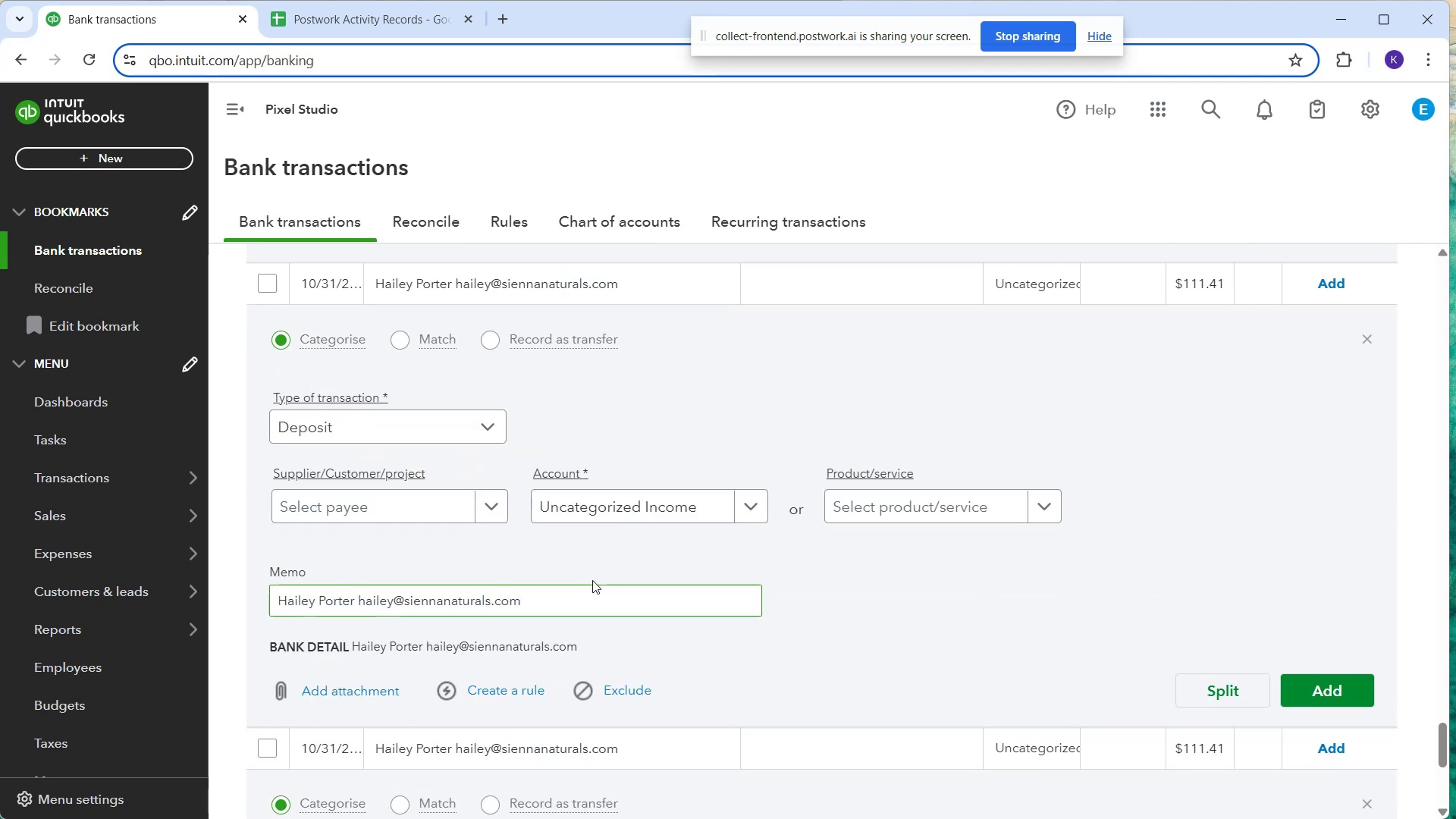 
scroll: coordinate [544, 576], scroll_direction: up, amount: 33.0
 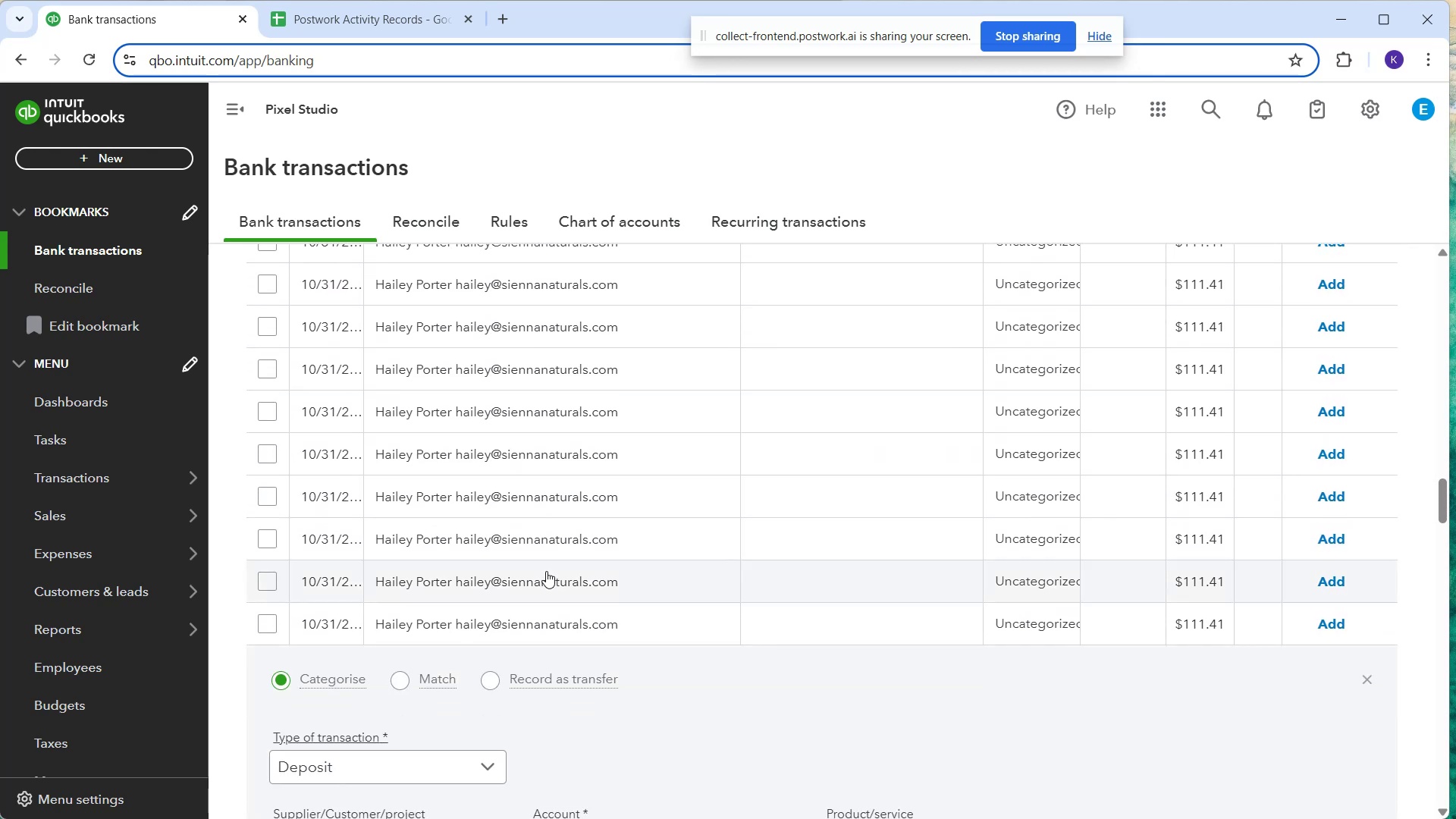 
scroll: coordinate [521, 555], scroll_direction: up, amount: 9.0
 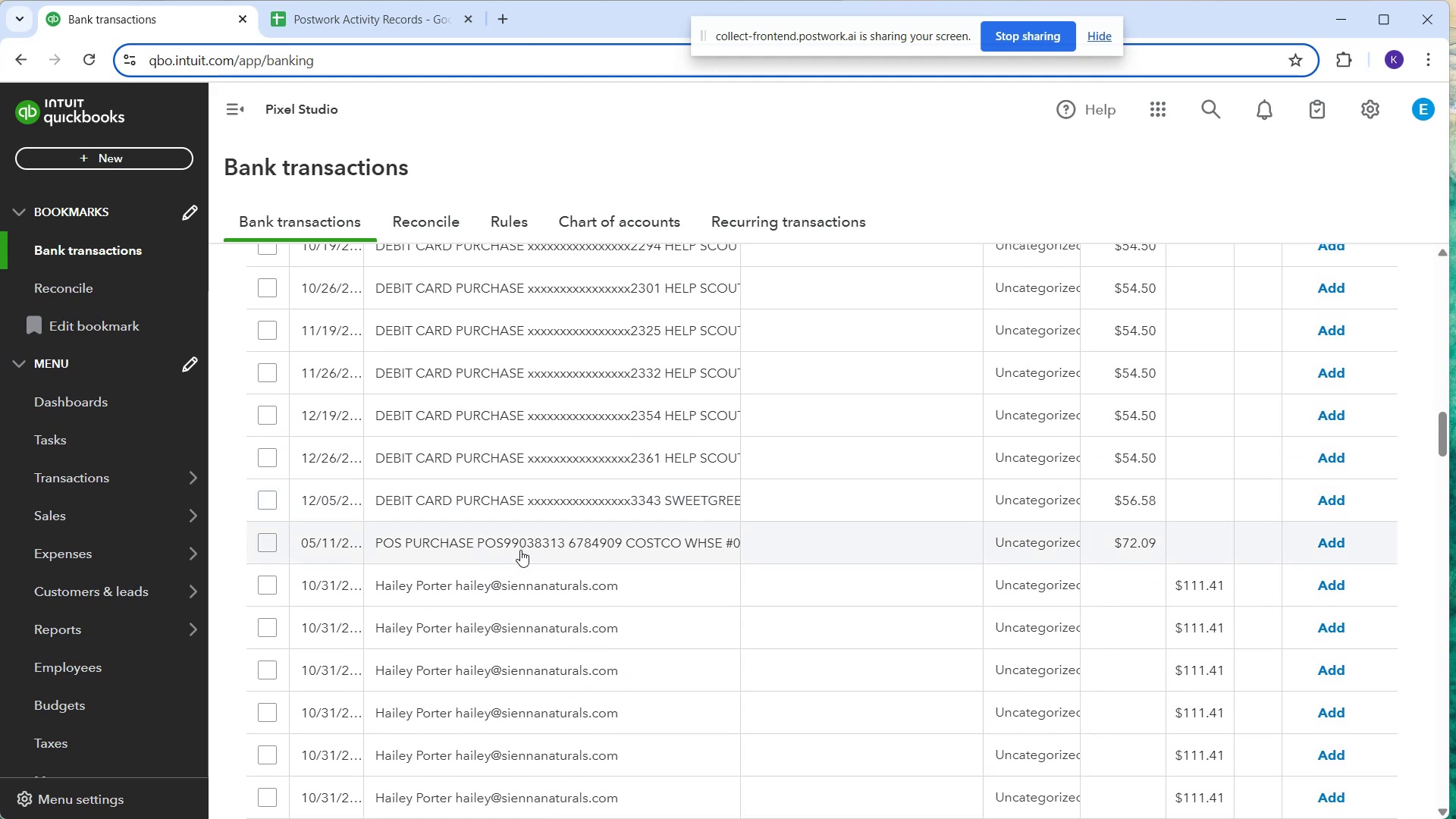 
left_click([520, 550])
 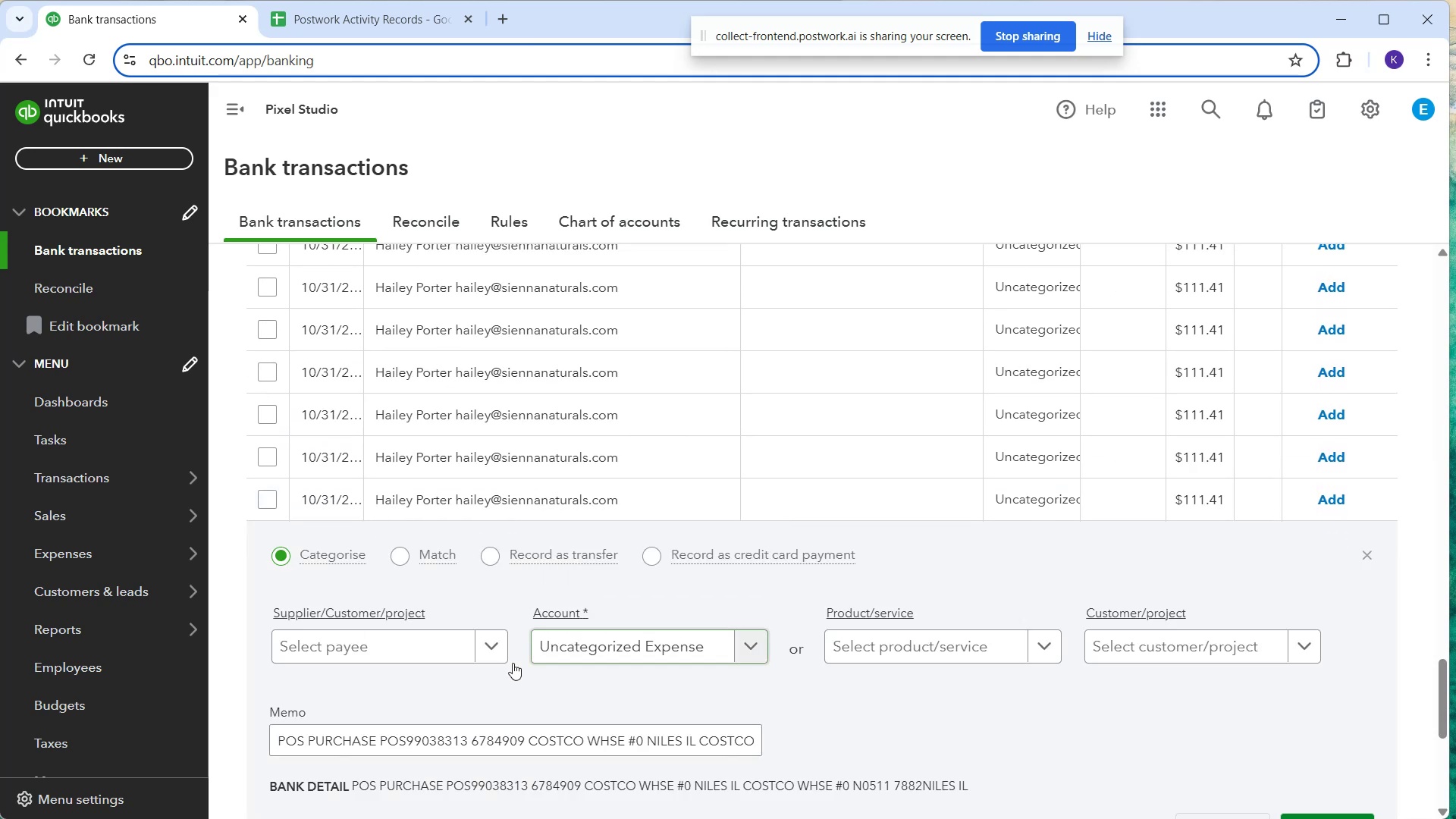 
left_click([369, 649])
 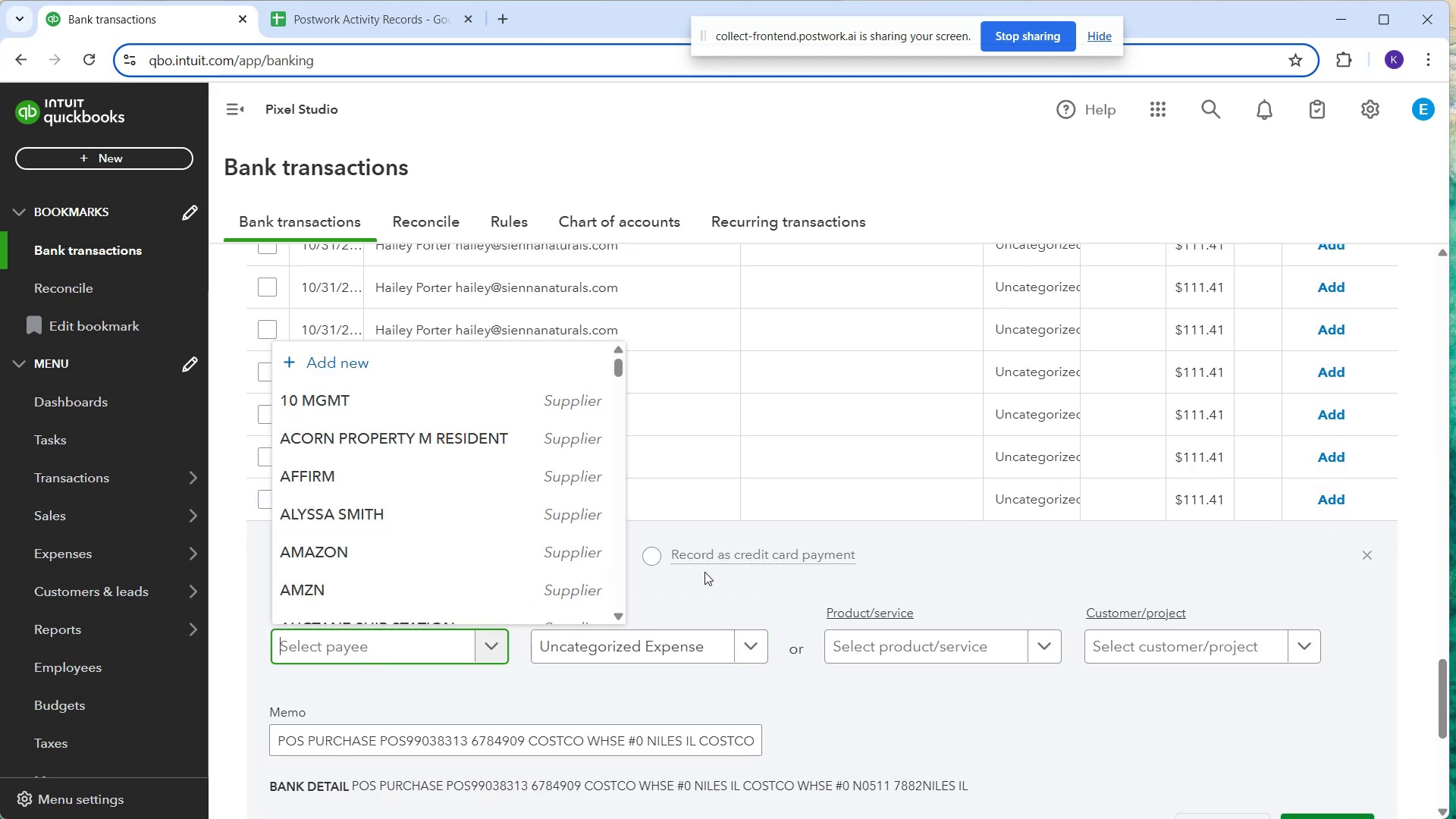 
type(costc)
 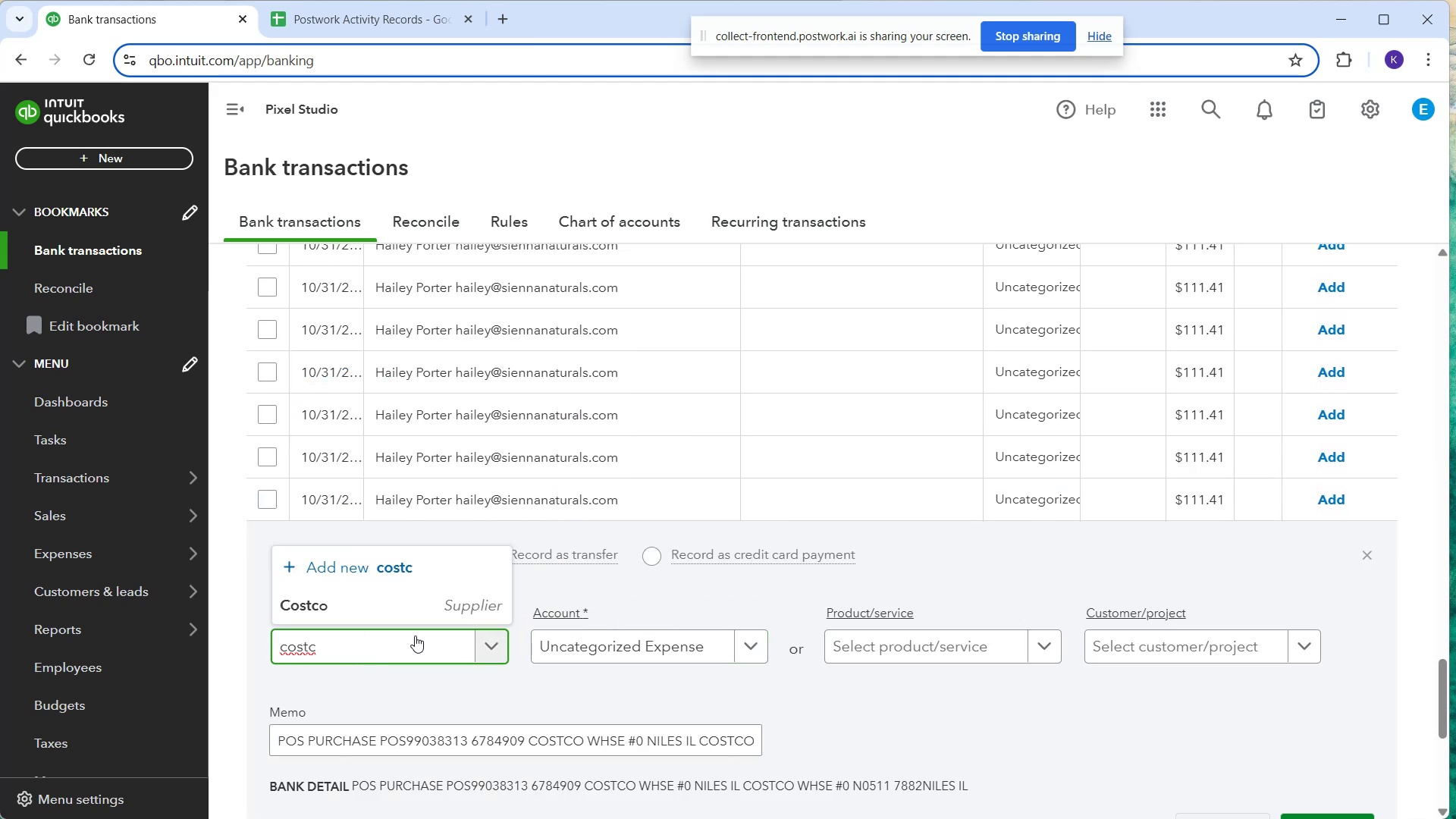 
left_click([412, 623])
 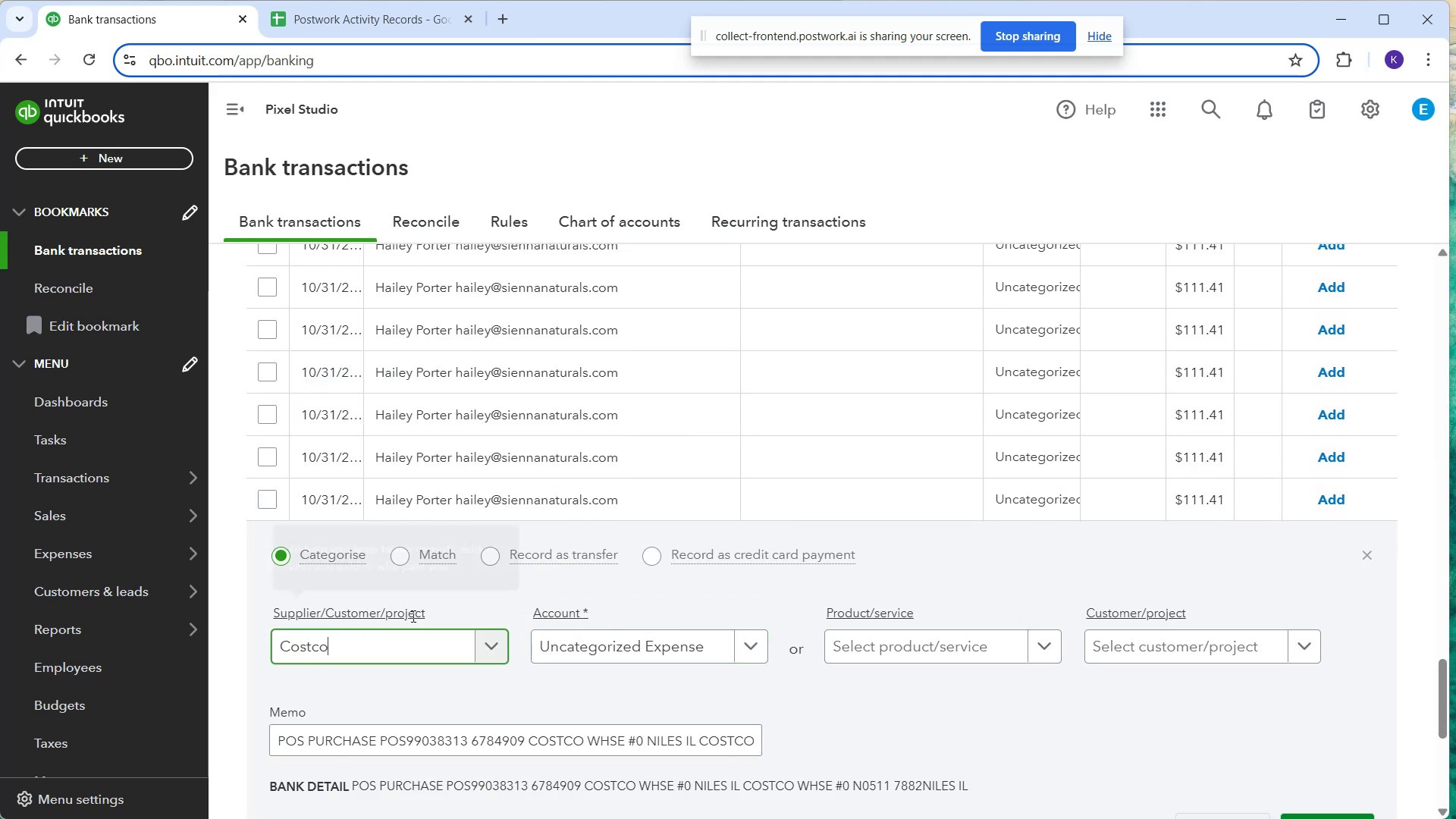 
left_click([412, 616])
 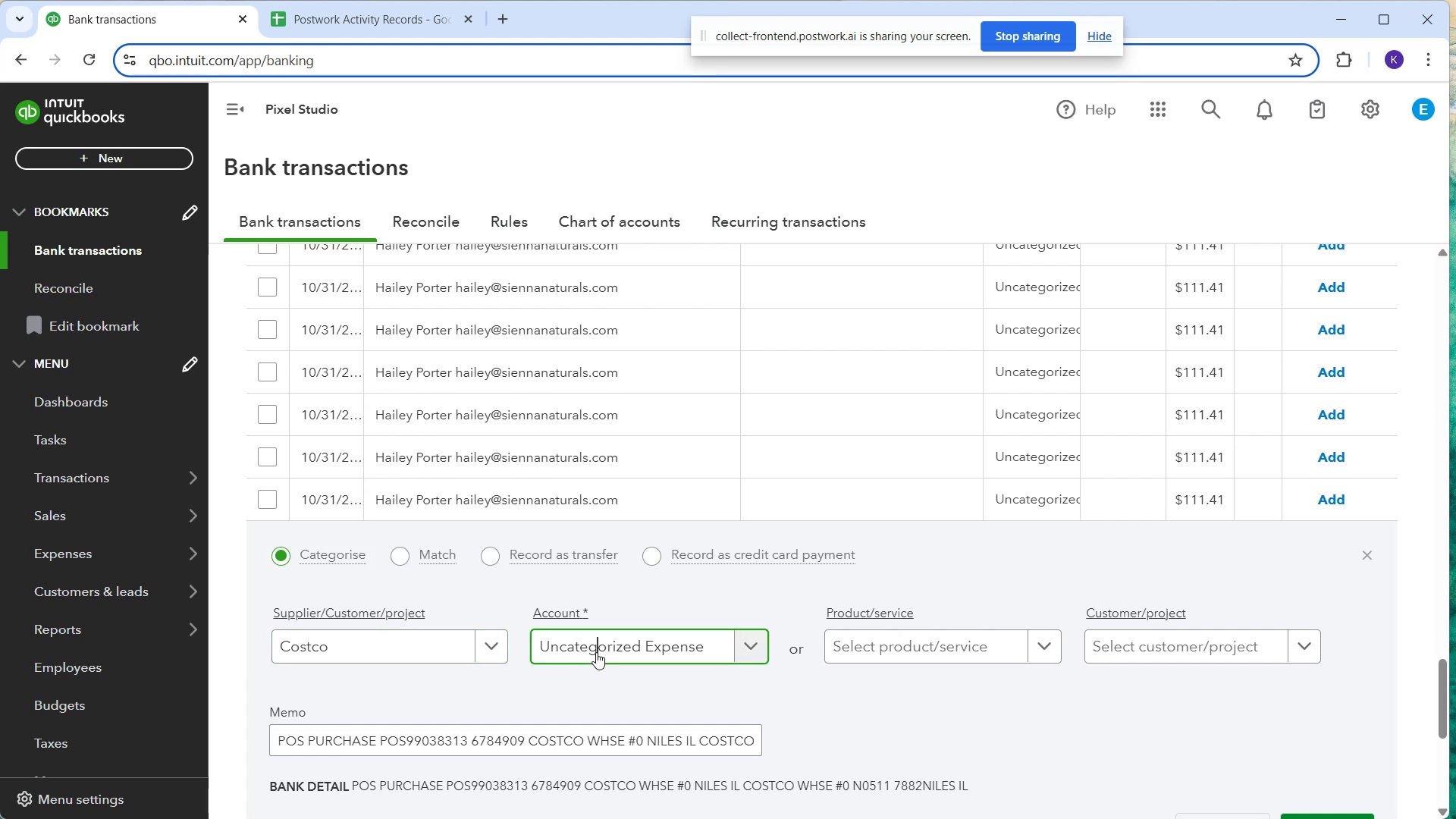 
type(supp)
 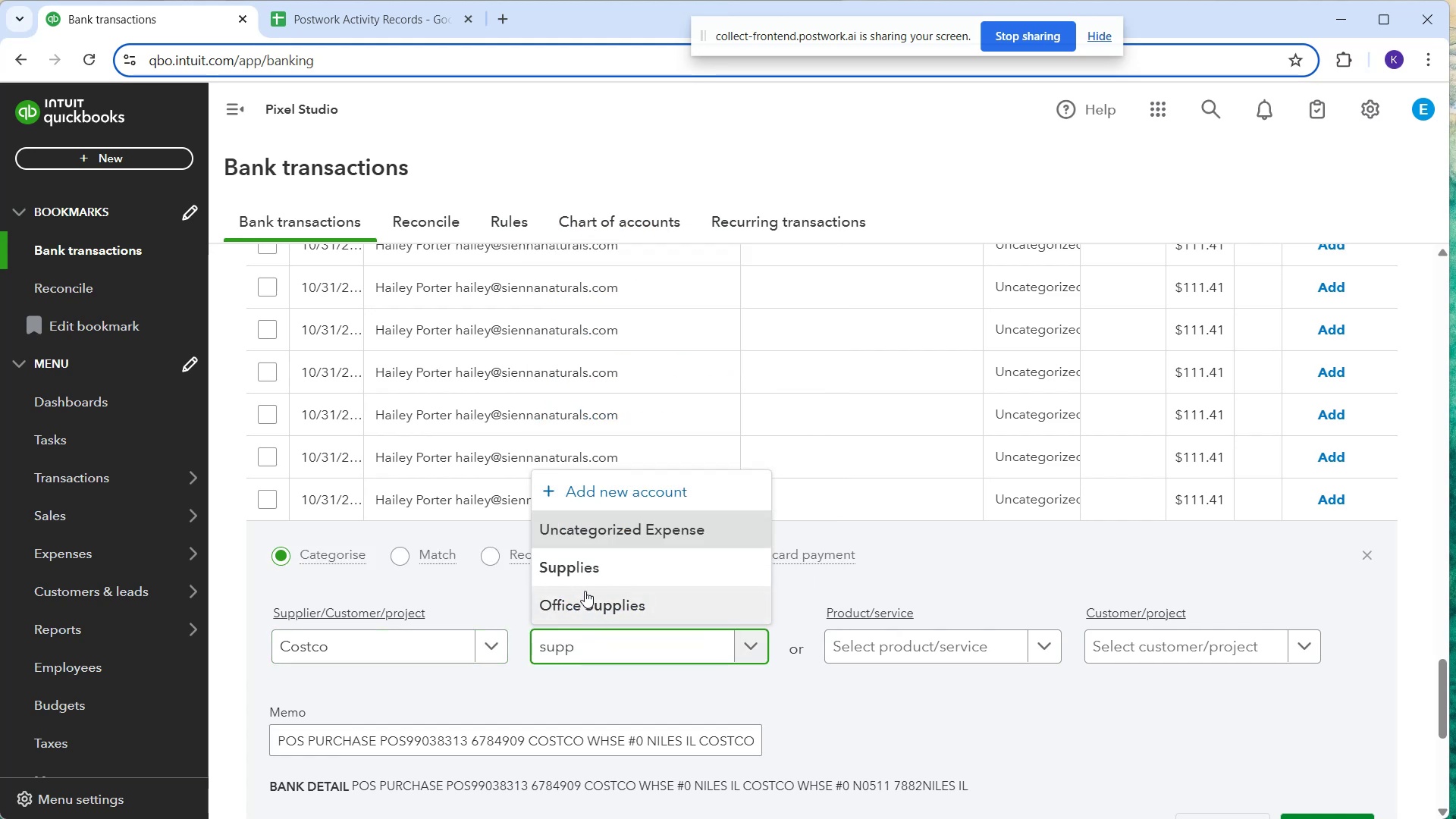 
left_click([588, 567])
 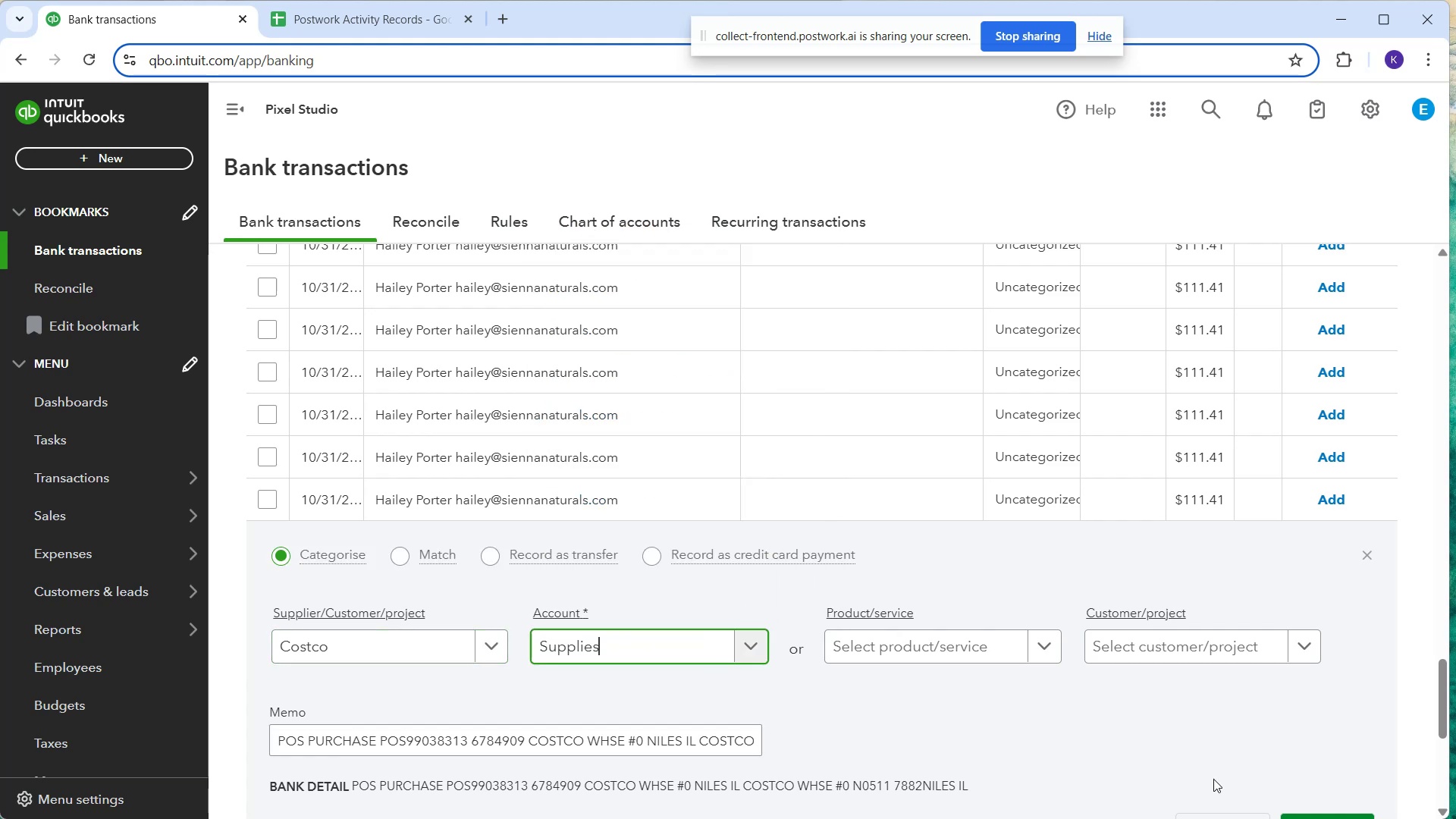 
scroll: coordinate [1278, 787], scroll_direction: down, amount: 1.0
 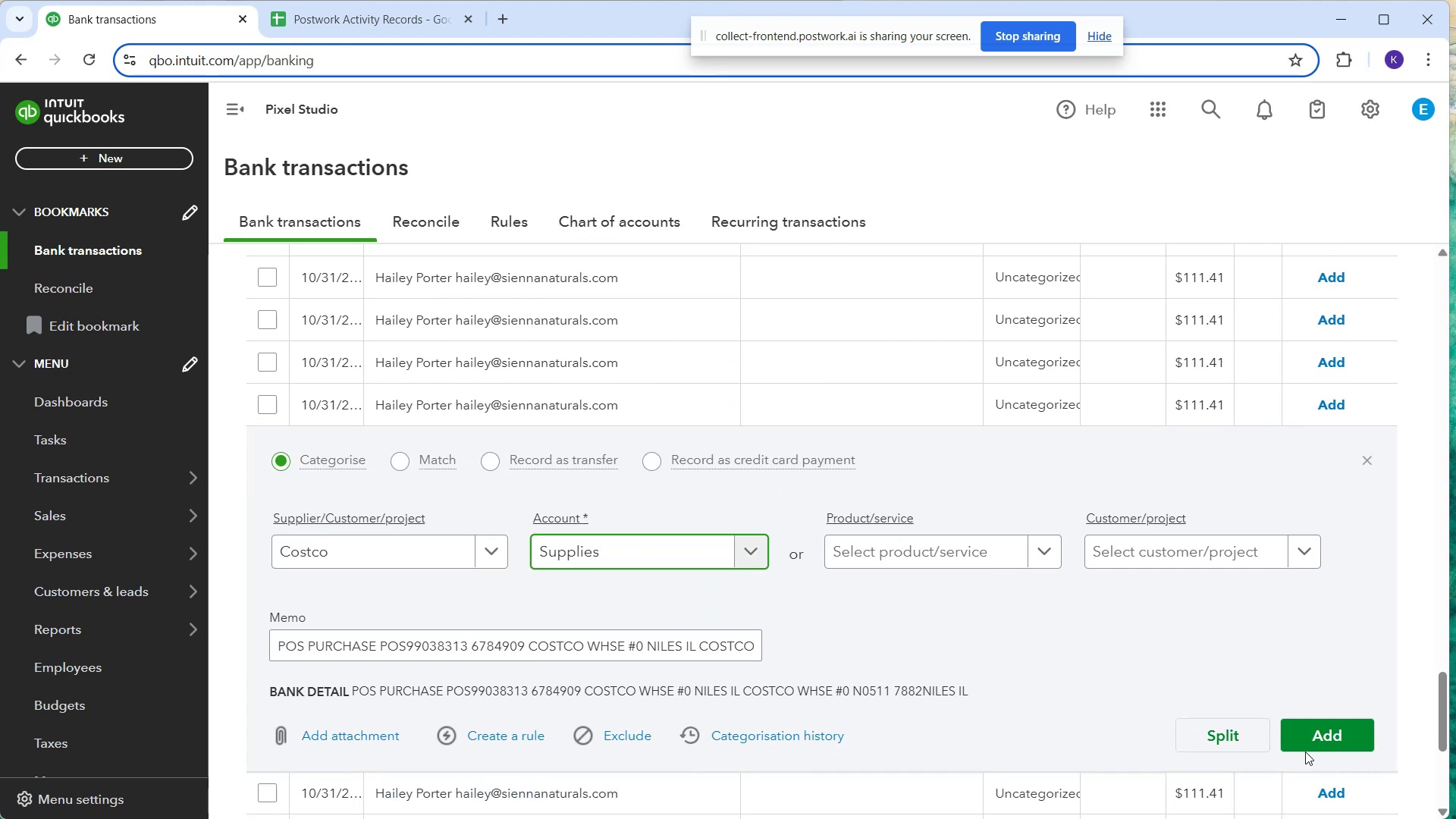 
left_click([1306, 751])
 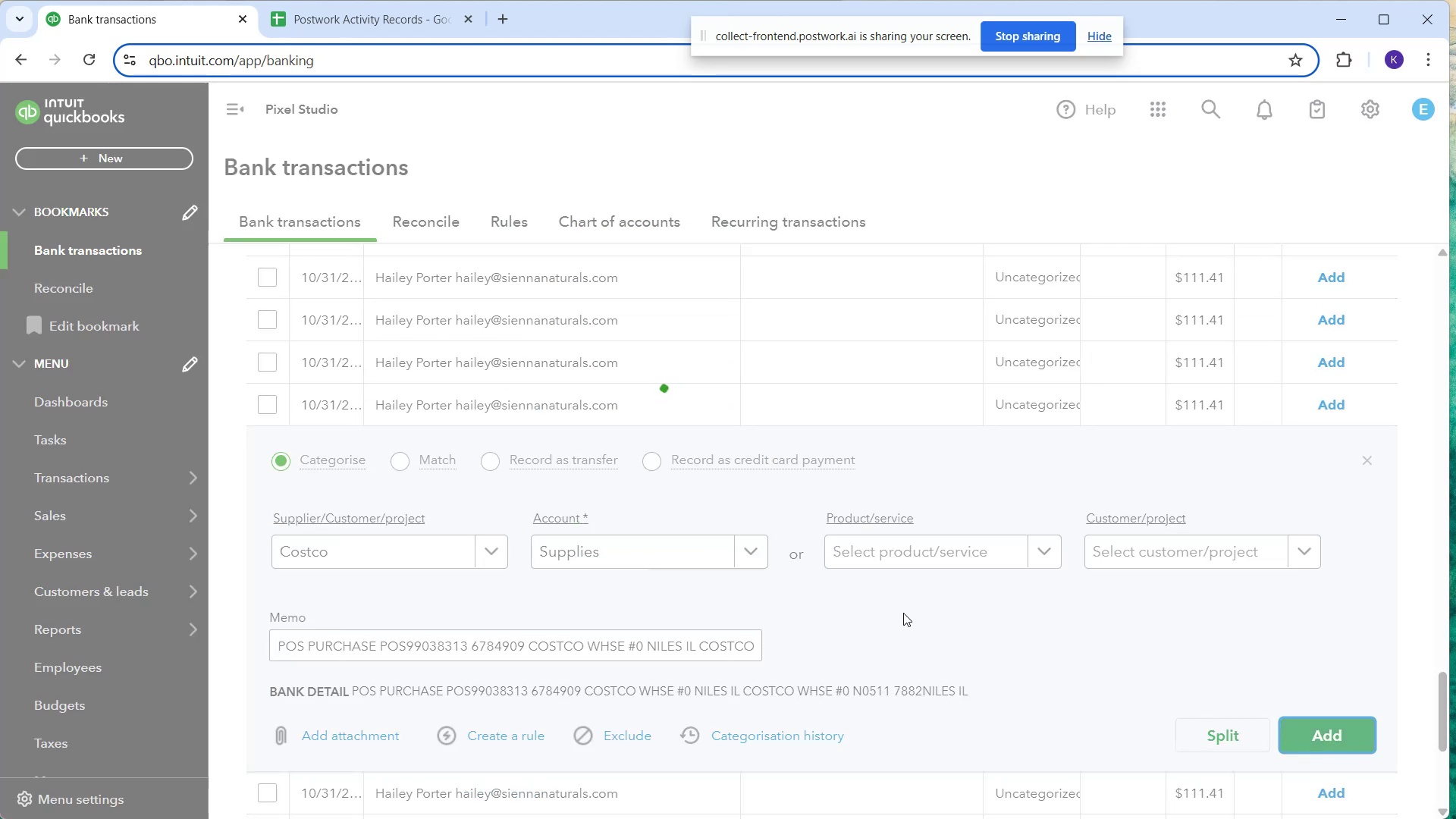 
scroll: coordinate [282, 325], scroll_direction: up, amount: 29.0
 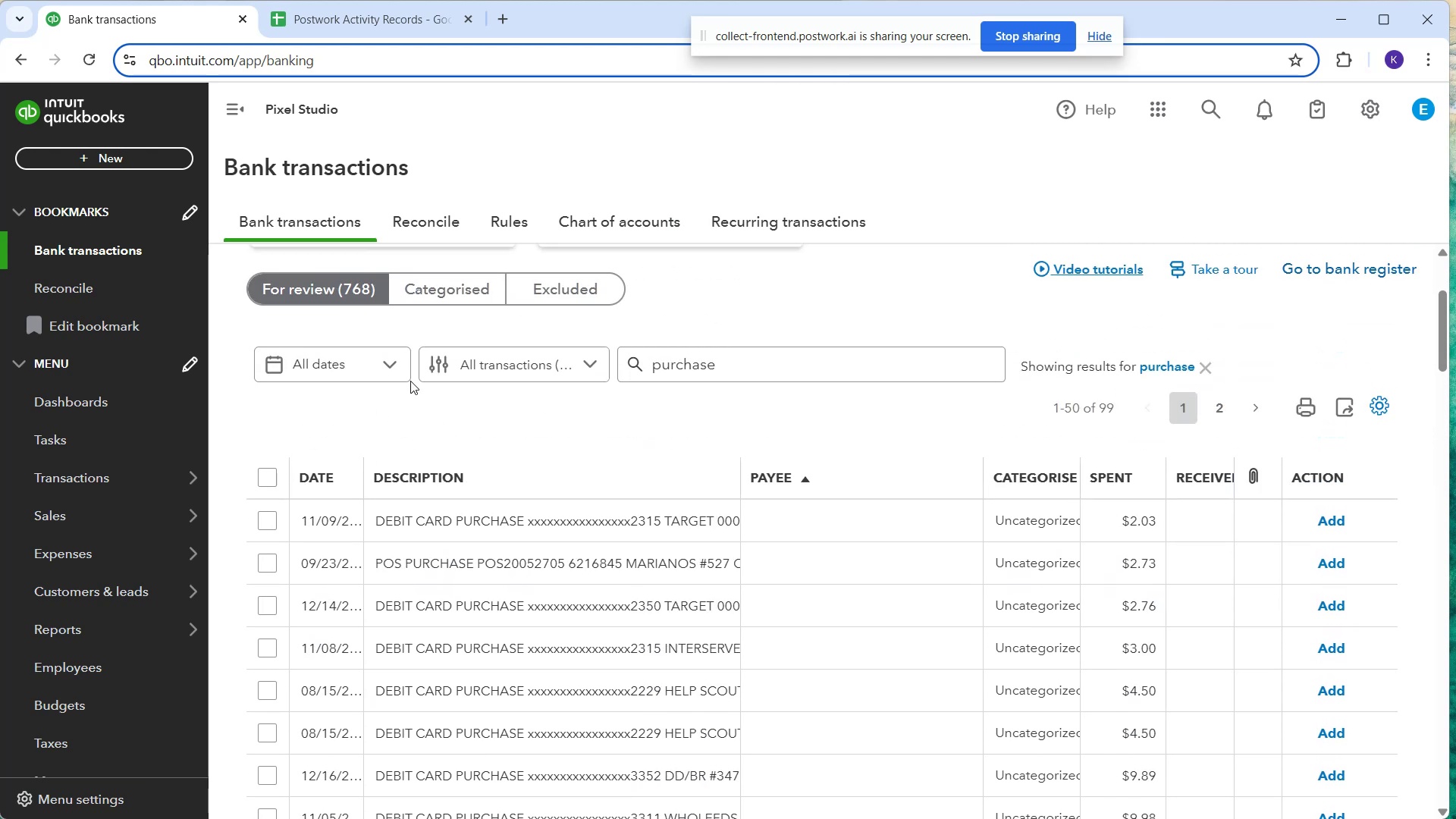 
left_click([446, 301])
 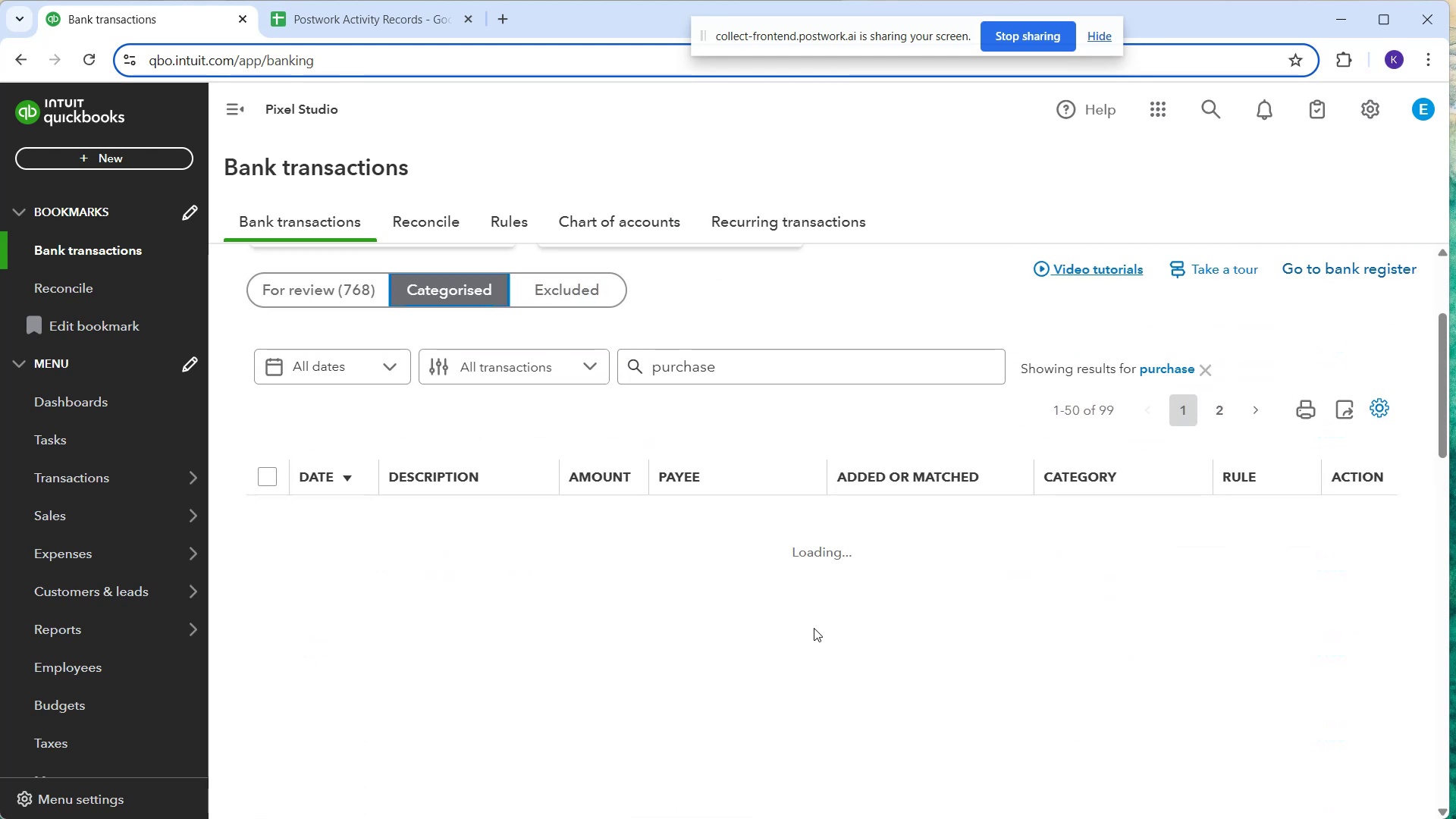 
wait(8.99)
 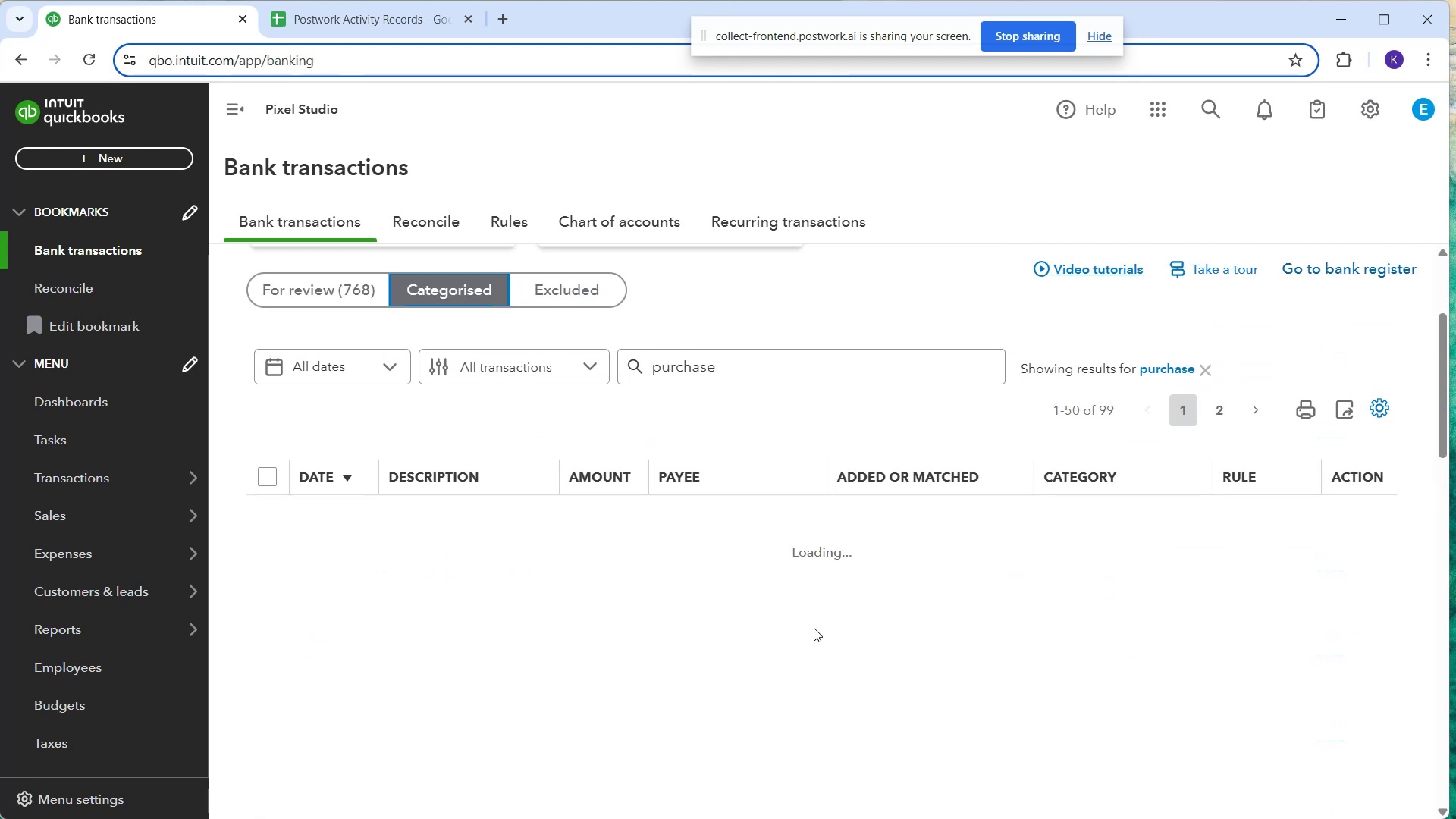 
left_click_drag(start_coordinate=[557, 480], to_coordinate=[733, 500])
 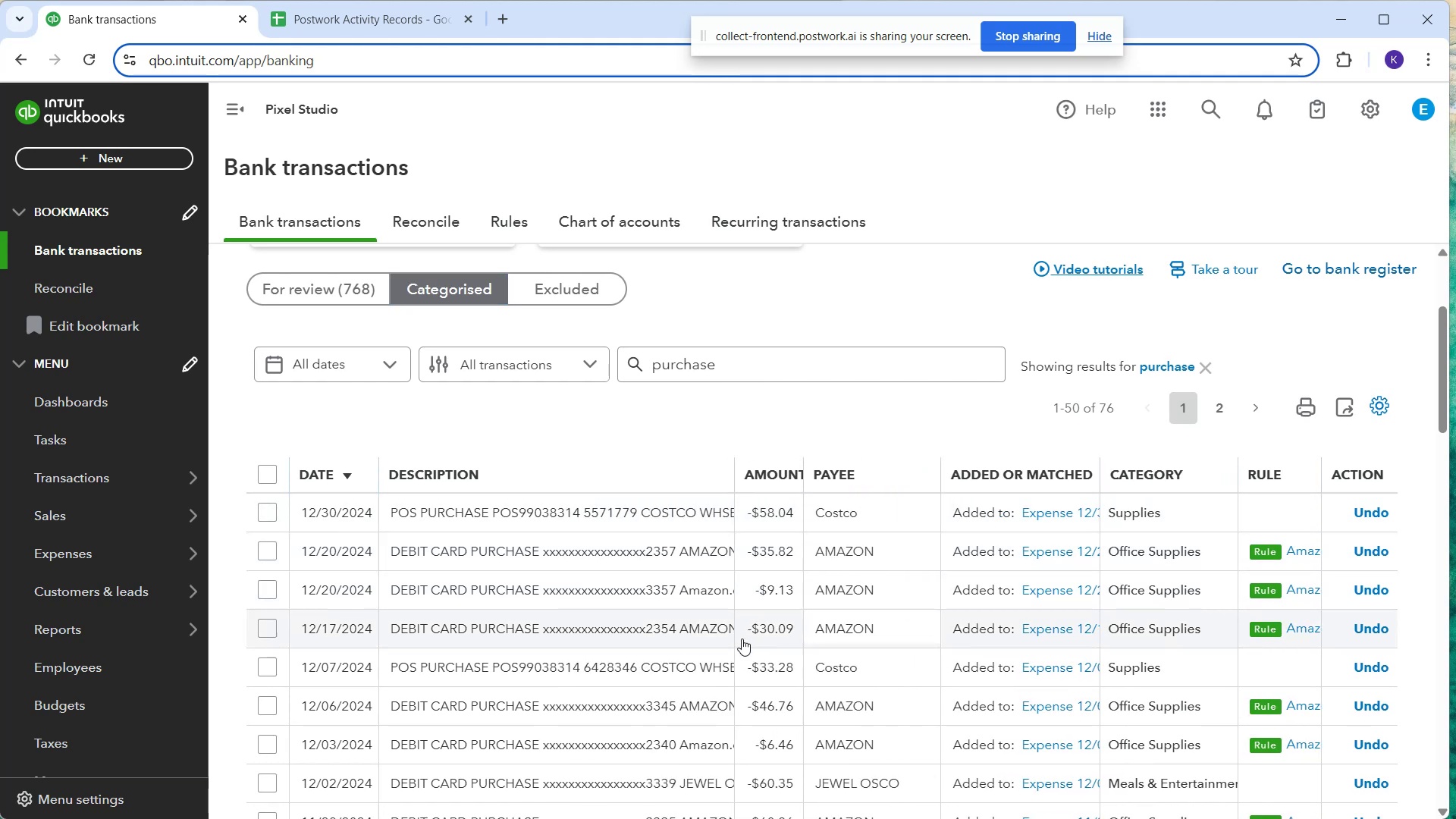 
scroll: coordinate [690, 688], scroll_direction: down, amount: 10.0
 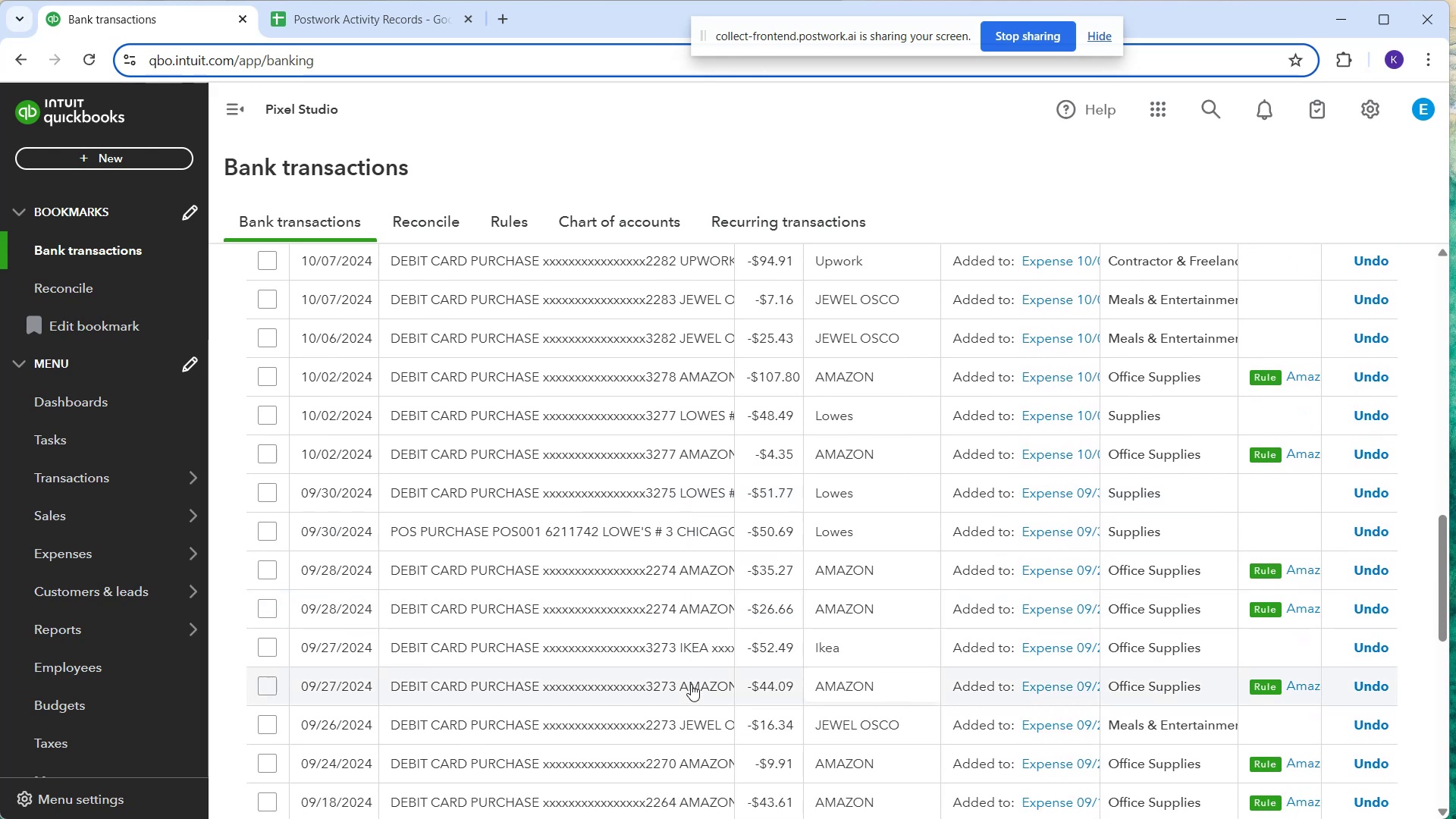 
scroll: coordinate [680, 739], scroll_direction: down, amount: 4.0
 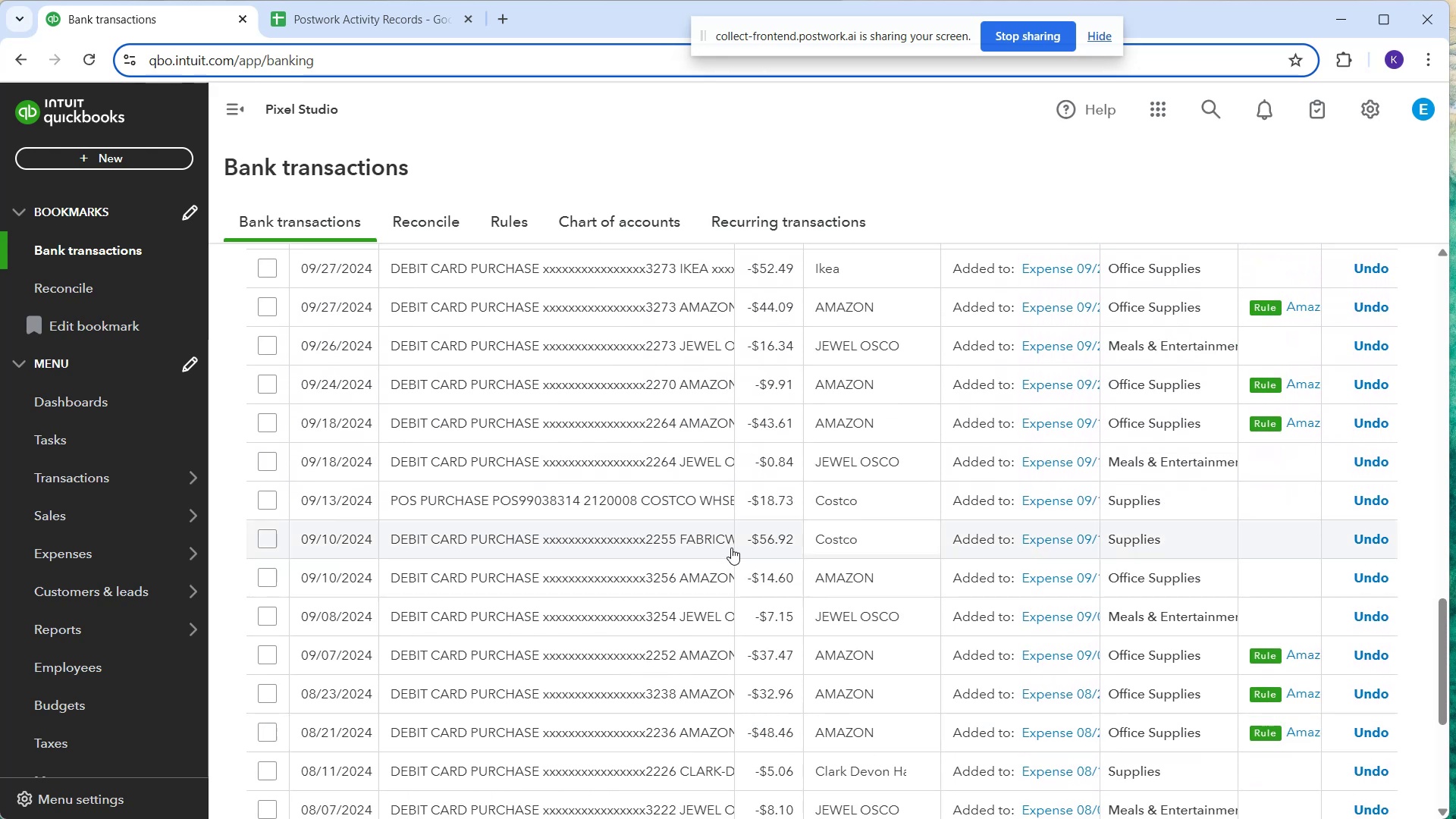 
left_click_drag(start_coordinate=[704, 535], to_coordinate=[694, 539])
 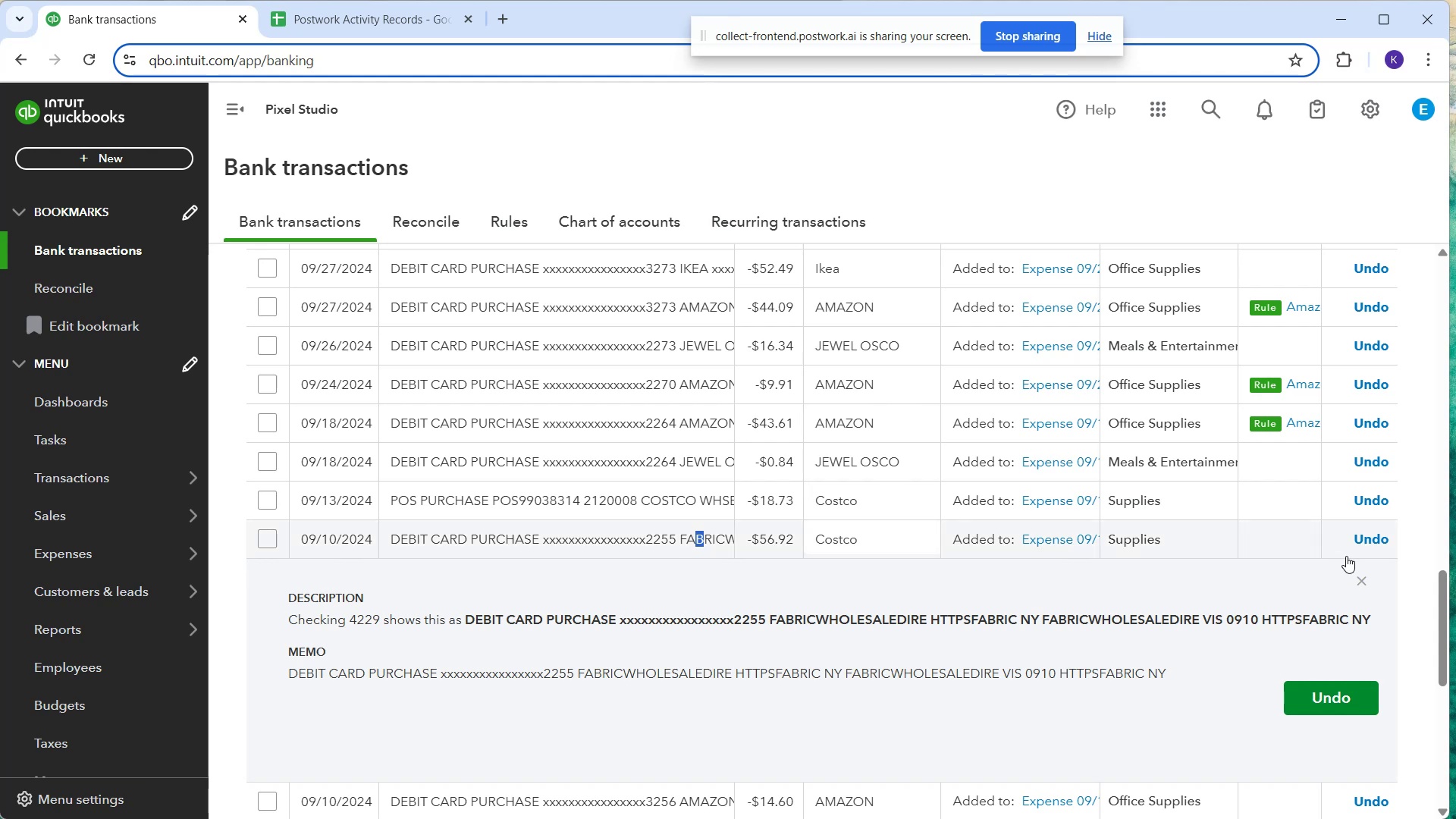 
left_click([1357, 544])
 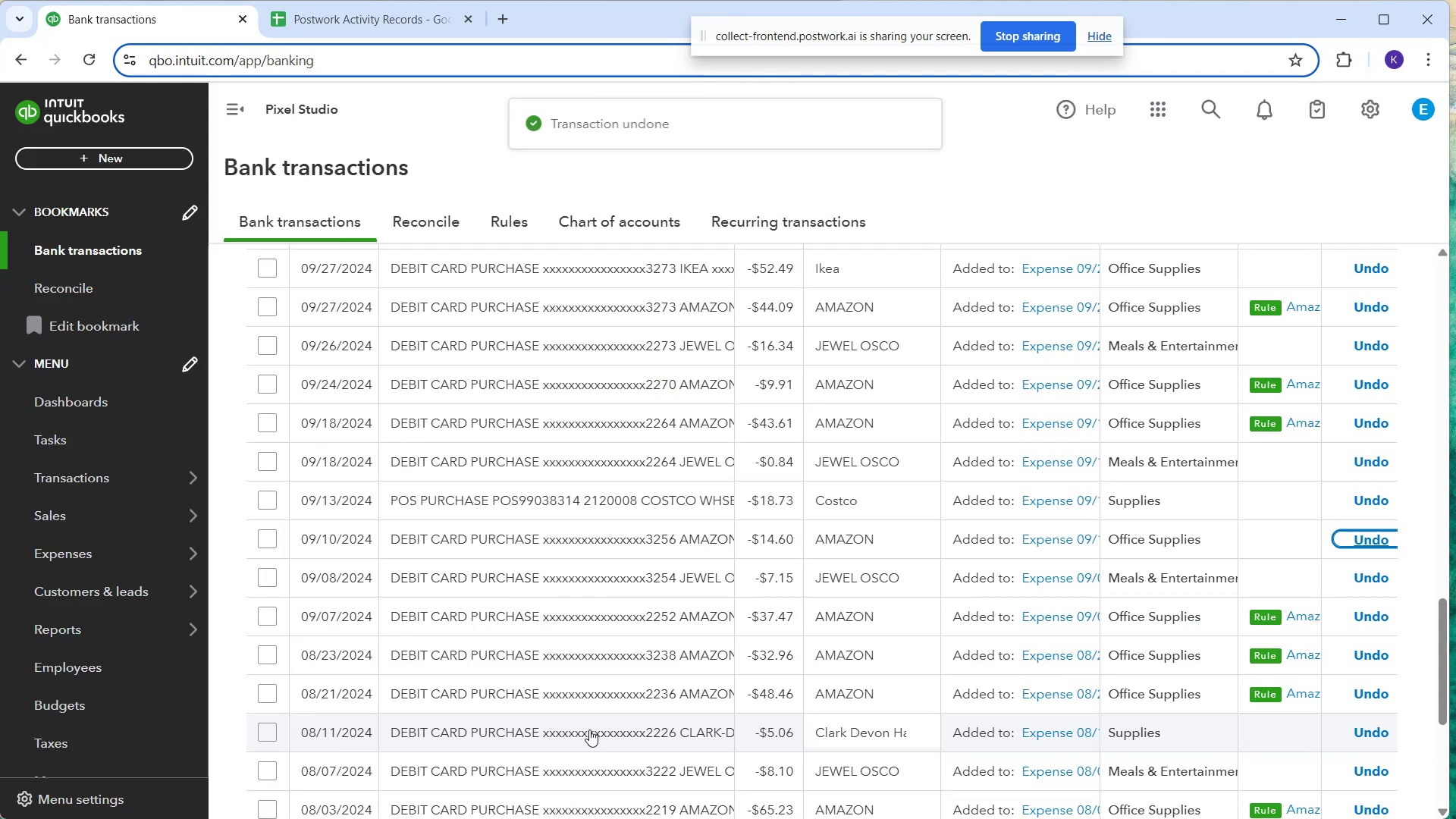 
scroll: coordinate [309, 453], scroll_direction: up, amount: 15.0
 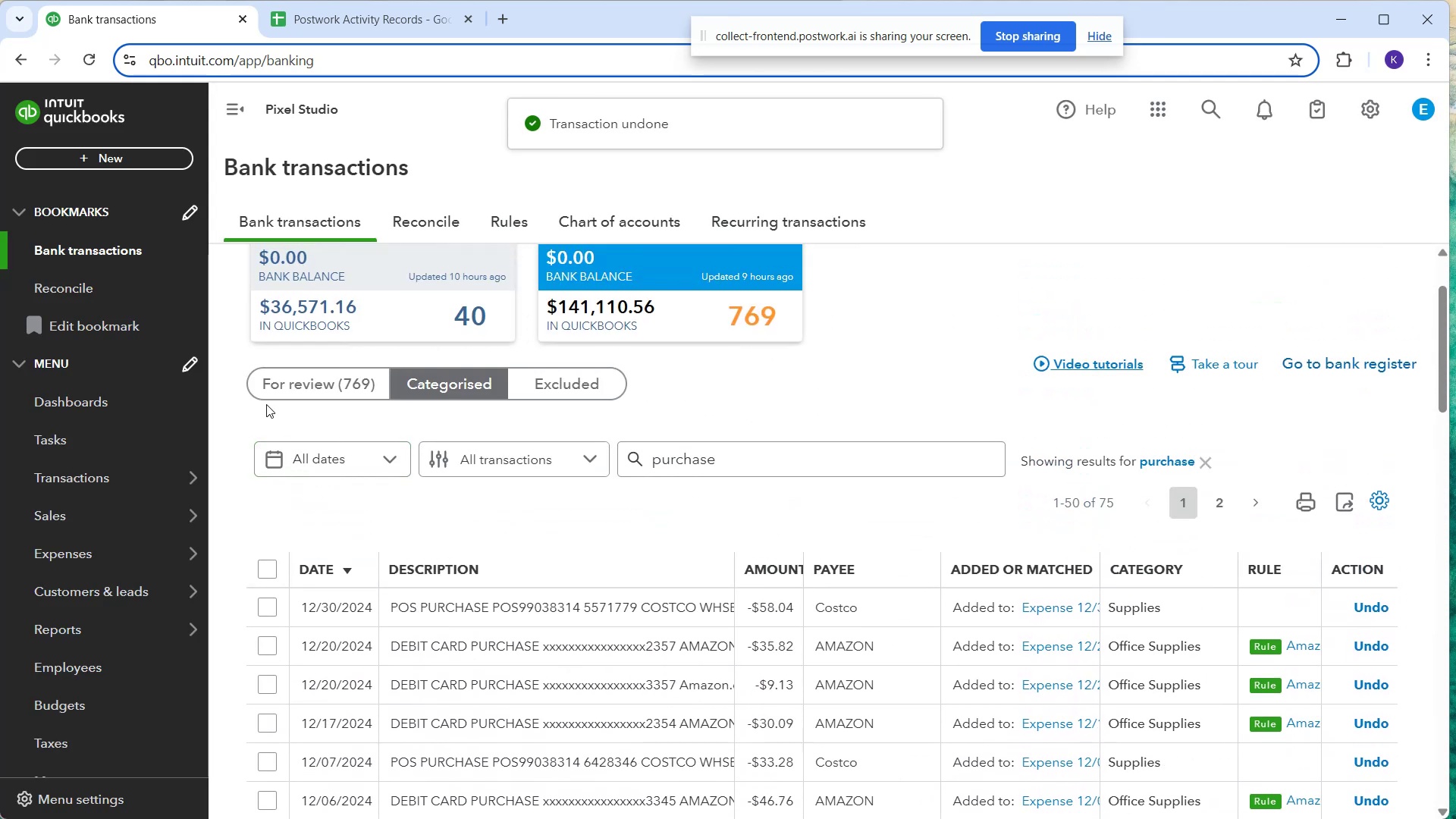 
left_click([259, 397])
 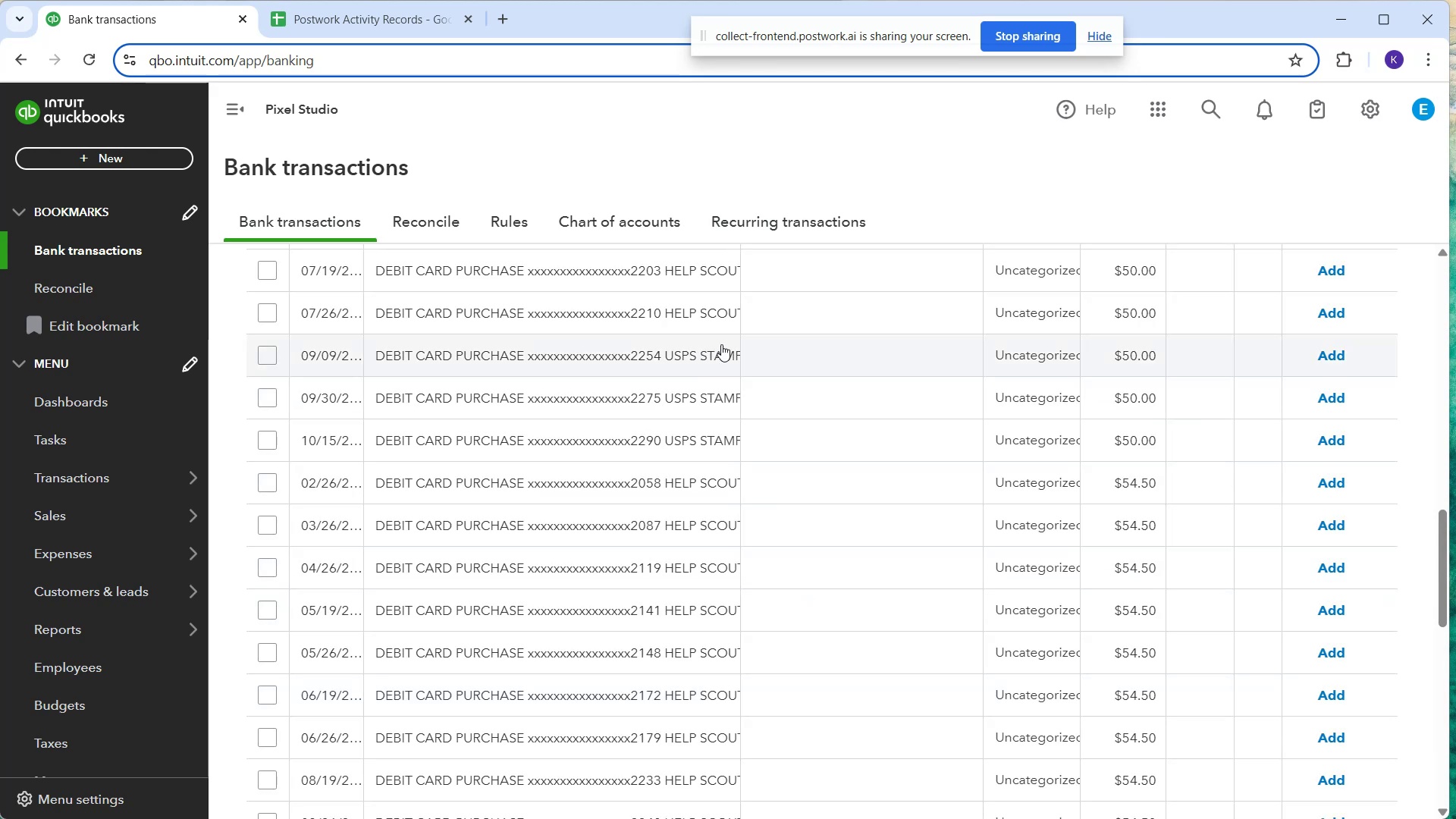 
wait(7.75)
 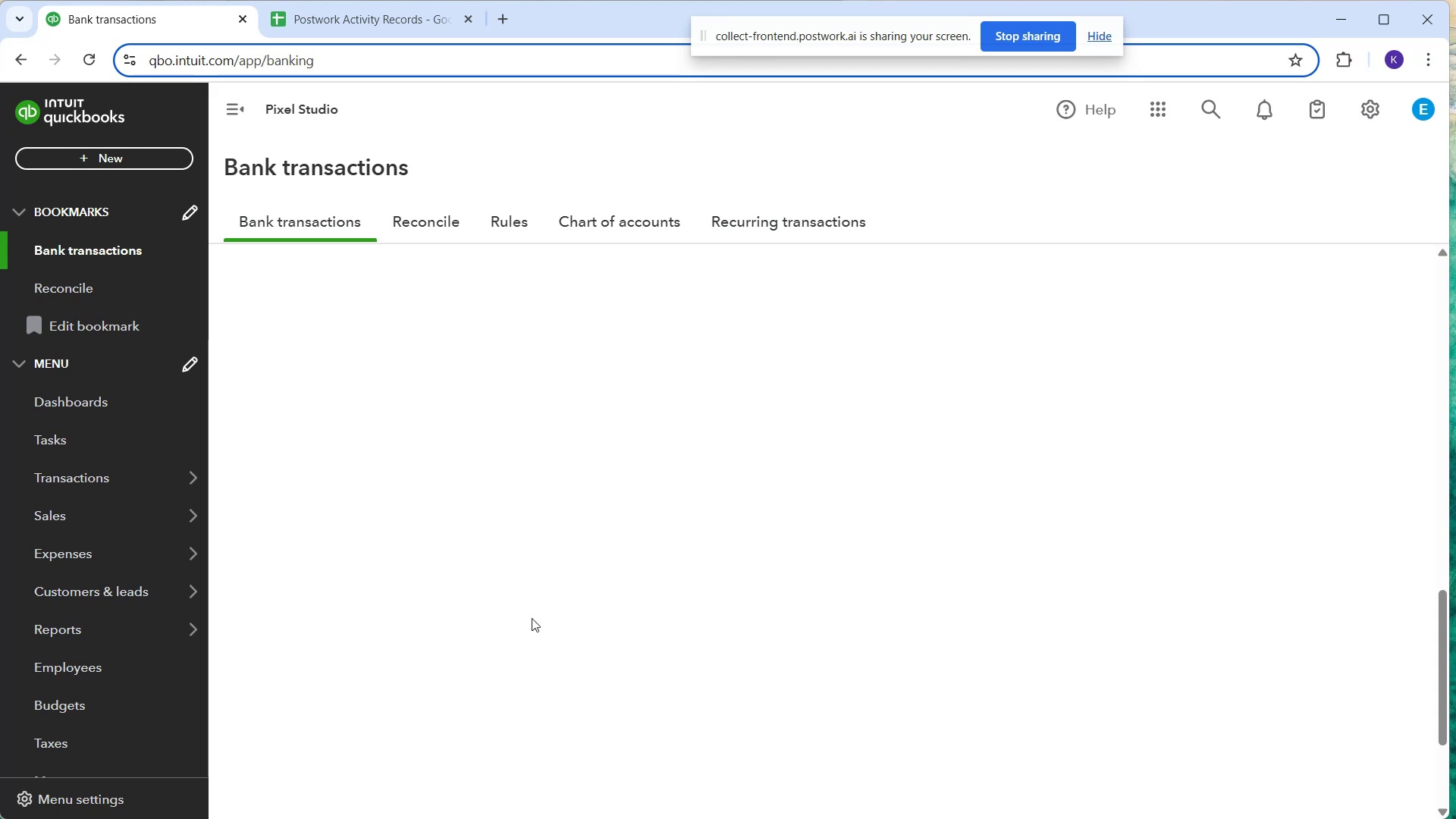 
scroll: coordinate [810, 418], scroll_direction: up, amount: 13.0
 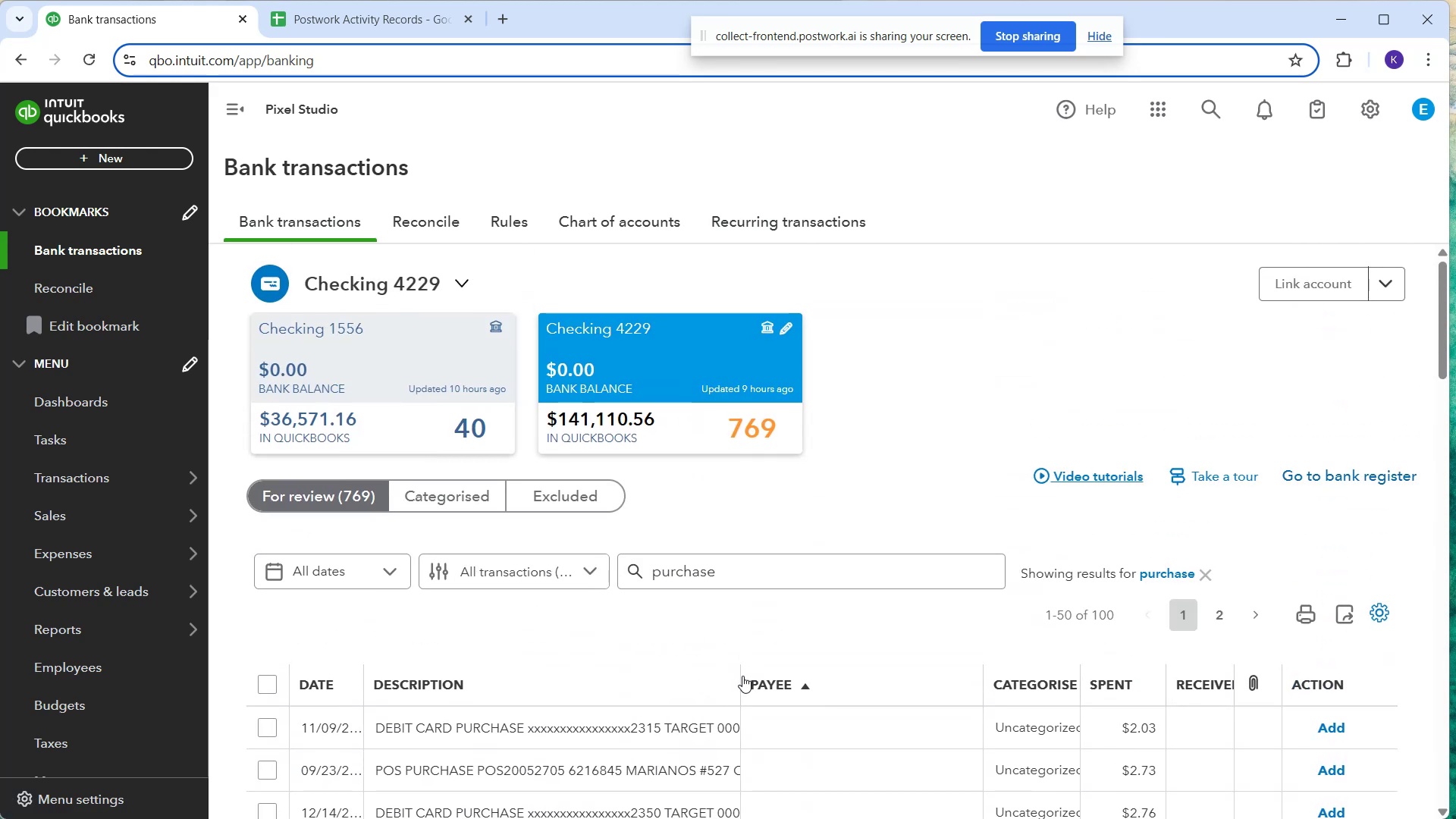 
left_click_drag(start_coordinate=[738, 675], to_coordinate=[872, 654])
 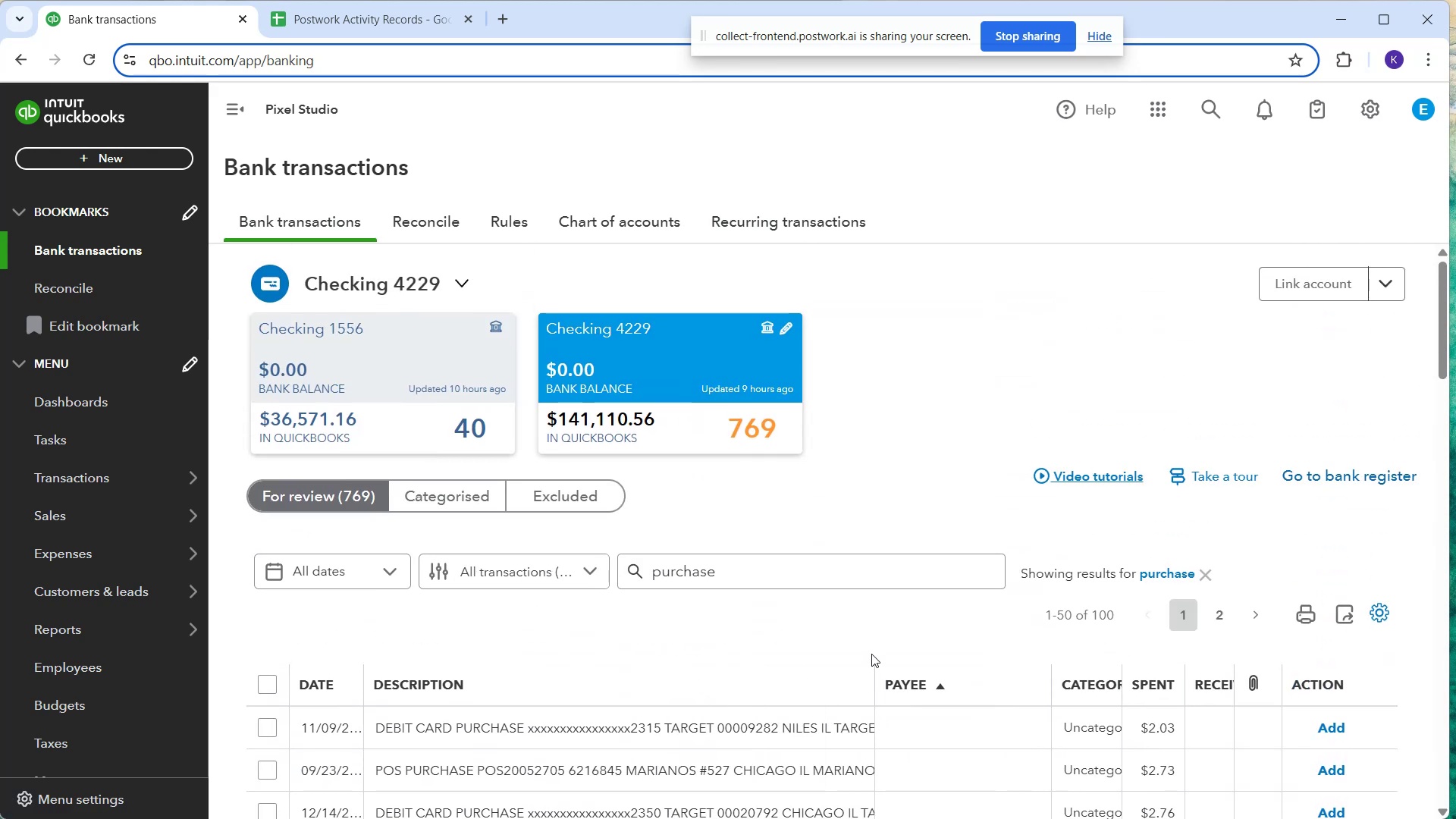 
scroll: coordinate [864, 641], scroll_direction: down, amount: 3.0
 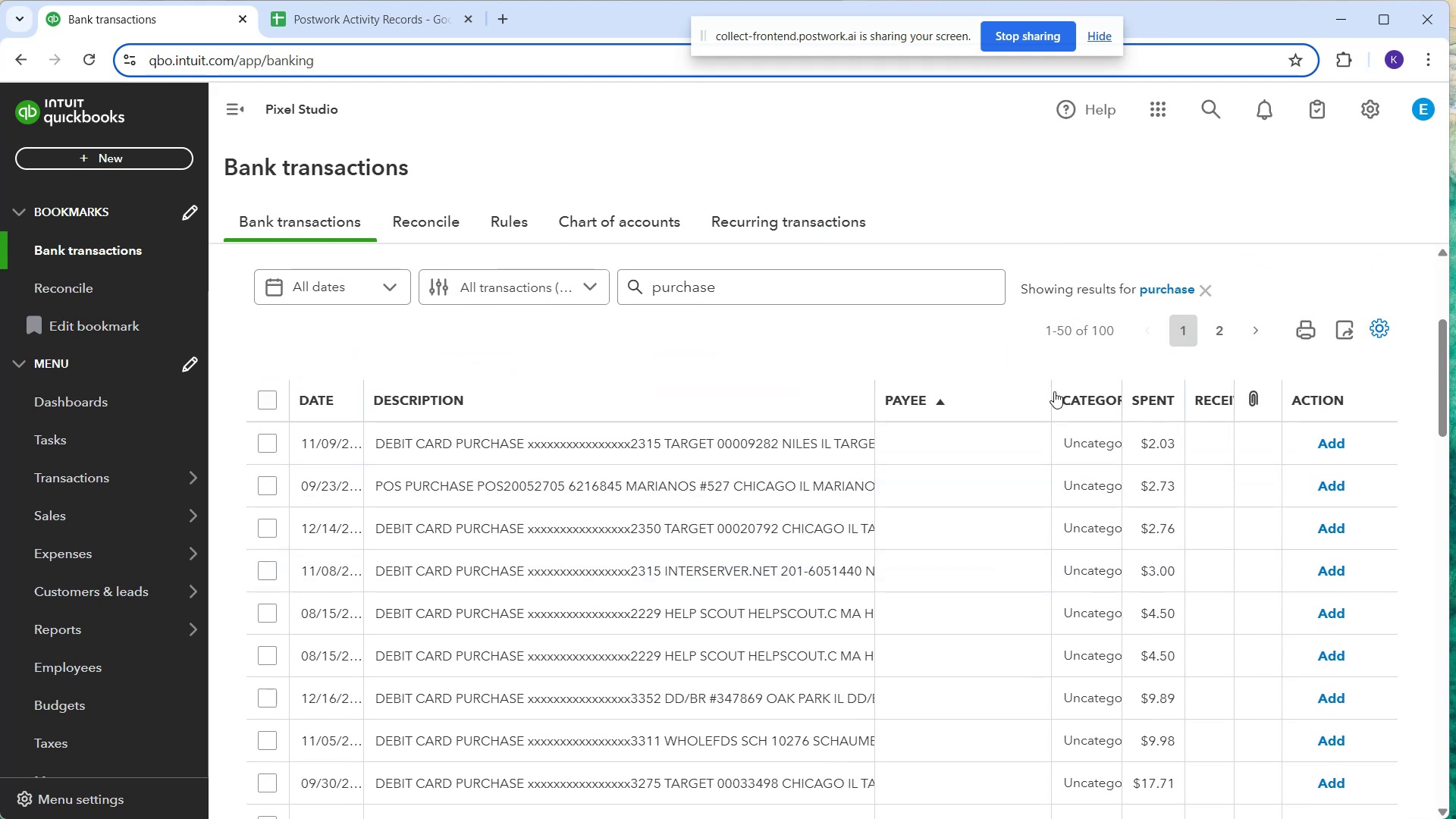 
left_click_drag(start_coordinate=[1049, 391], to_coordinate=[949, 416])
 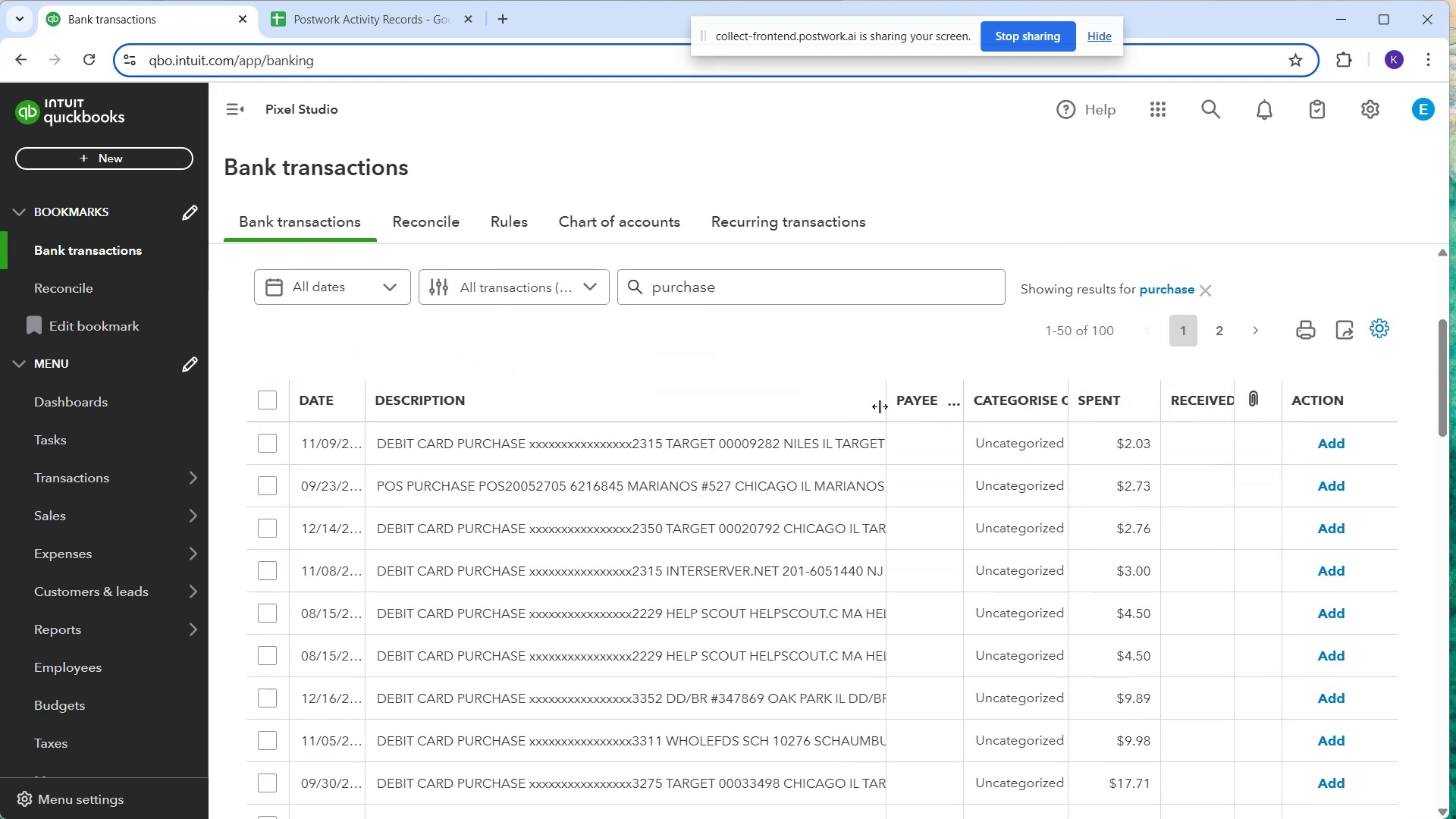 
left_click_drag(start_coordinate=[884, 407], to_coordinate=[852, 416])
 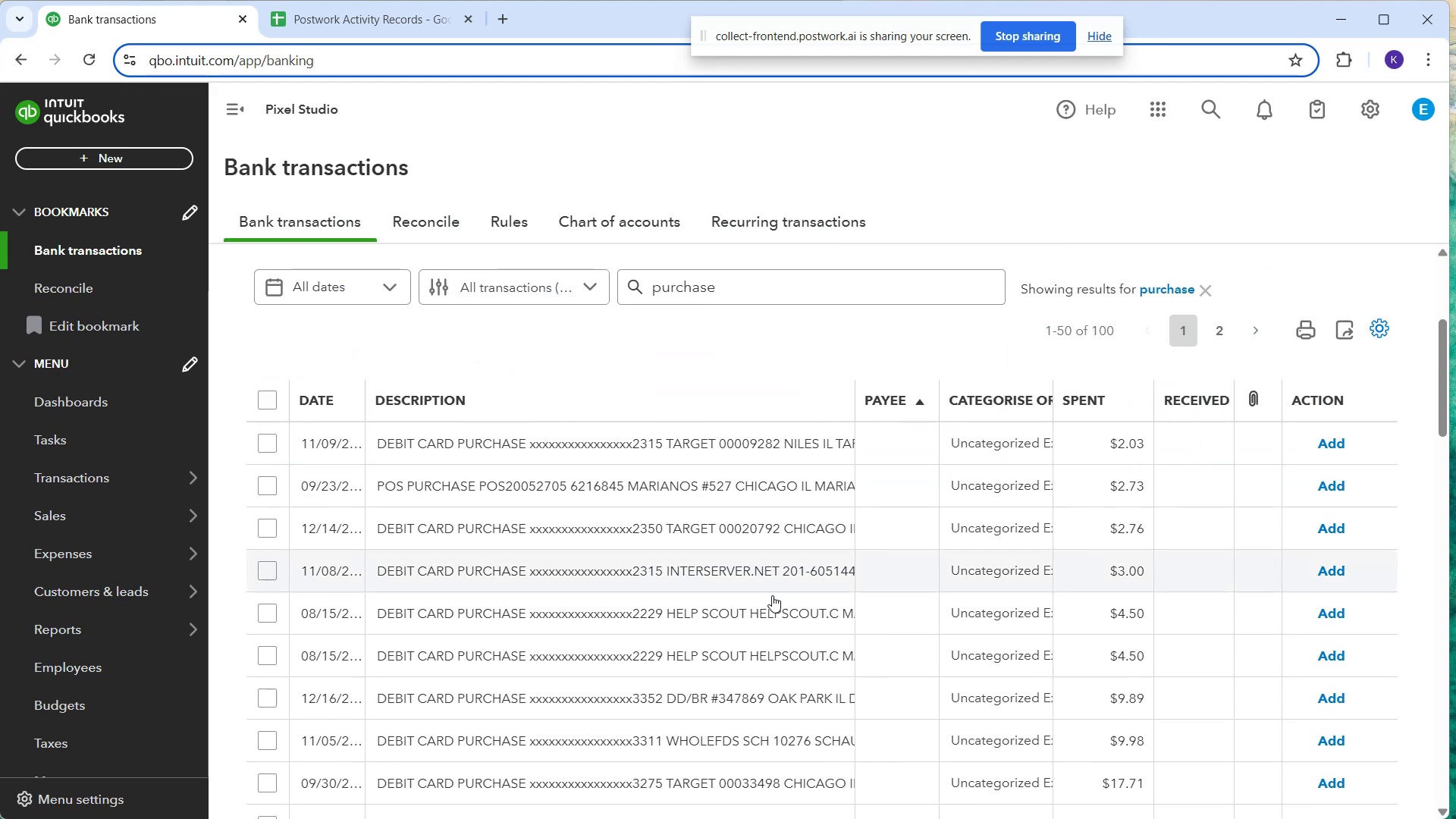 
scroll: coordinate [733, 606], scroll_direction: down, amount: 2.0
 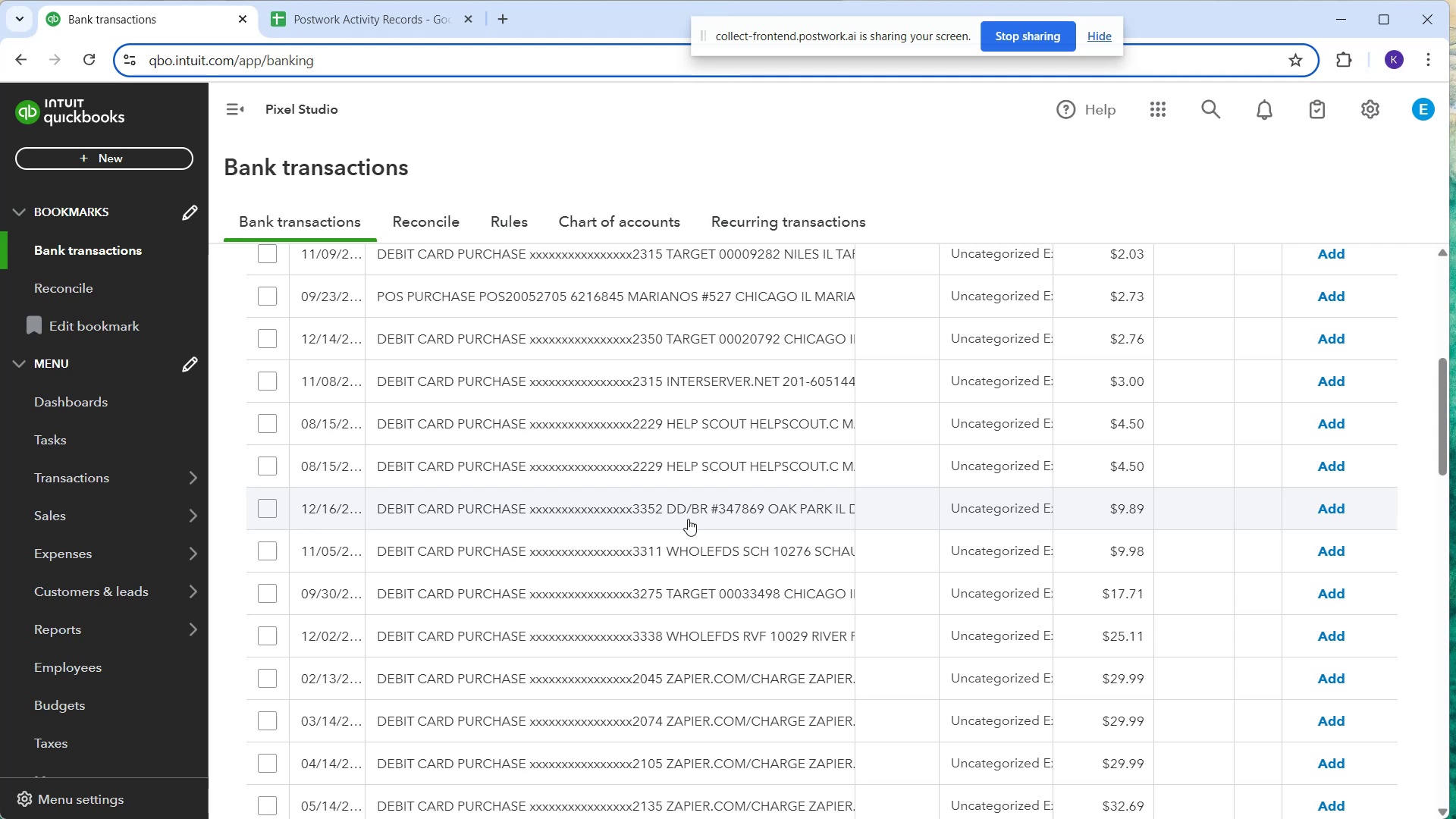 
wait(15.69)
 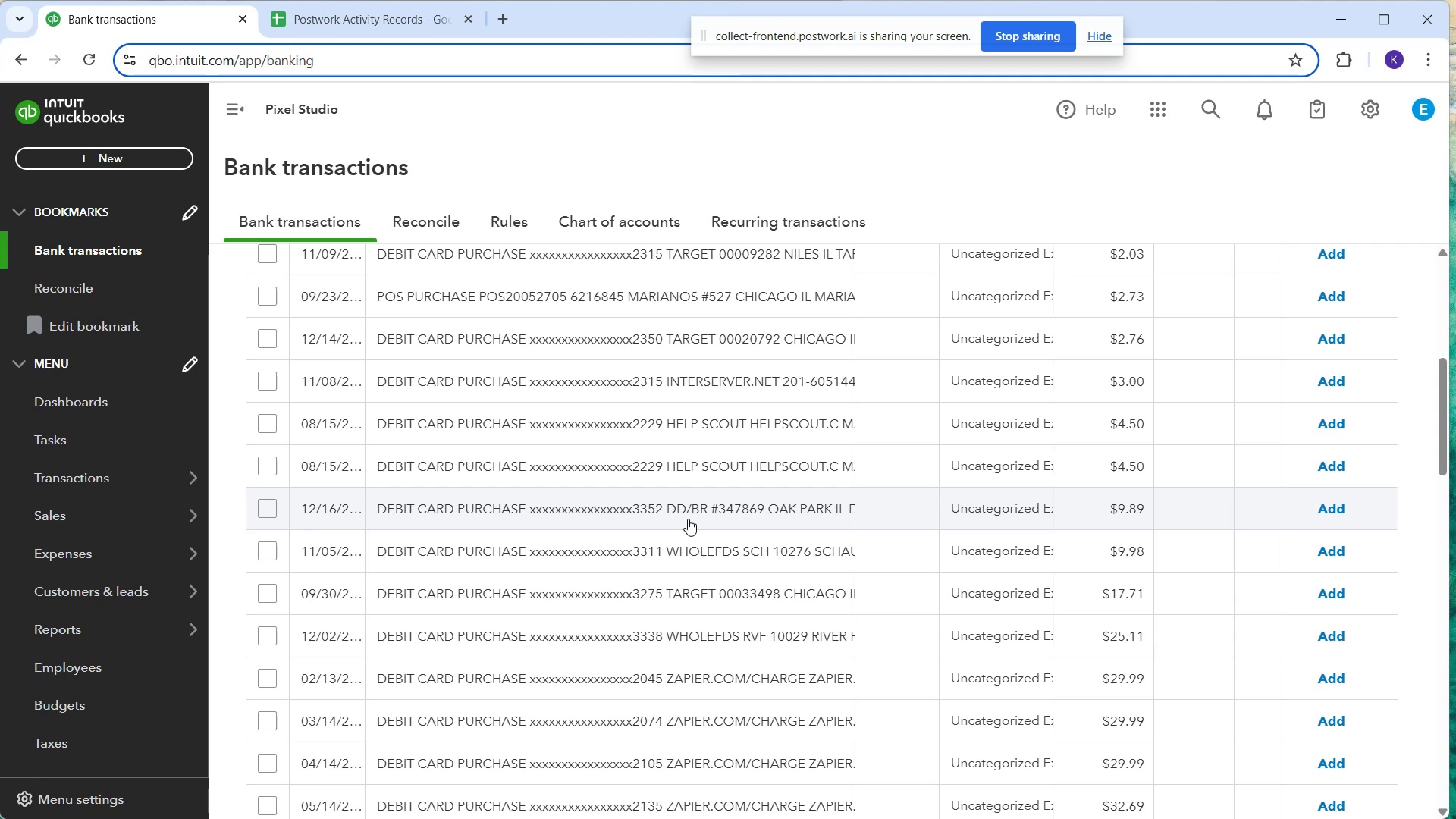 
mouse_move([777, 496])
 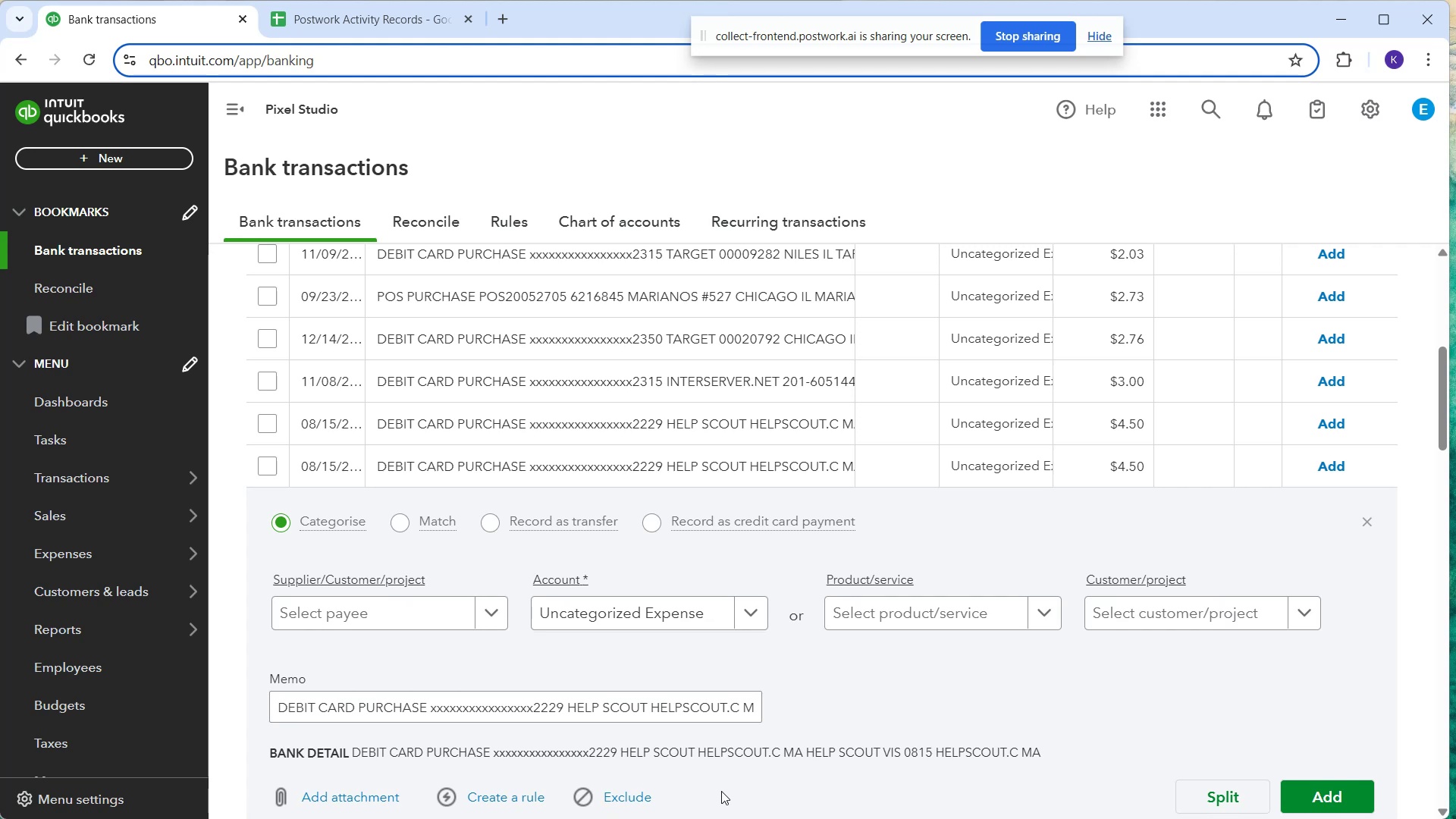 
wait(25.83)
 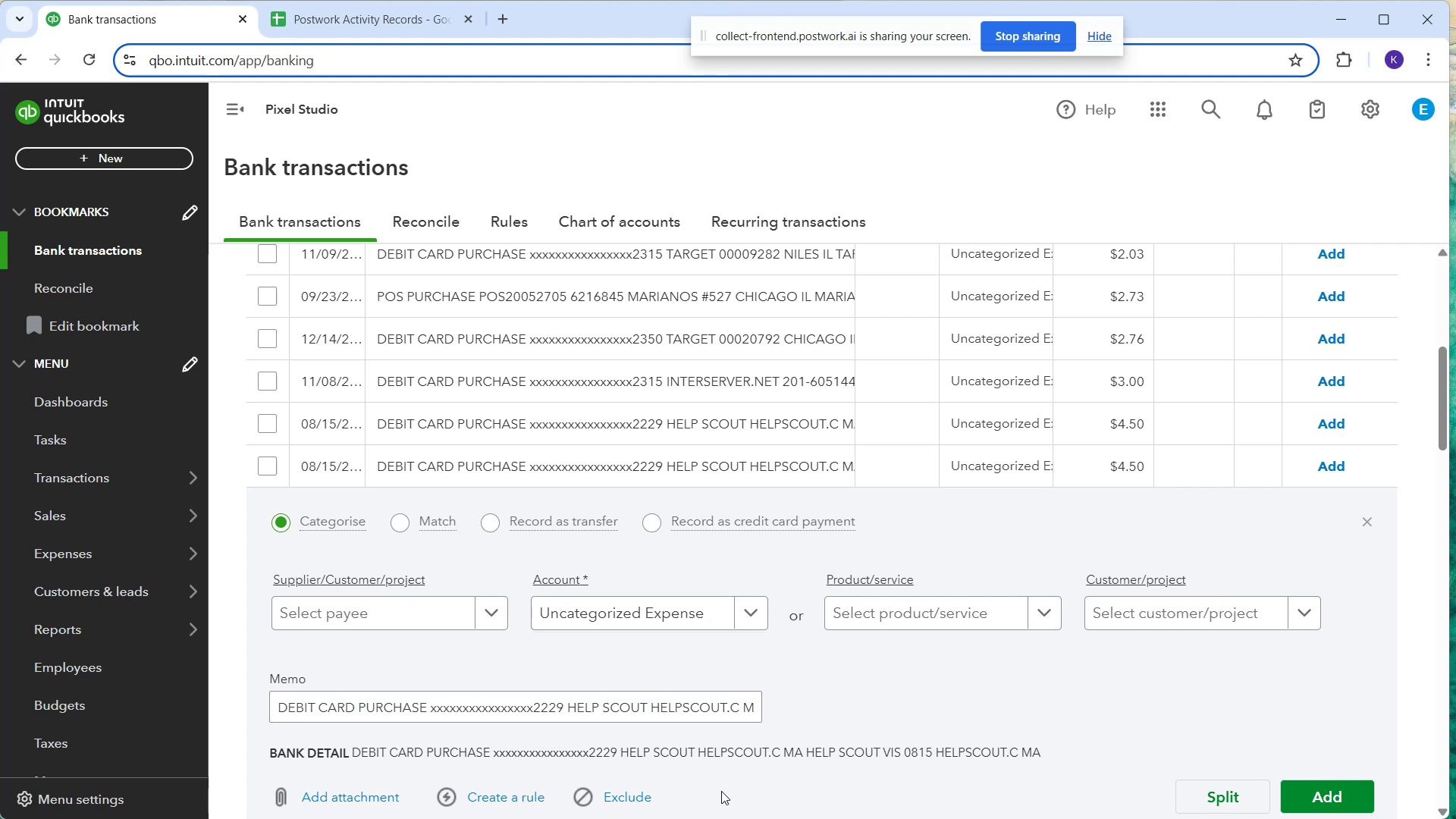 
left_click([433, 608])
 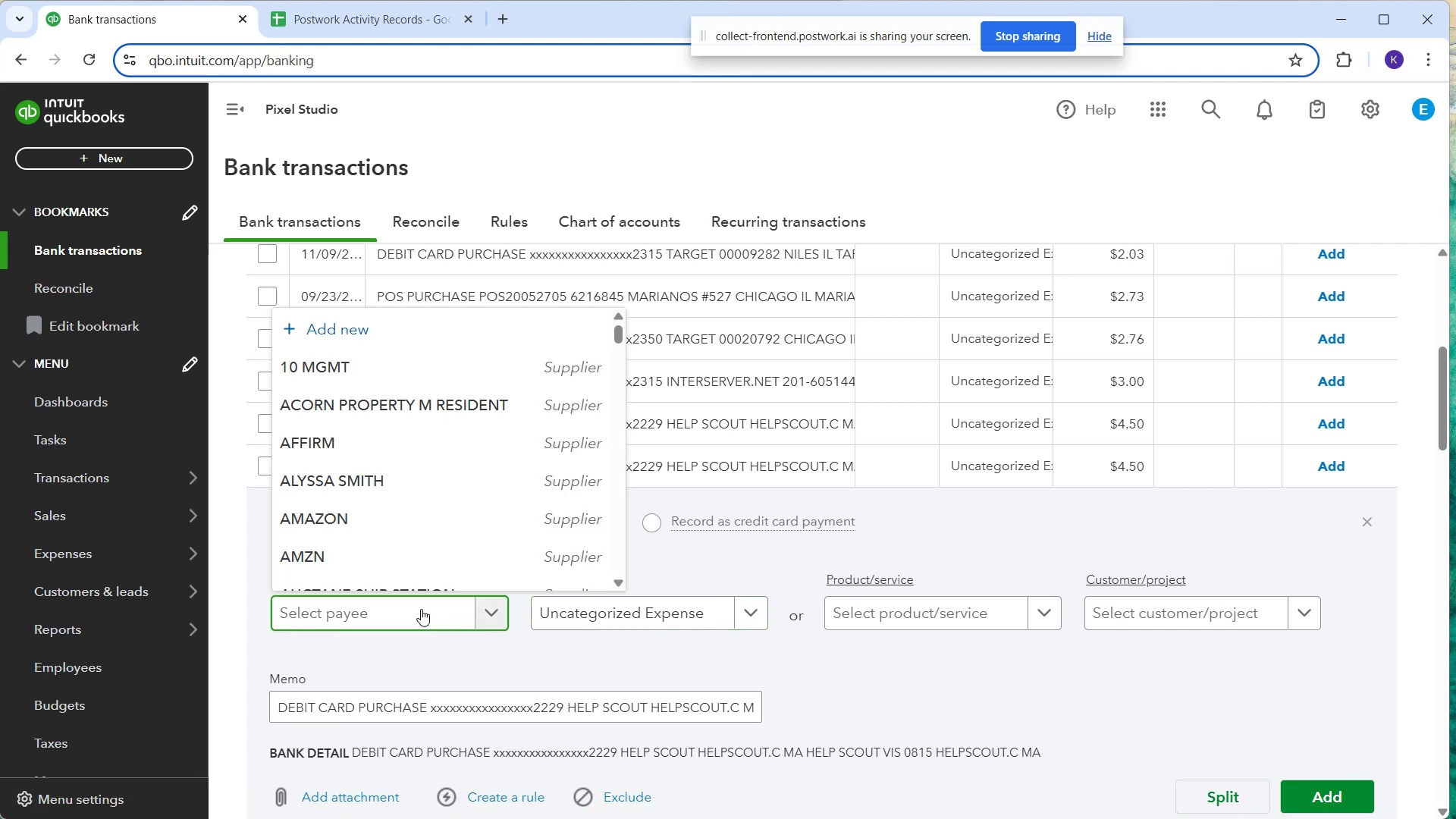 
type(Help Scout)
 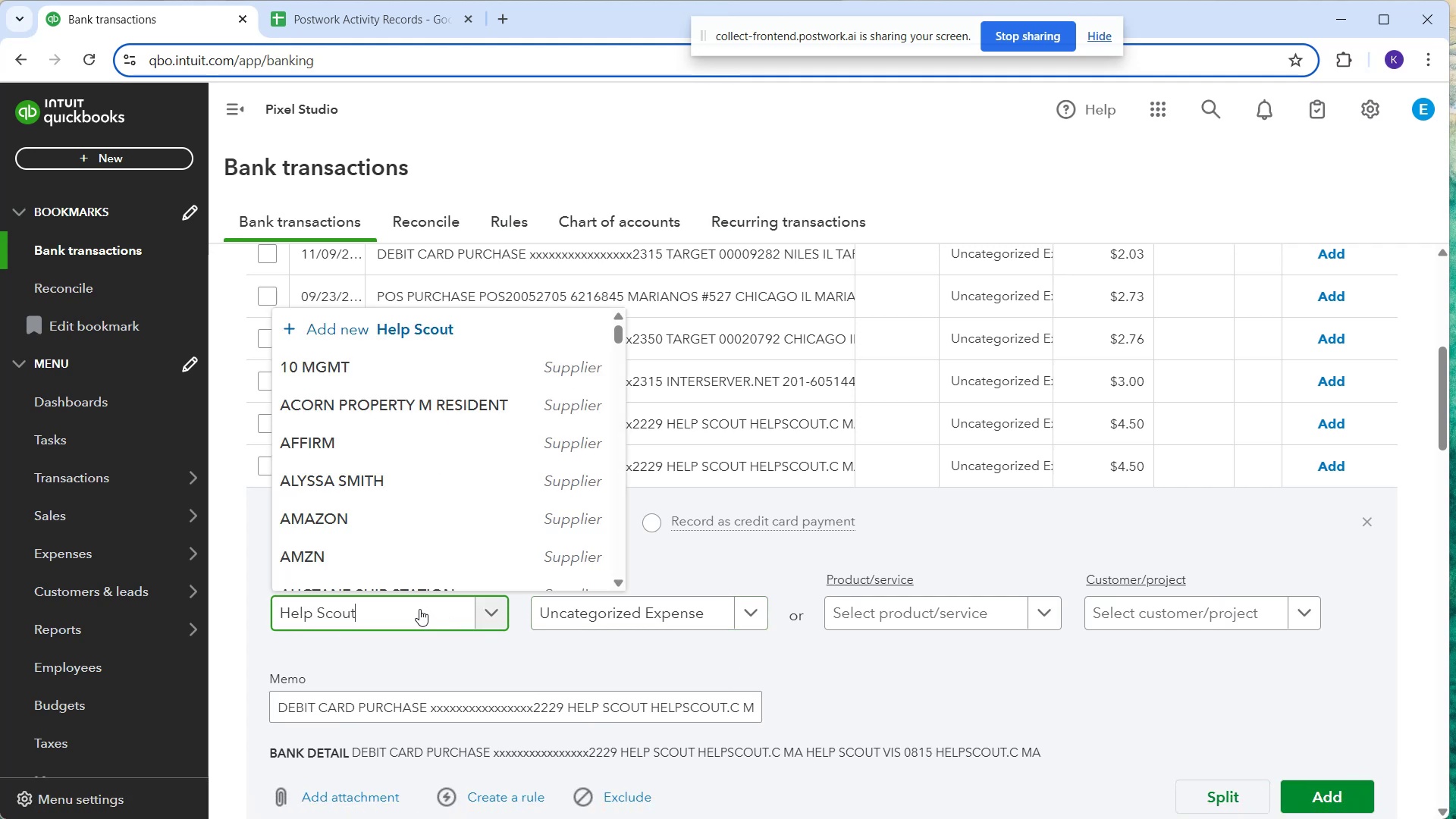 
left_click([332, 584])
 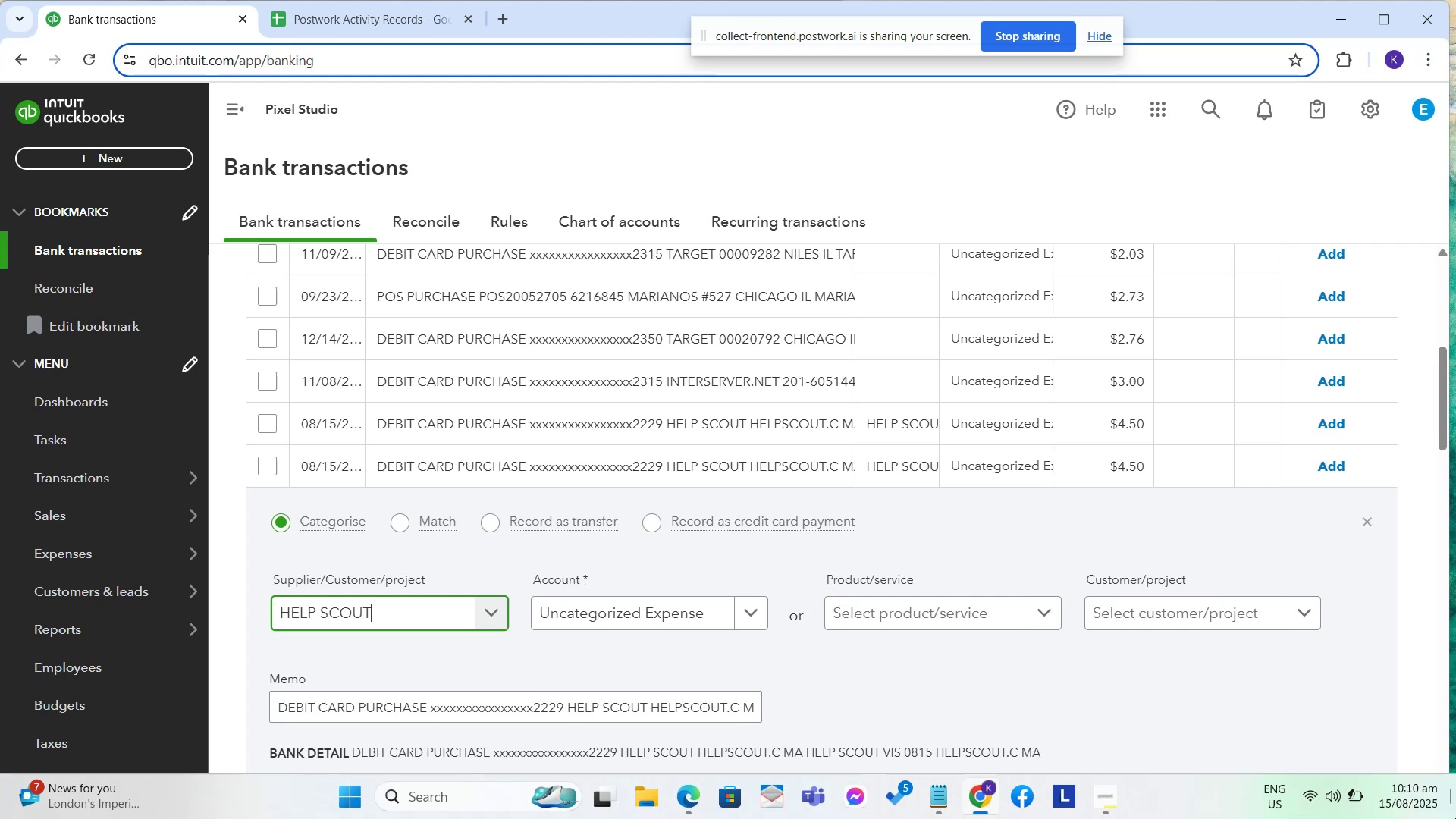 
wait(38.68)
 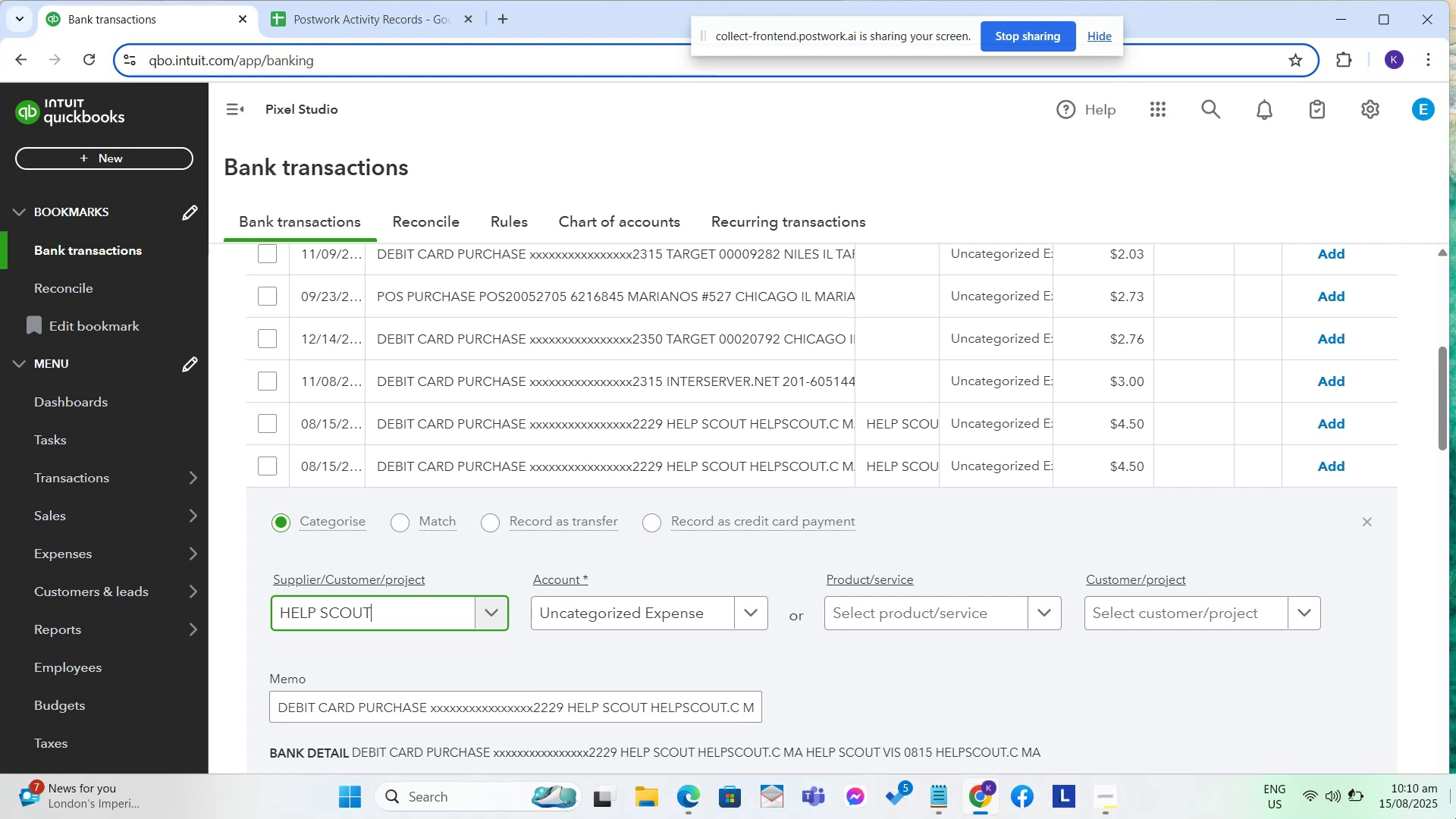 
left_click([661, 620])
 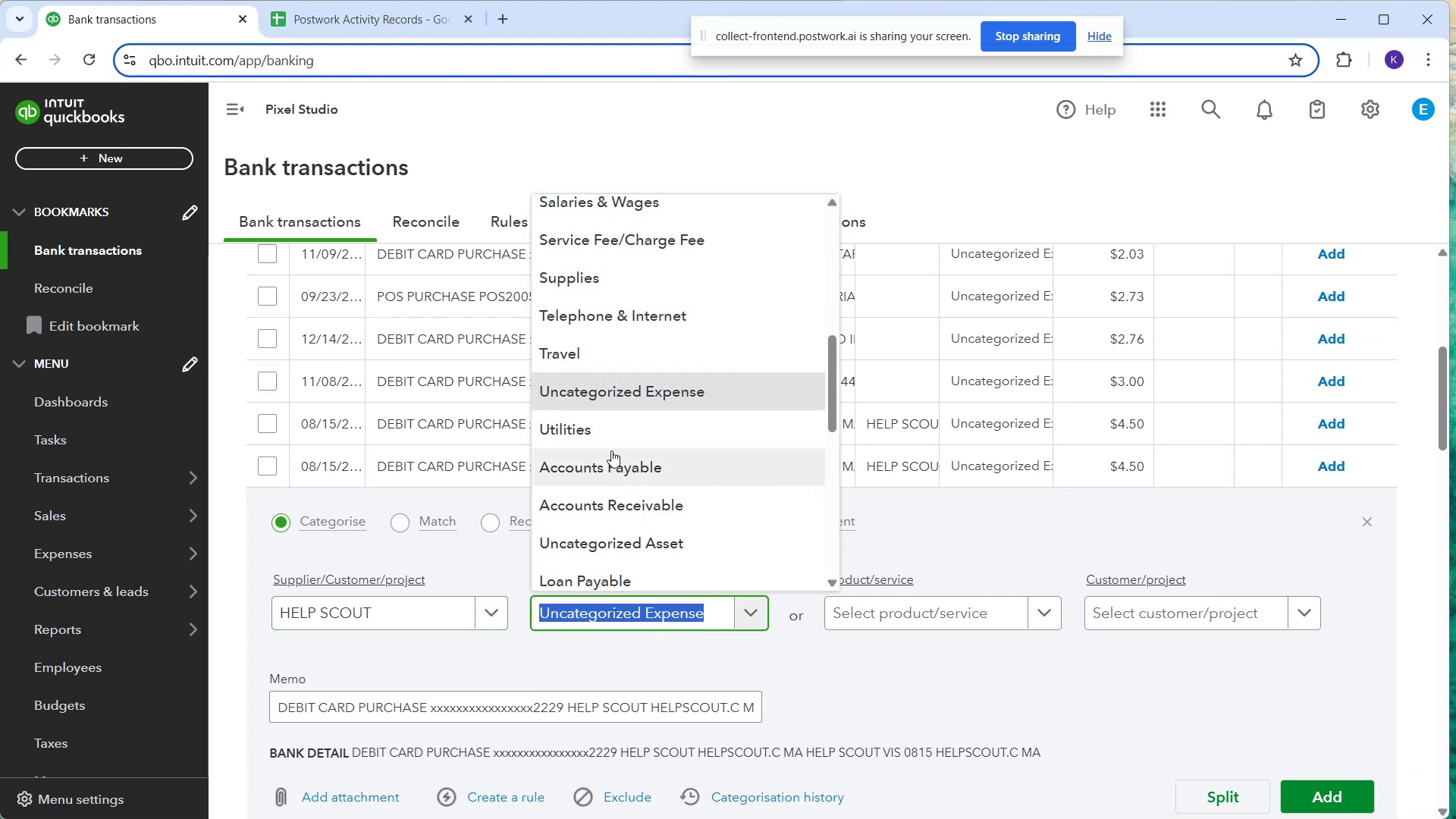 
scroll: coordinate [651, 409], scroll_direction: up, amount: 7.0
 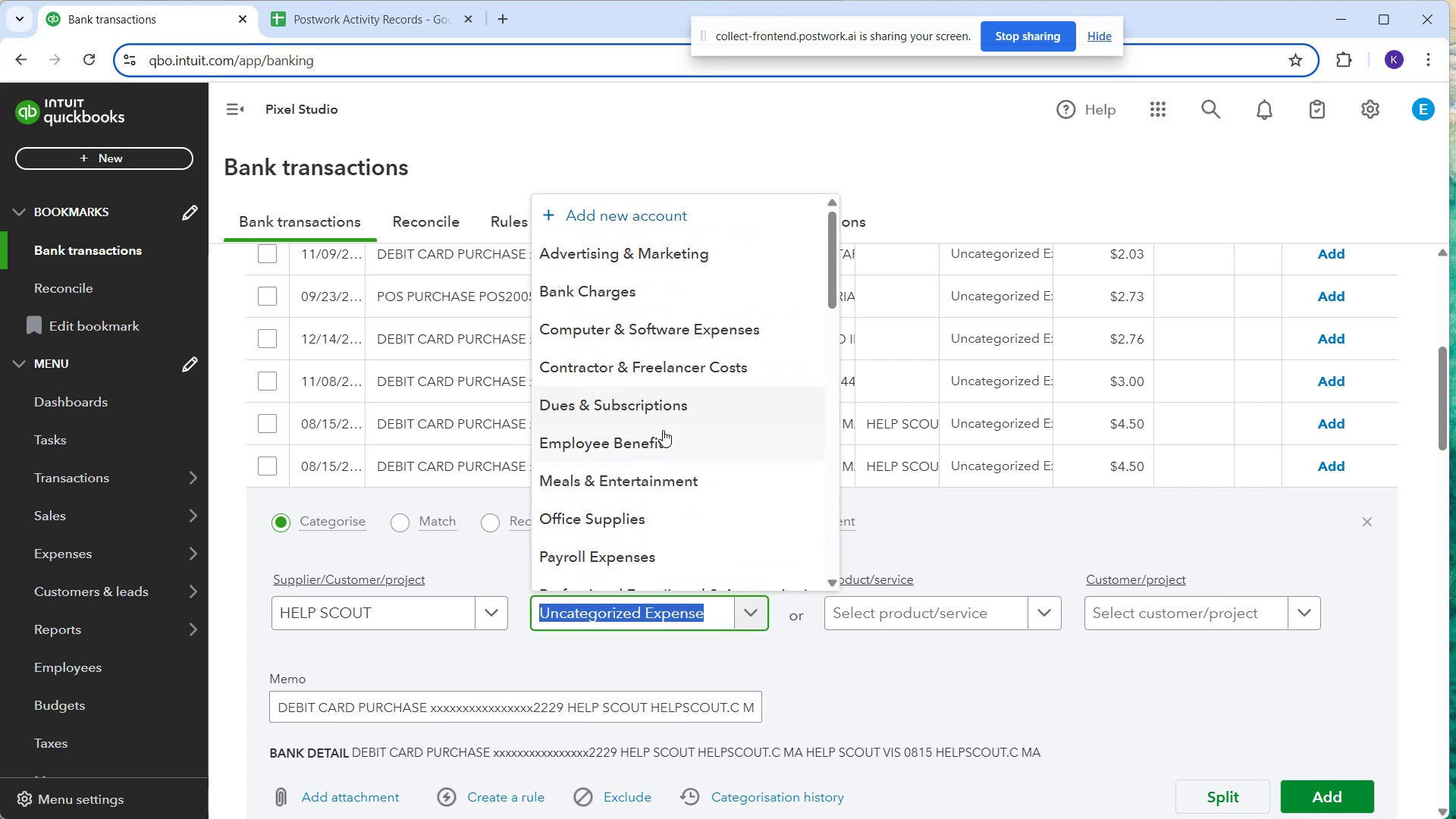 
type(so)
 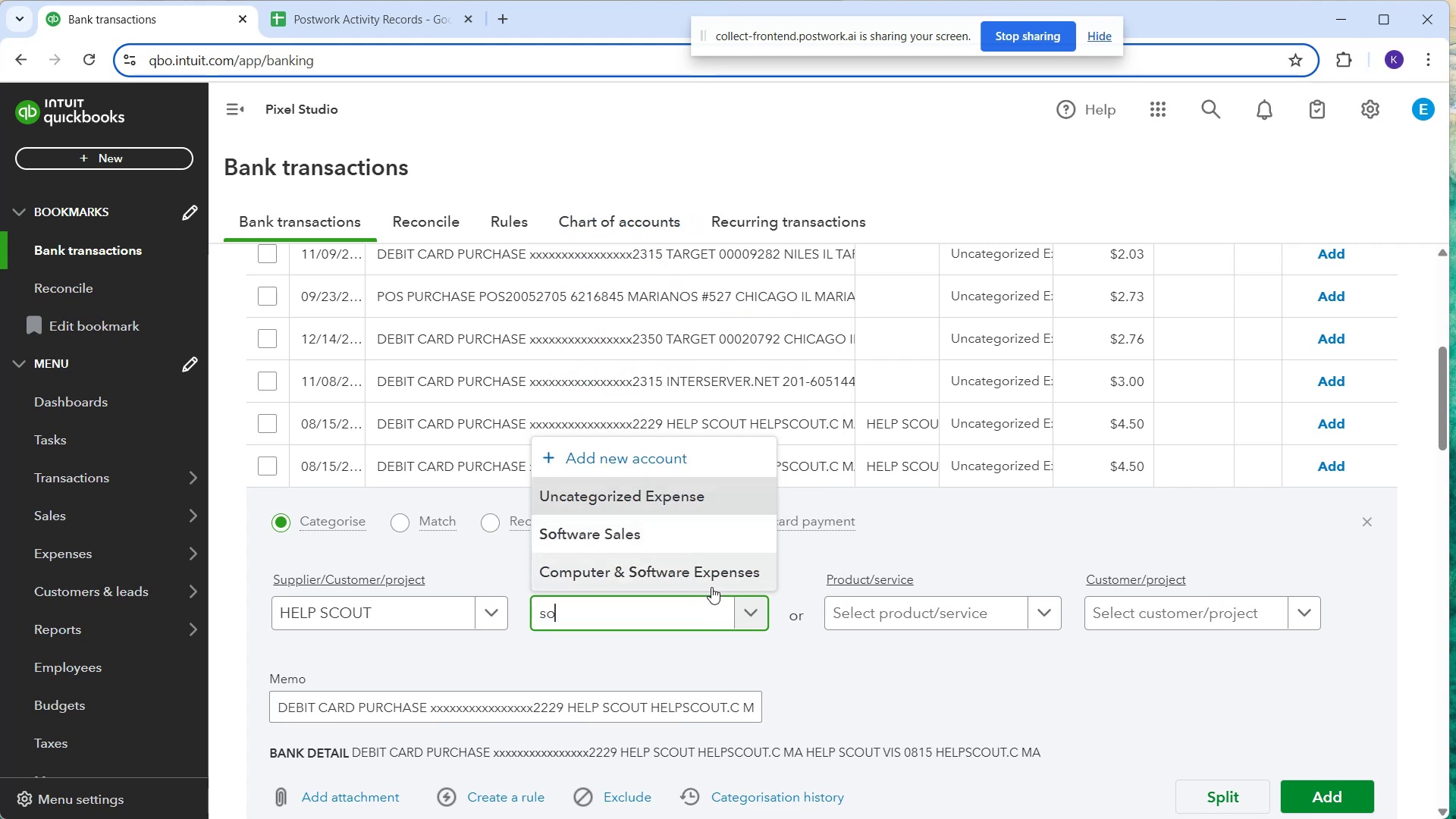 
left_click([703, 577])
 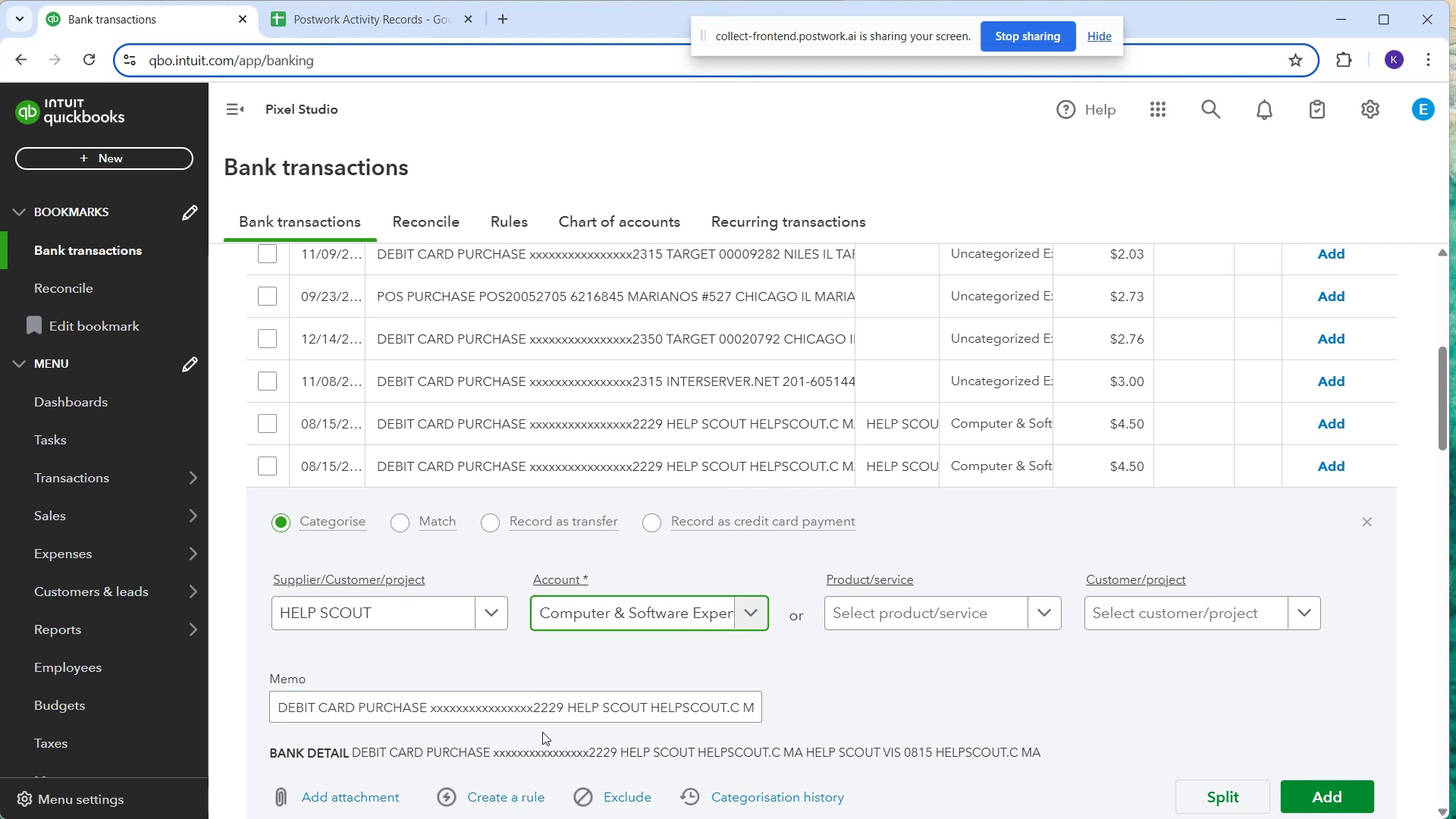 
scroll: coordinate [610, 708], scroll_direction: down, amount: 1.0
 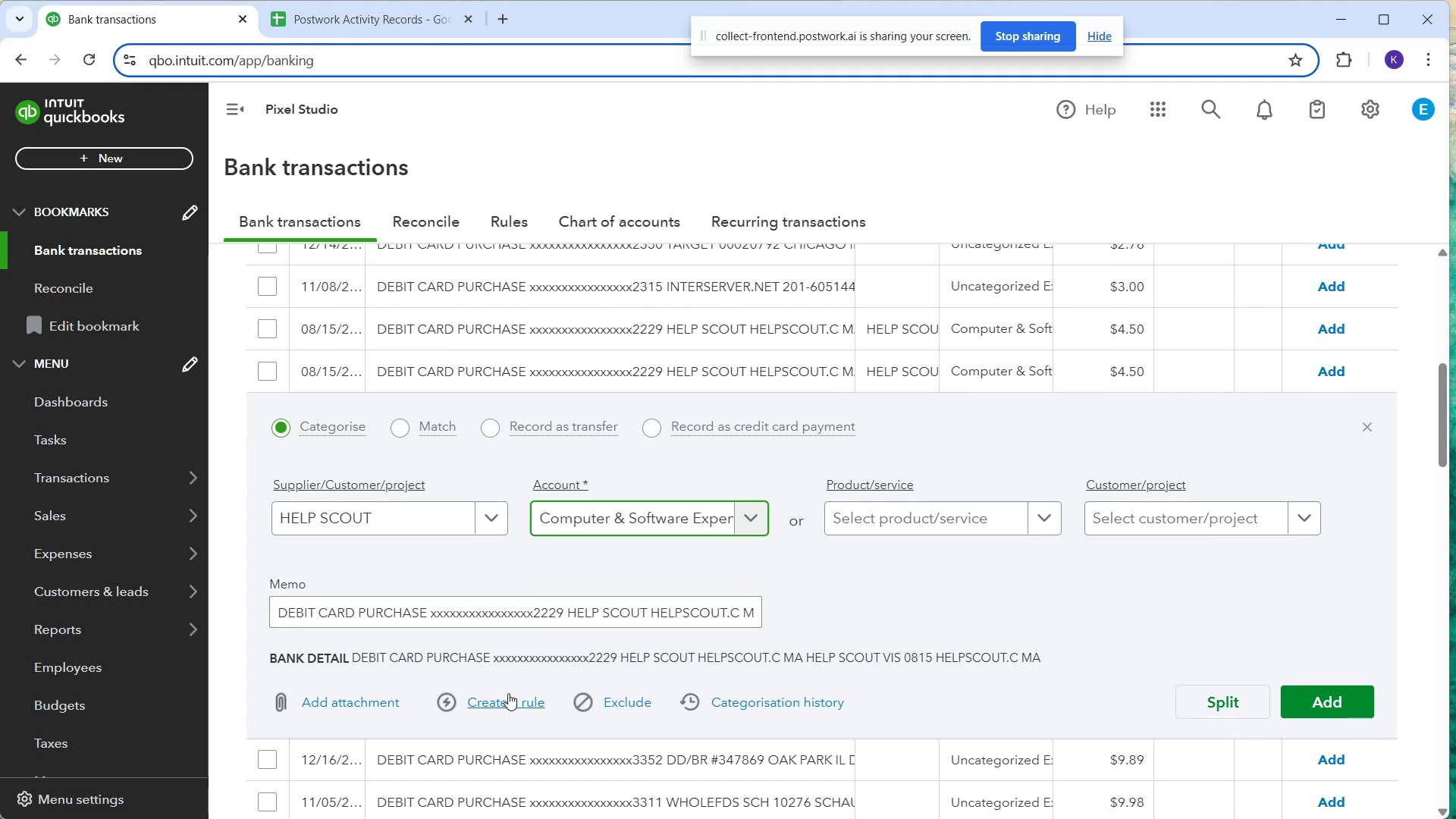 
left_click([508, 692])
 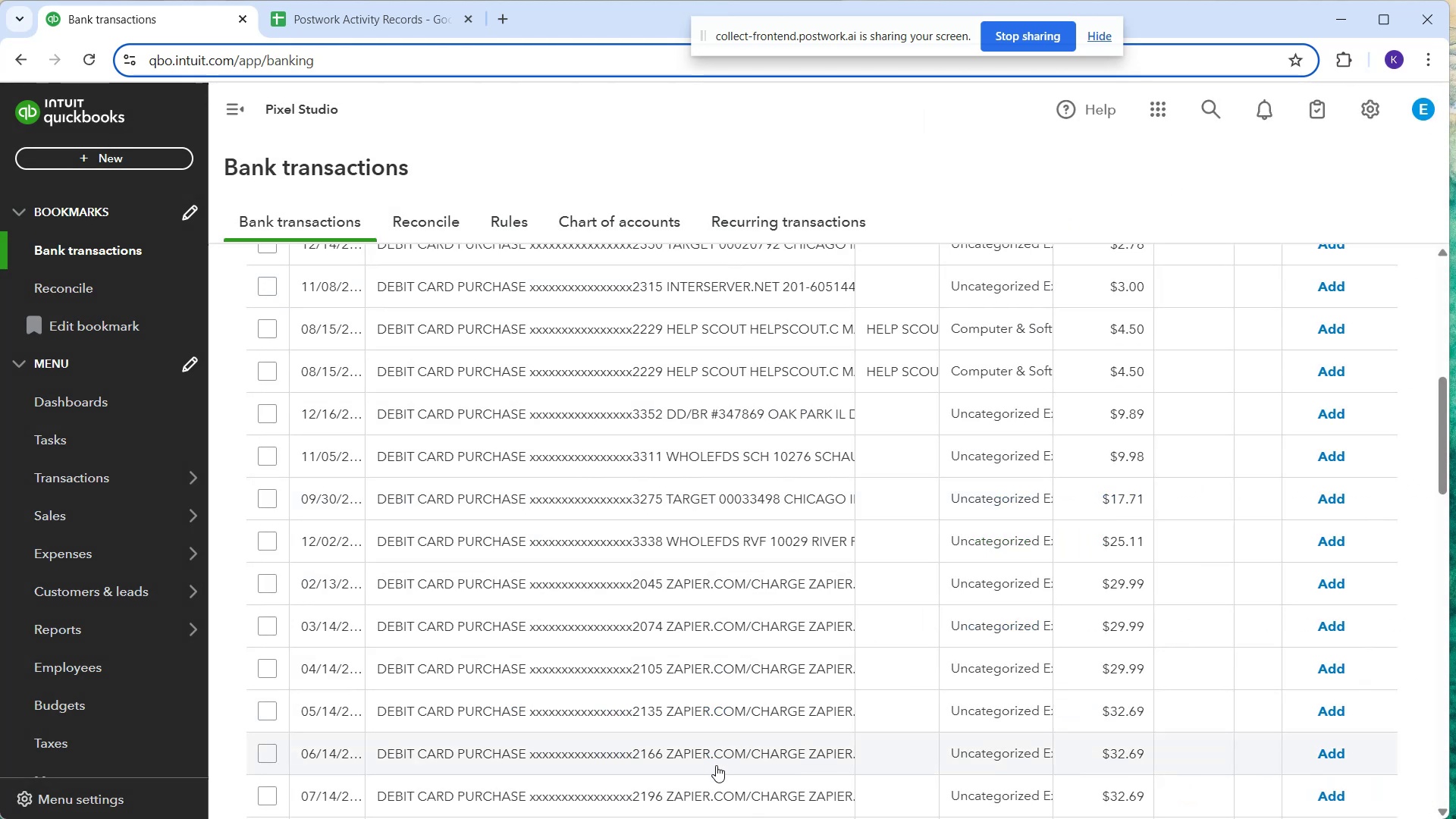 
scroll: coordinate [780, 688], scroll_direction: up, amount: 1.0
 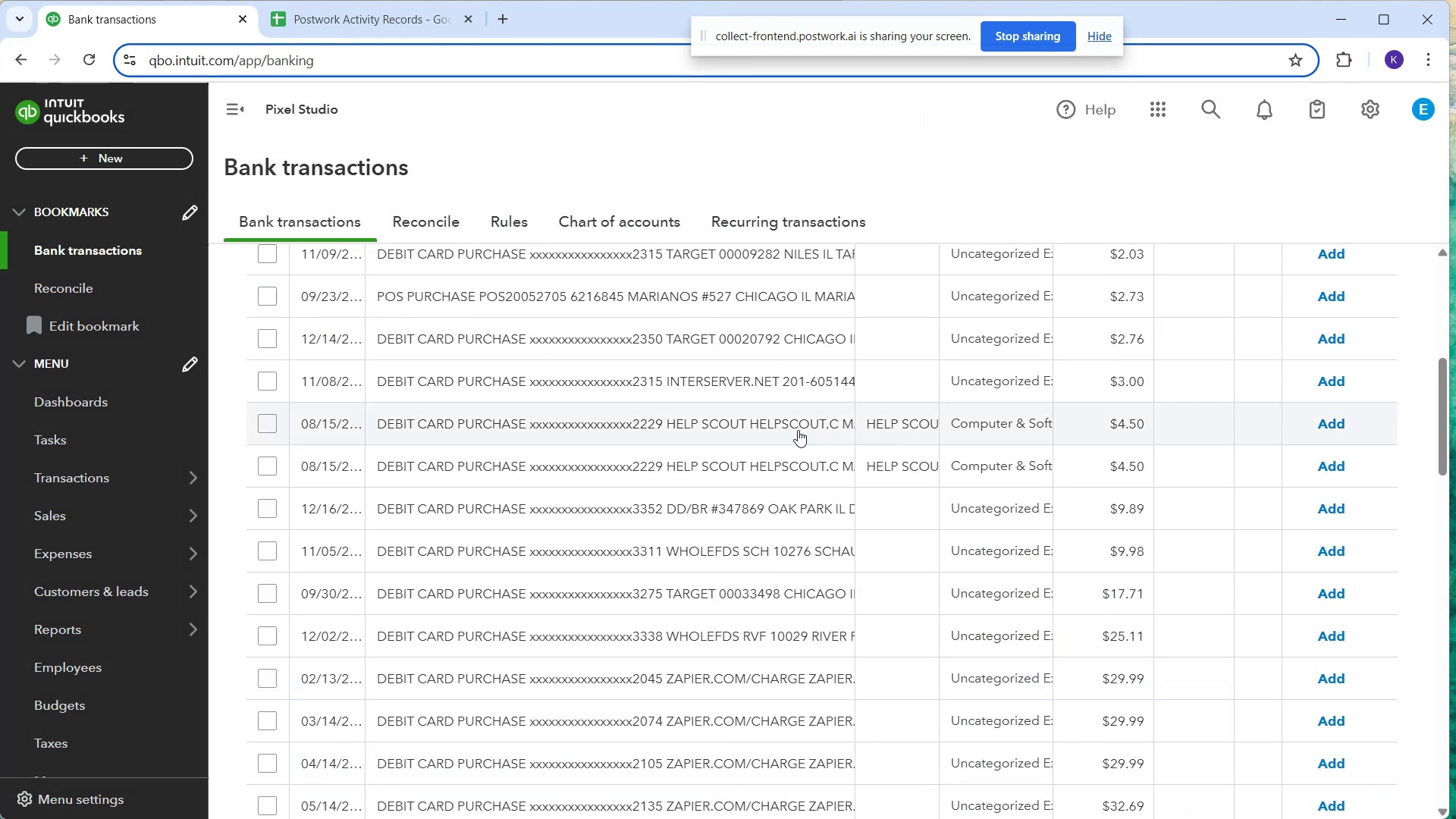 
left_click([798, 430])
 